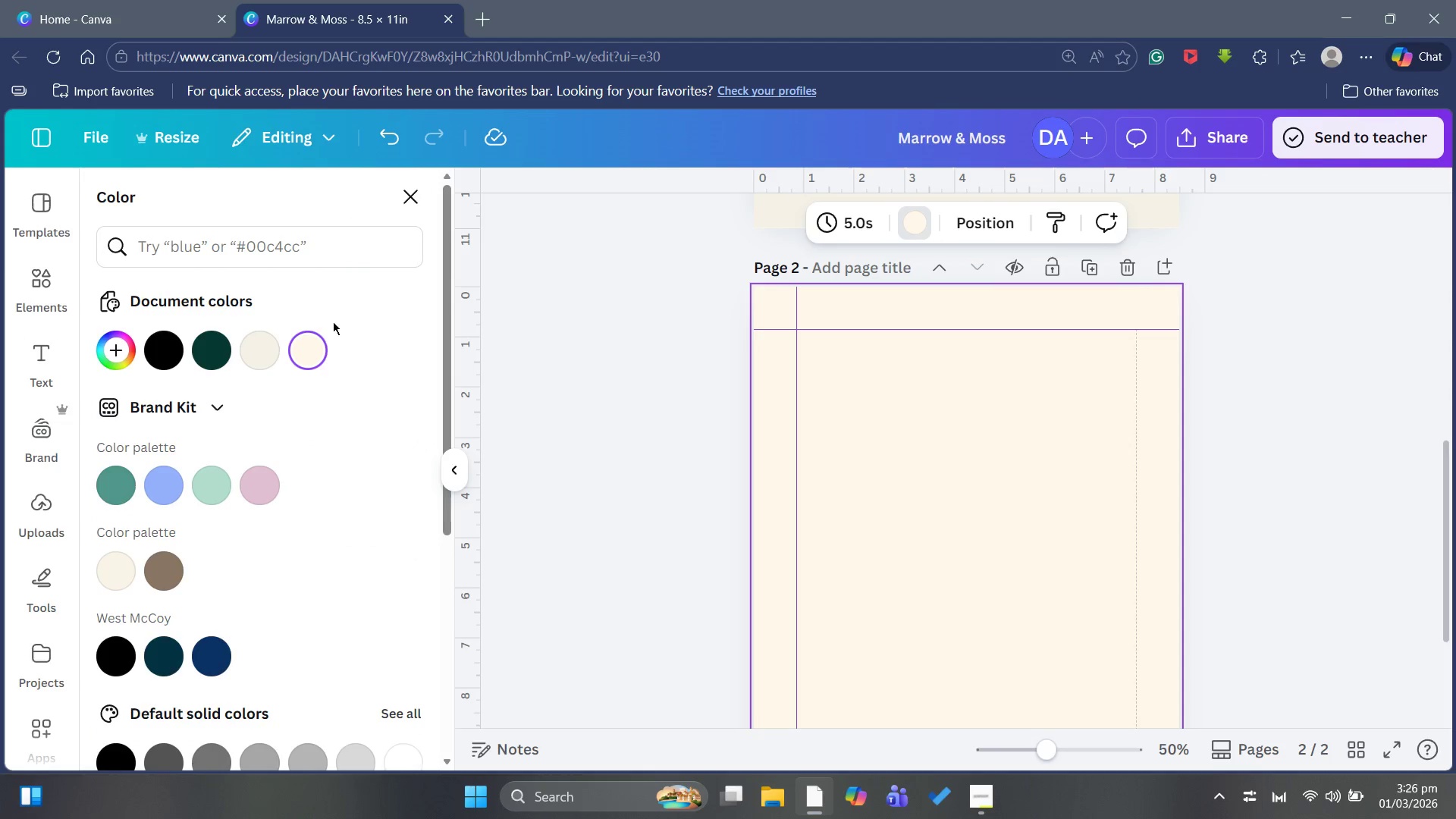 
scroll: coordinate [315, 519], scroll_direction: down, amount: 2.0
 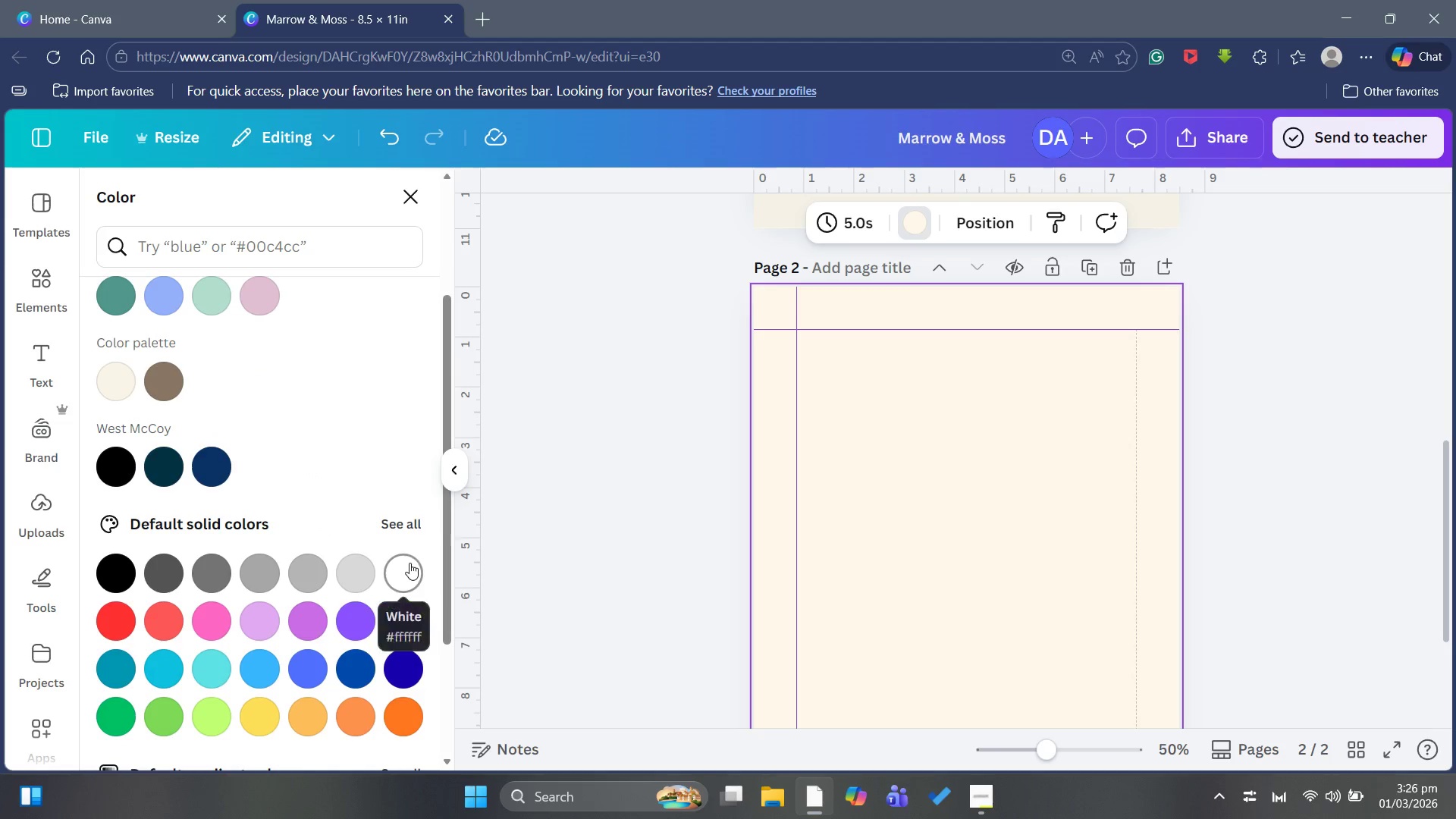 
left_click([414, 558])
 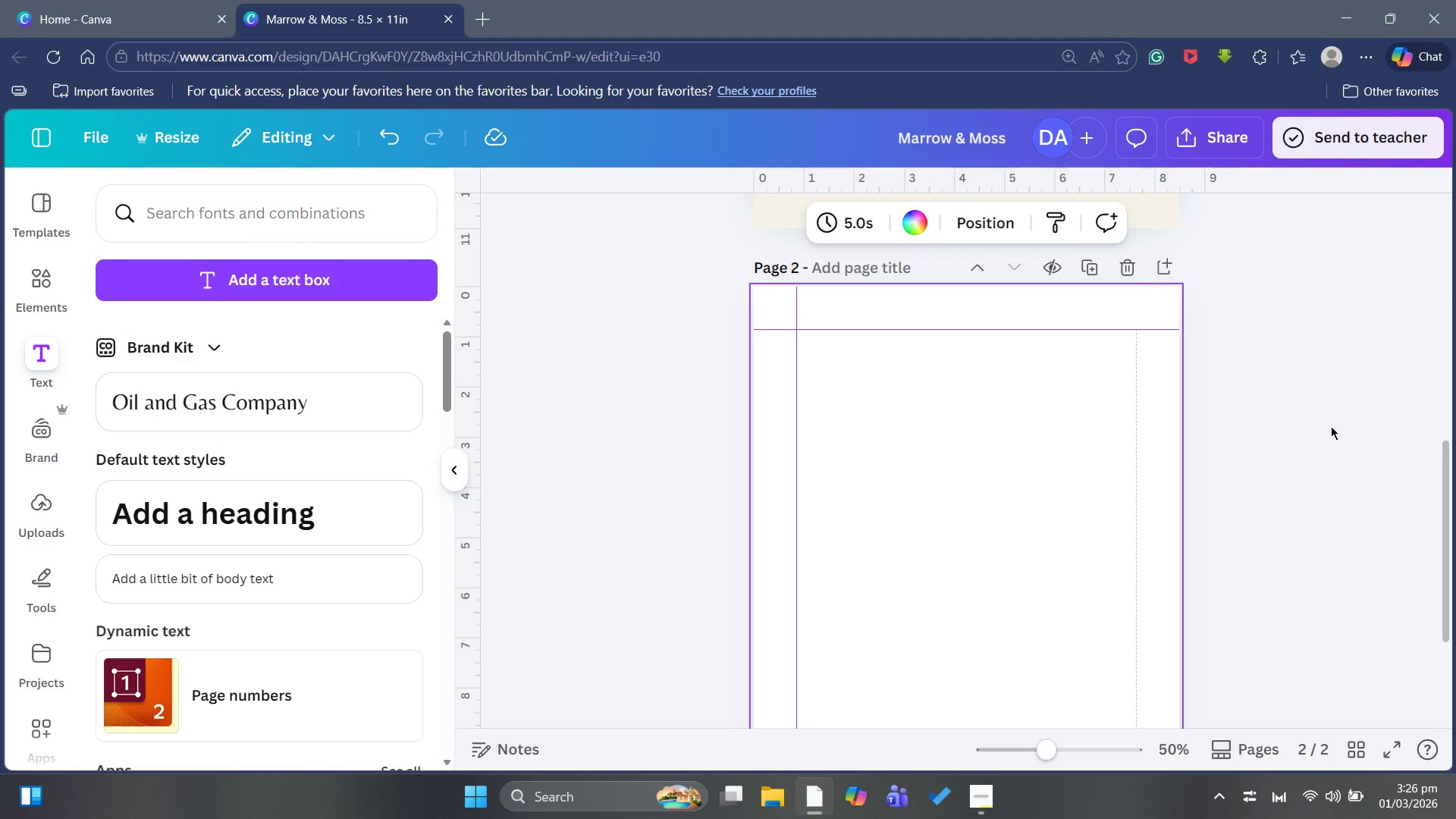 
scroll: coordinate [1323, 431], scroll_direction: up, amount: 6.0
 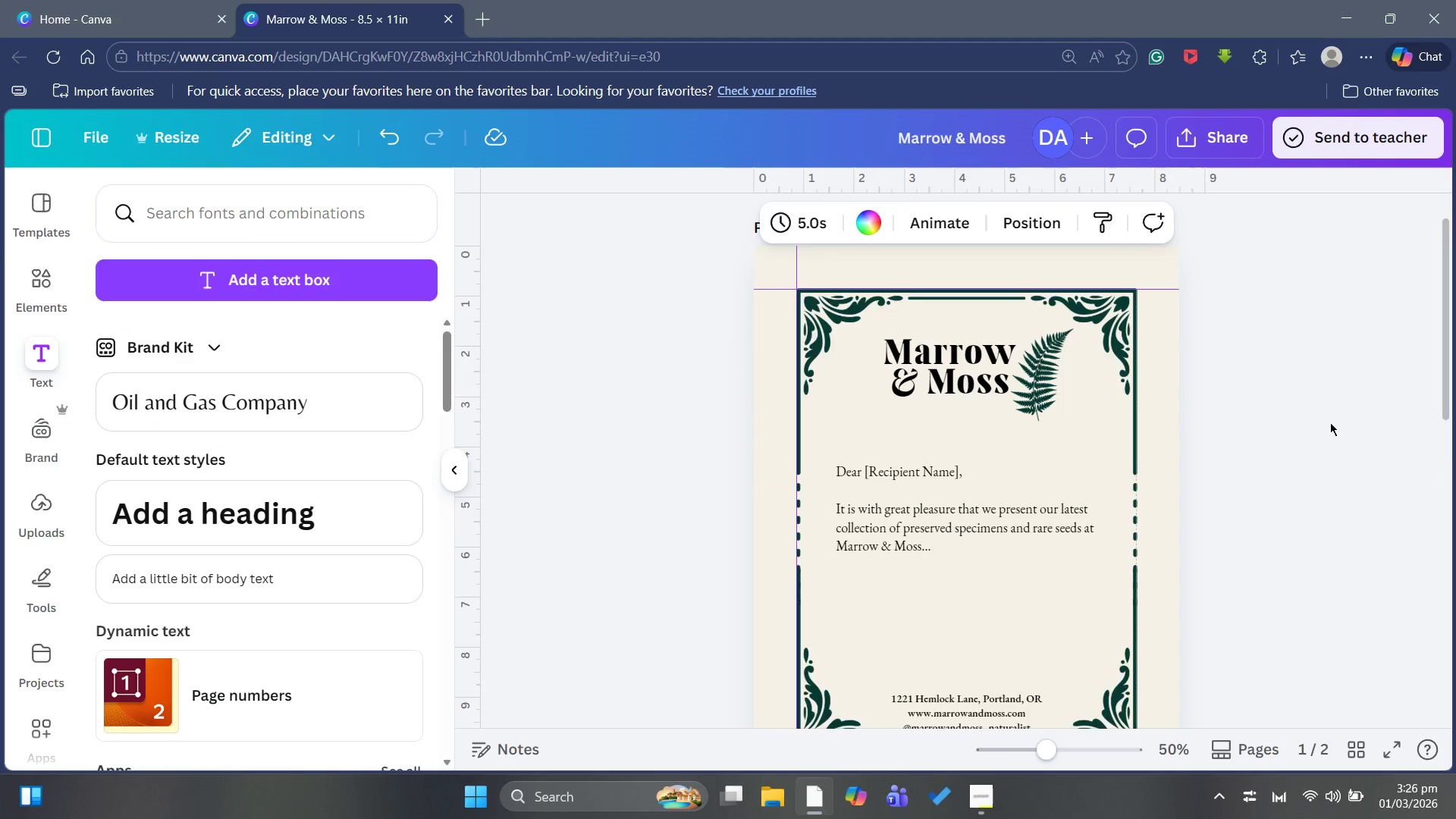 
scroll: coordinate [1330, 422], scroll_direction: down, amount: 3.0
 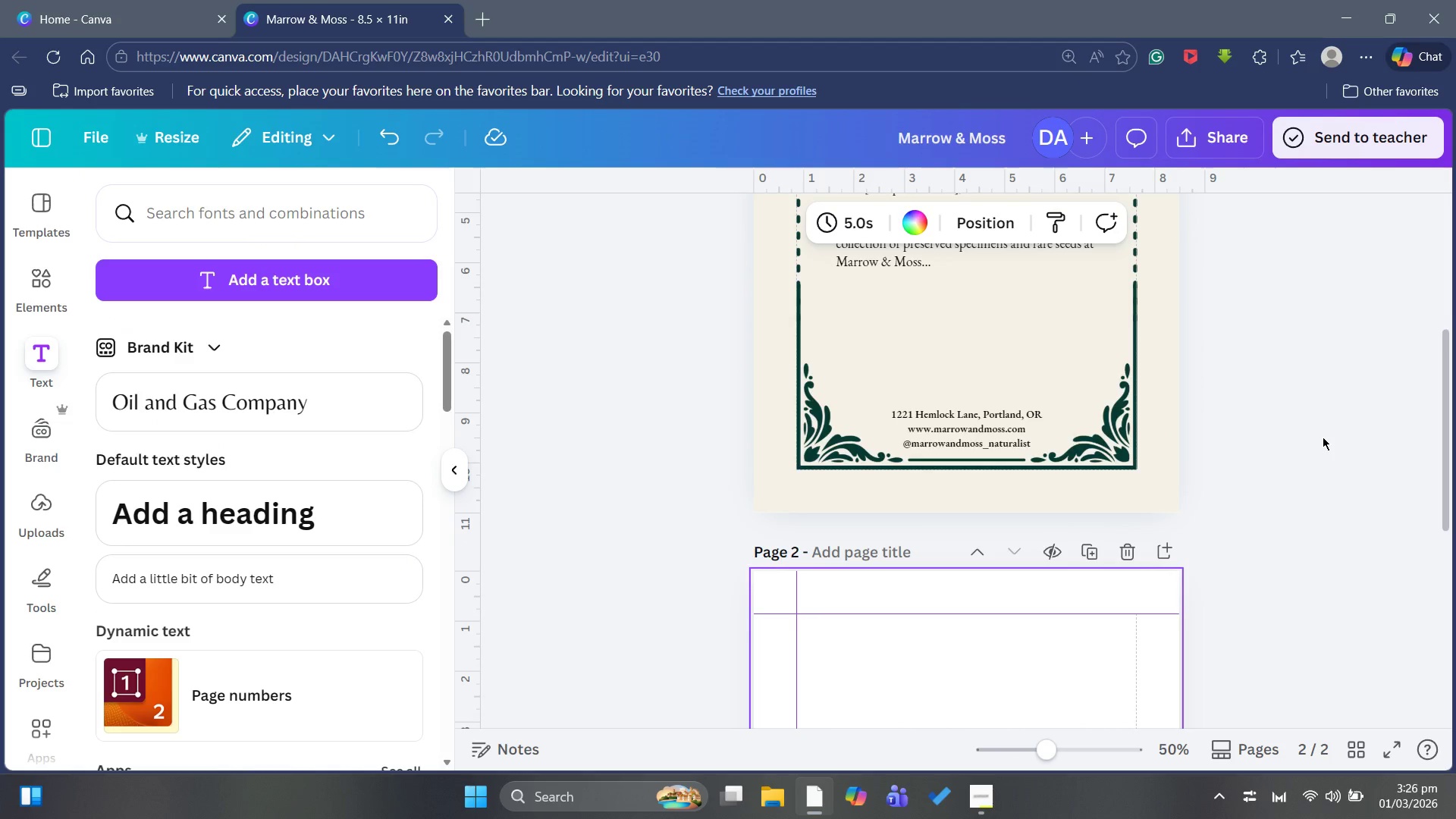 
scroll: coordinate [1322, 437], scroll_direction: up, amount: 6.0
 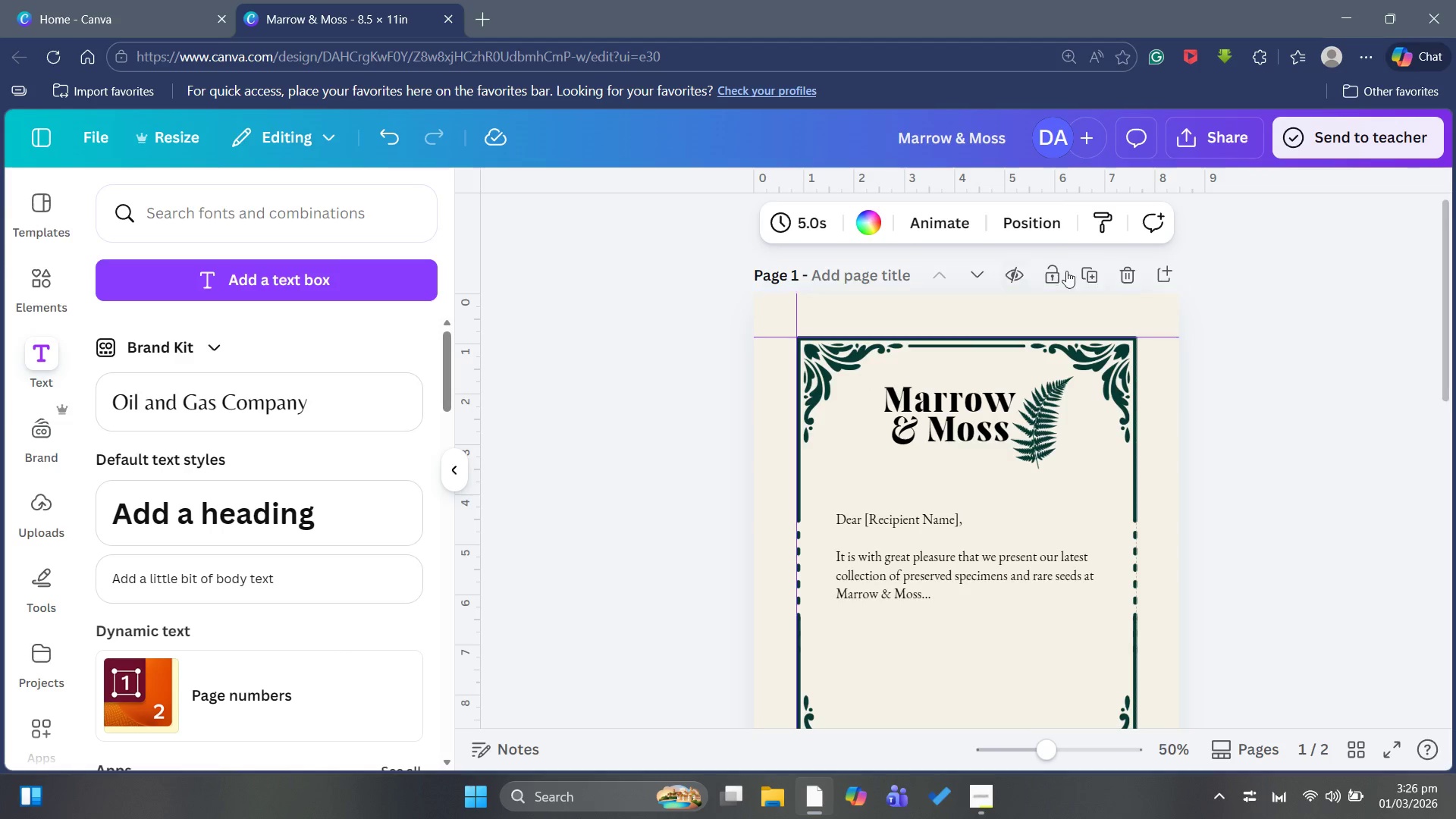 
wait(5.84)
 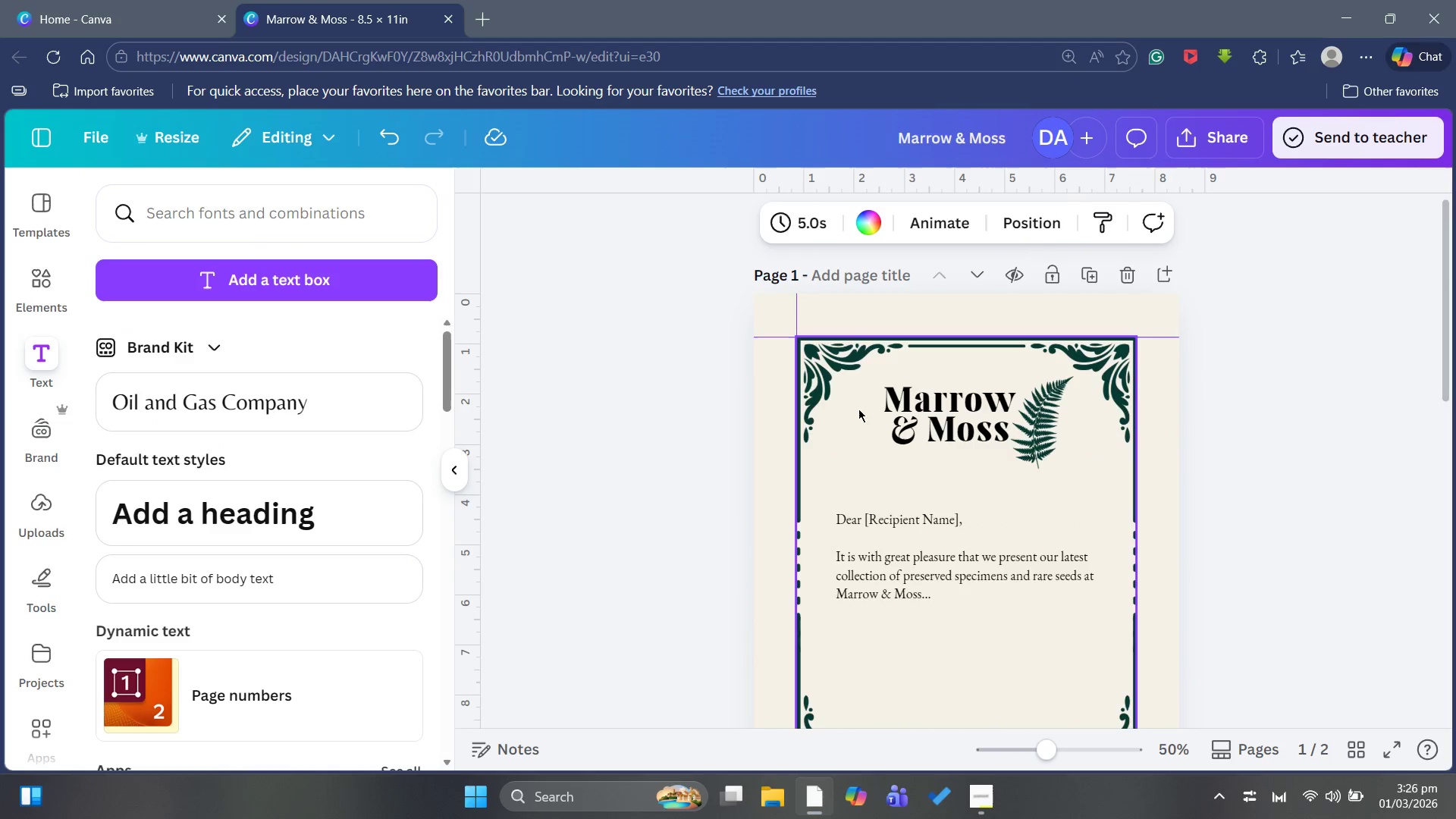 
left_click([1092, 281])
 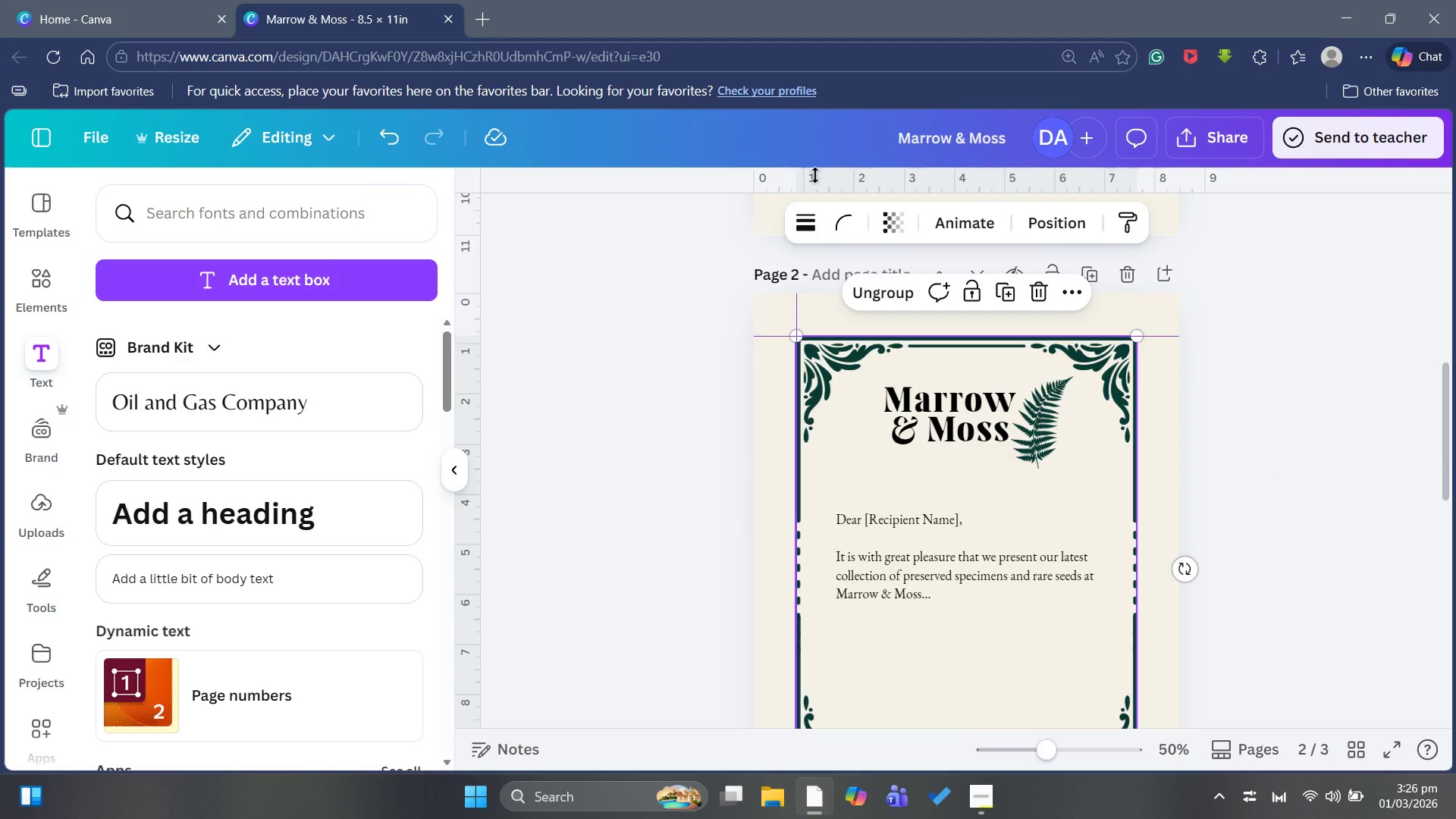 
wait(5.72)
 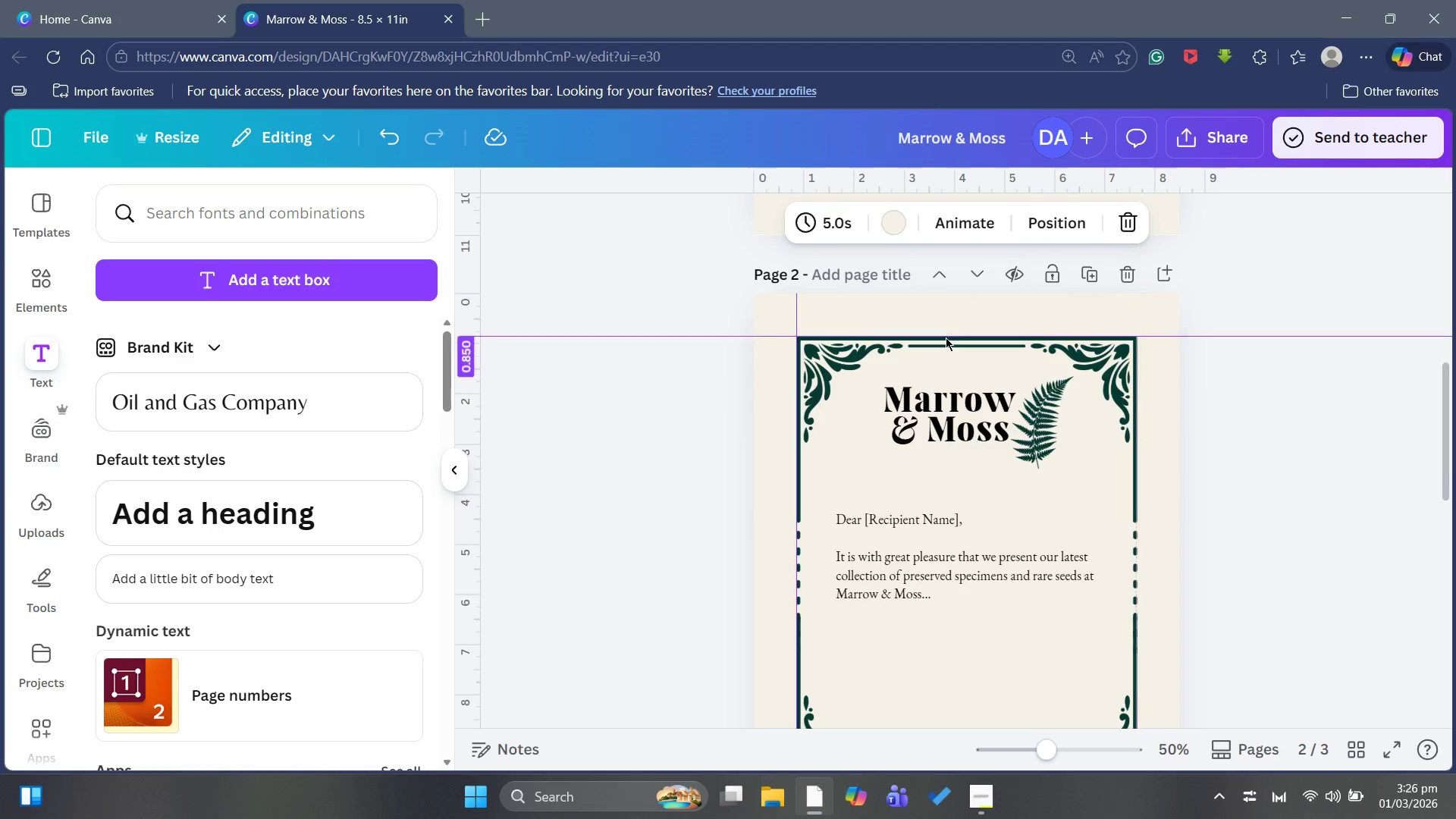 
left_click([1167, 471])
 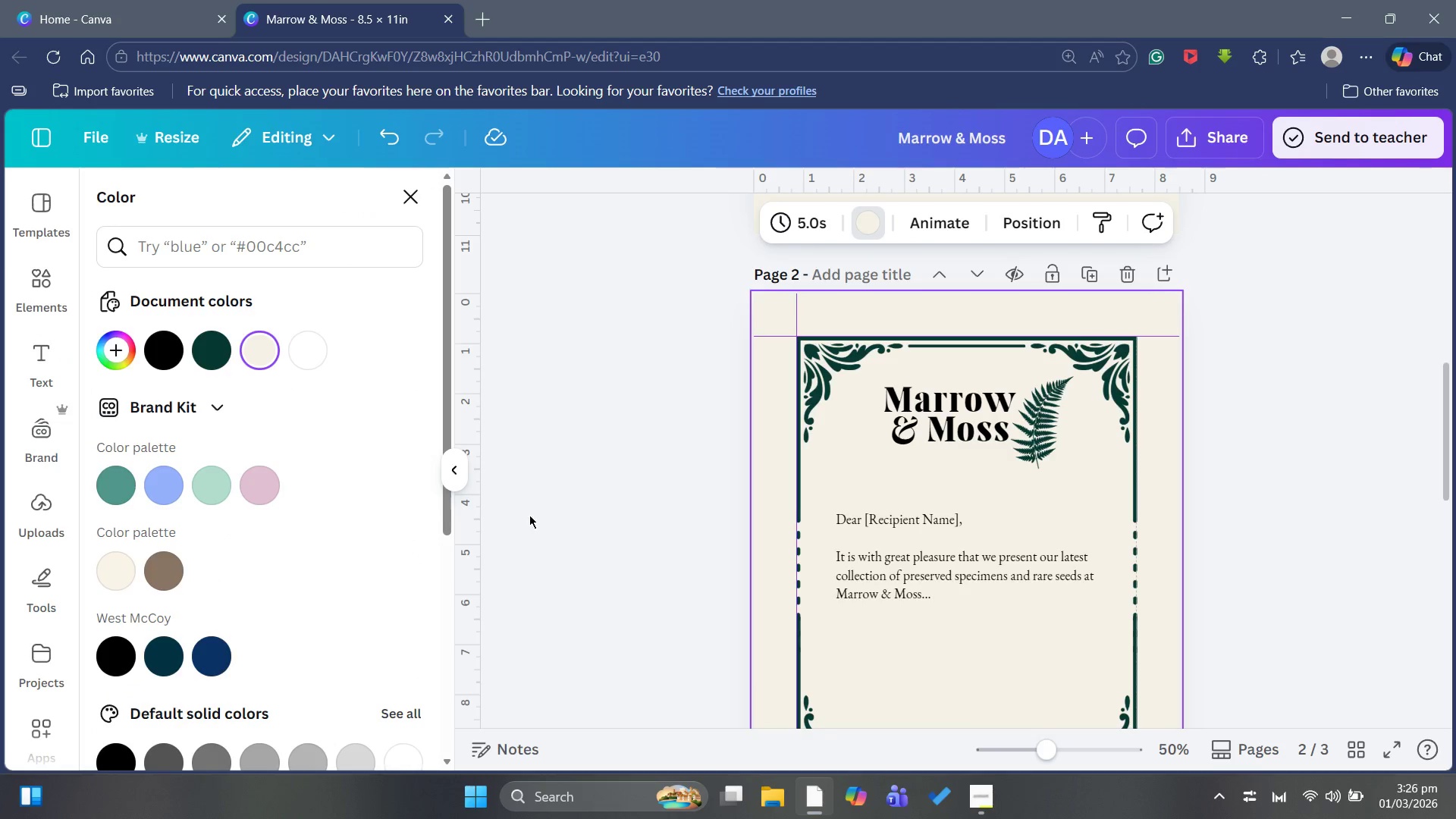 
scroll: coordinate [367, 482], scroll_direction: none, amount: 0.0
 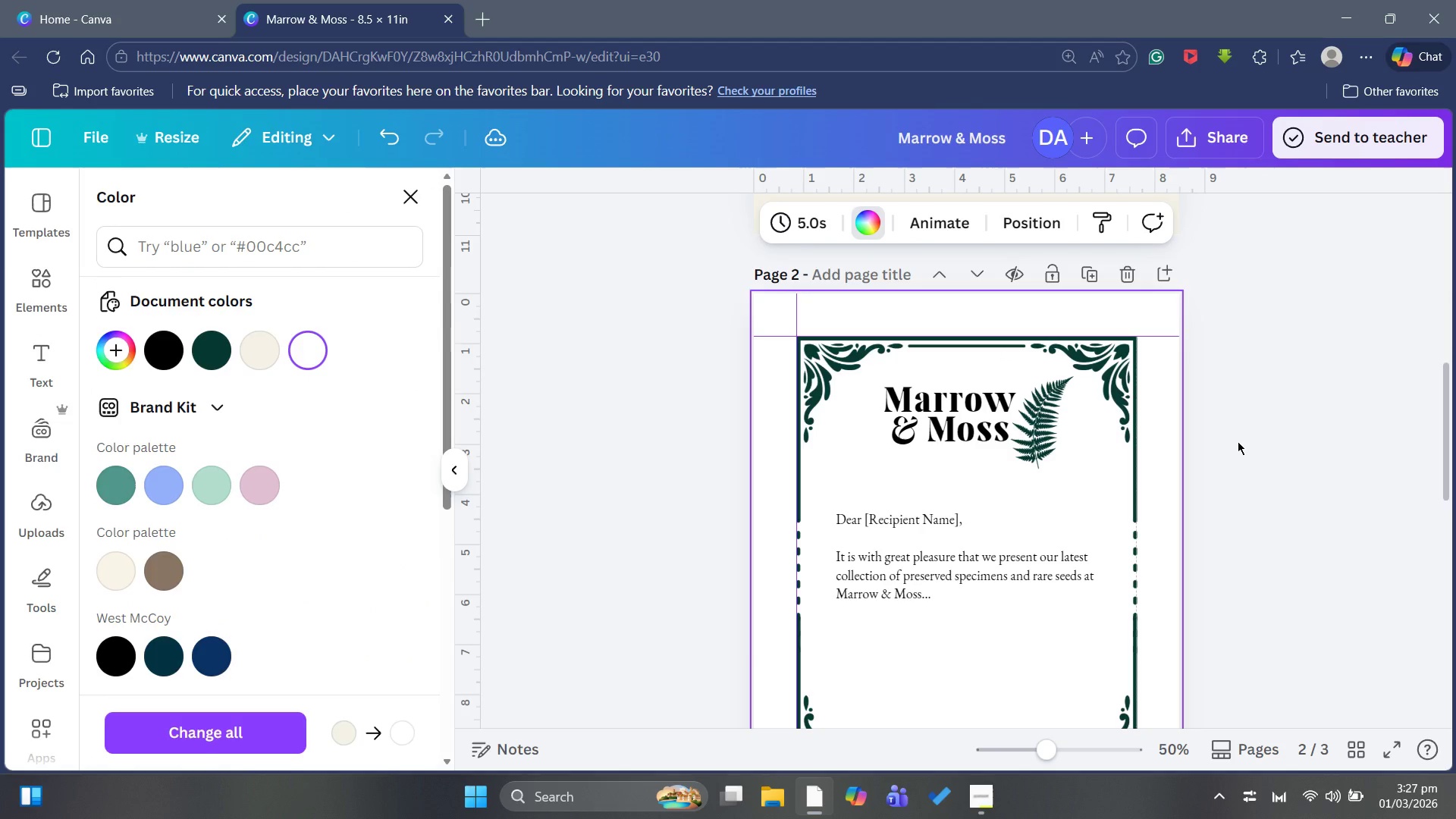 
scroll: coordinate [1238, 441], scroll_direction: up, amount: 11.0
 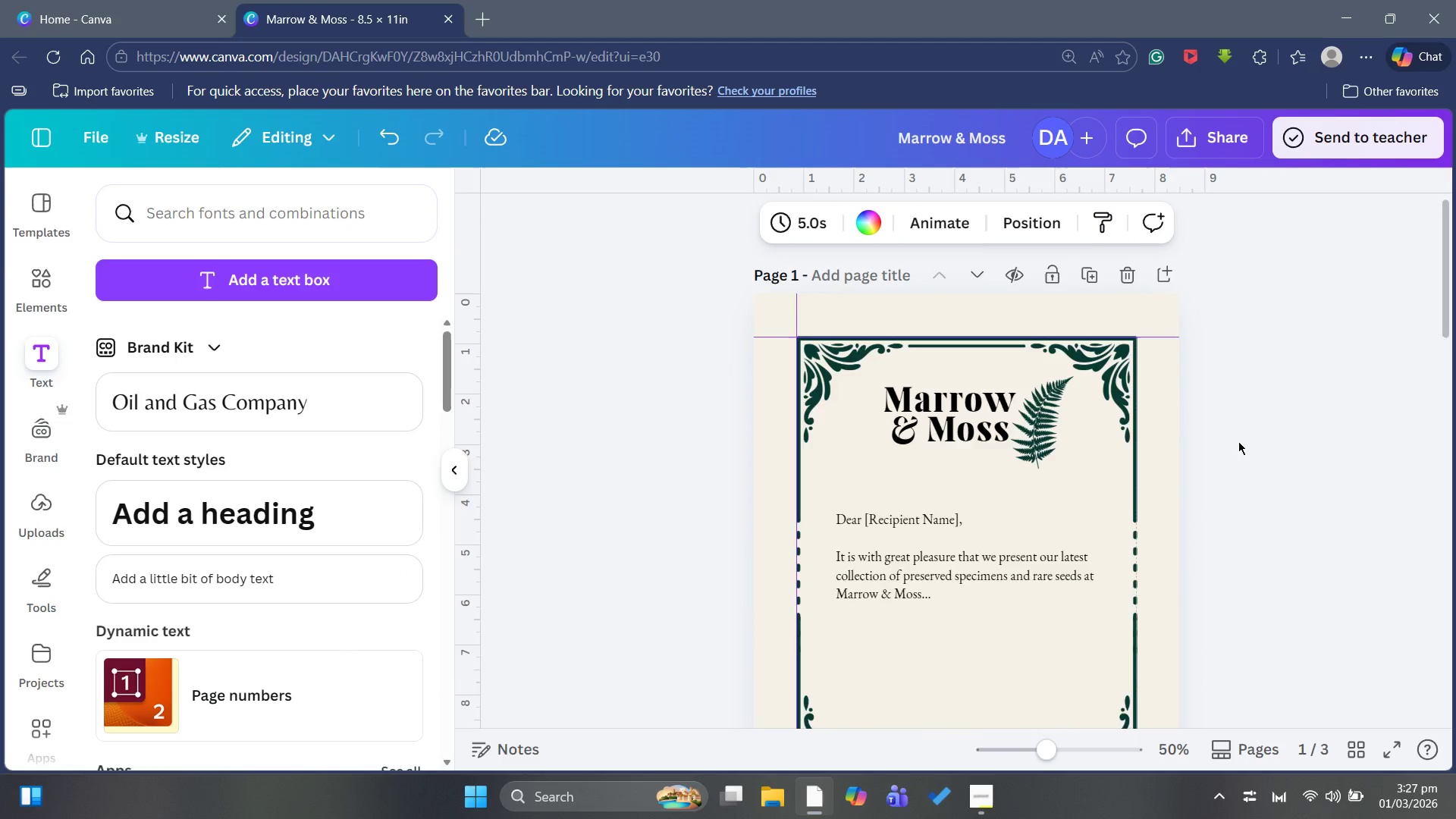 
scroll: coordinate [1238, 441], scroll_direction: down, amount: 5.0
 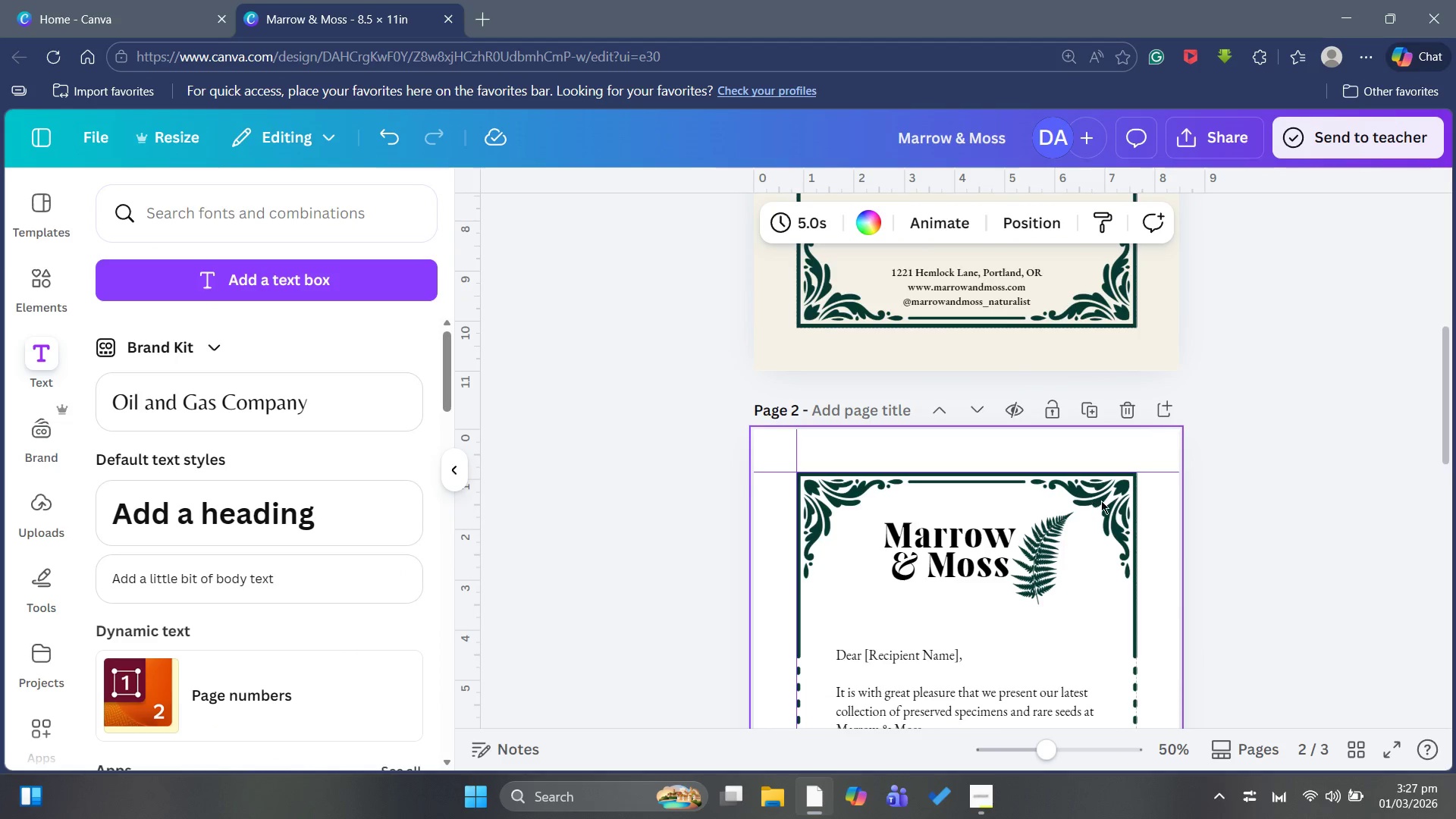 
left_click([1112, 501])
 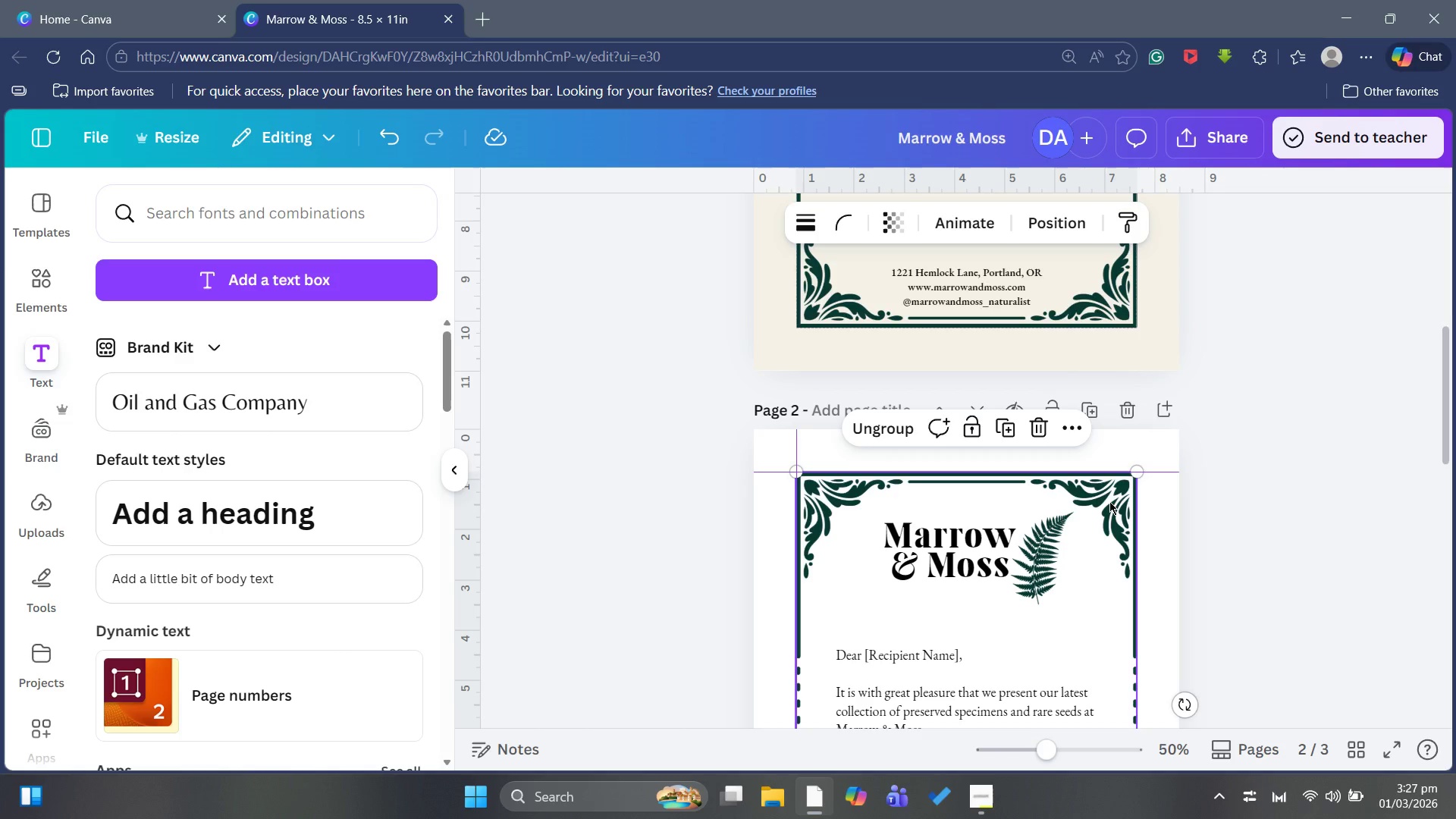 
key(Backspace)
 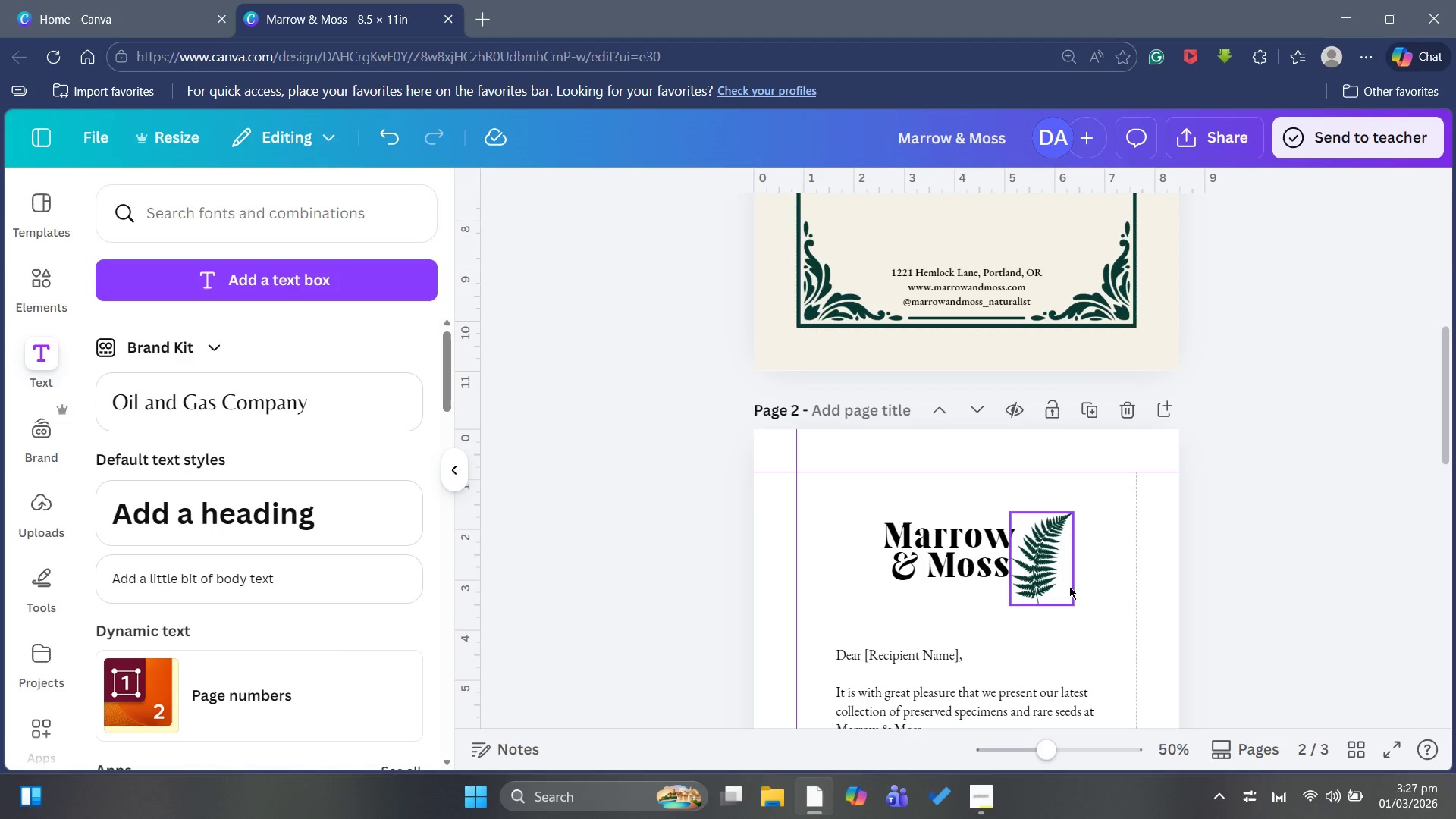 
left_click([1050, 563])
 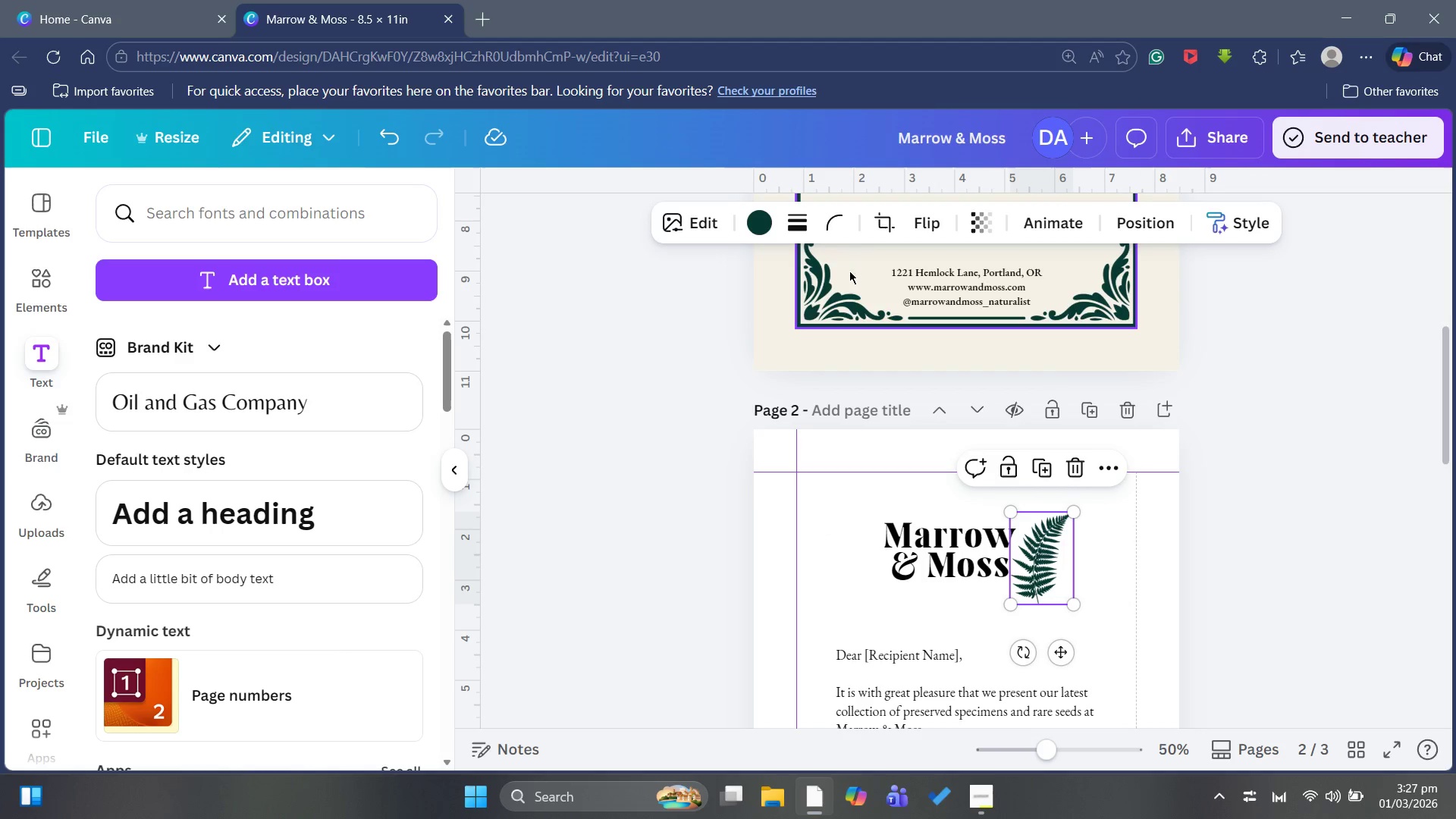 
left_click([757, 231])
 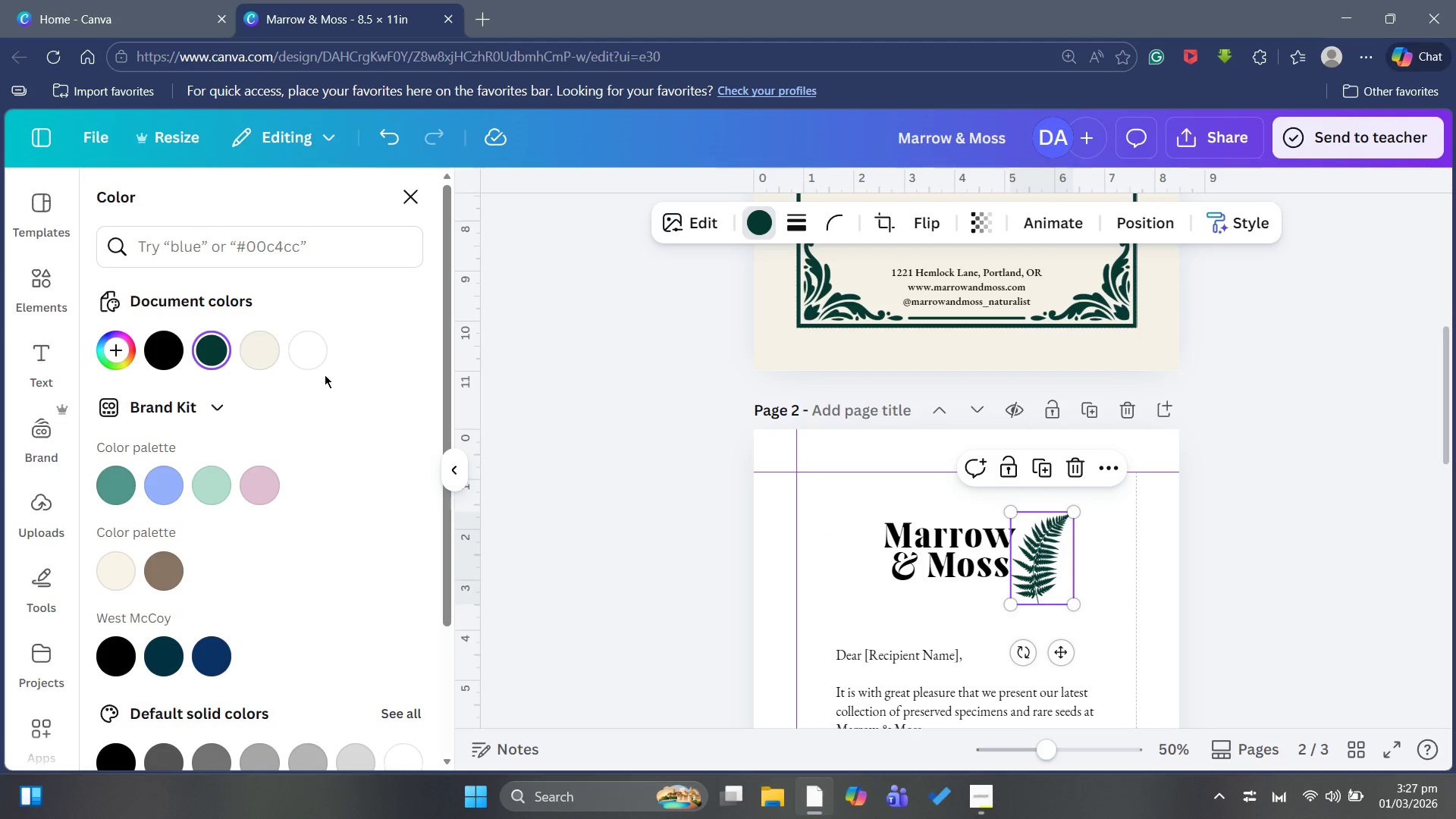 
left_click([316, 347])
 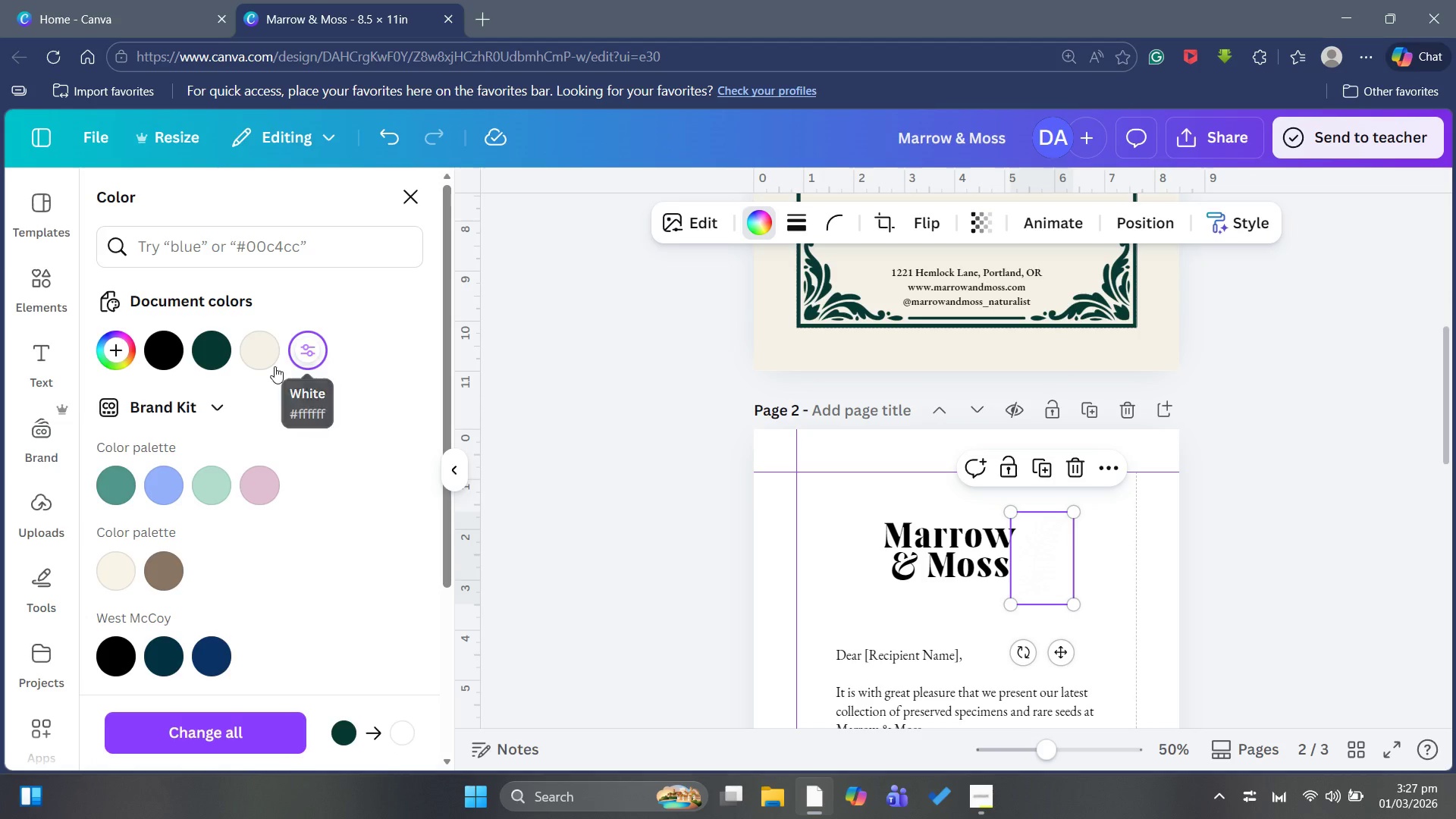 
left_click([261, 360])
 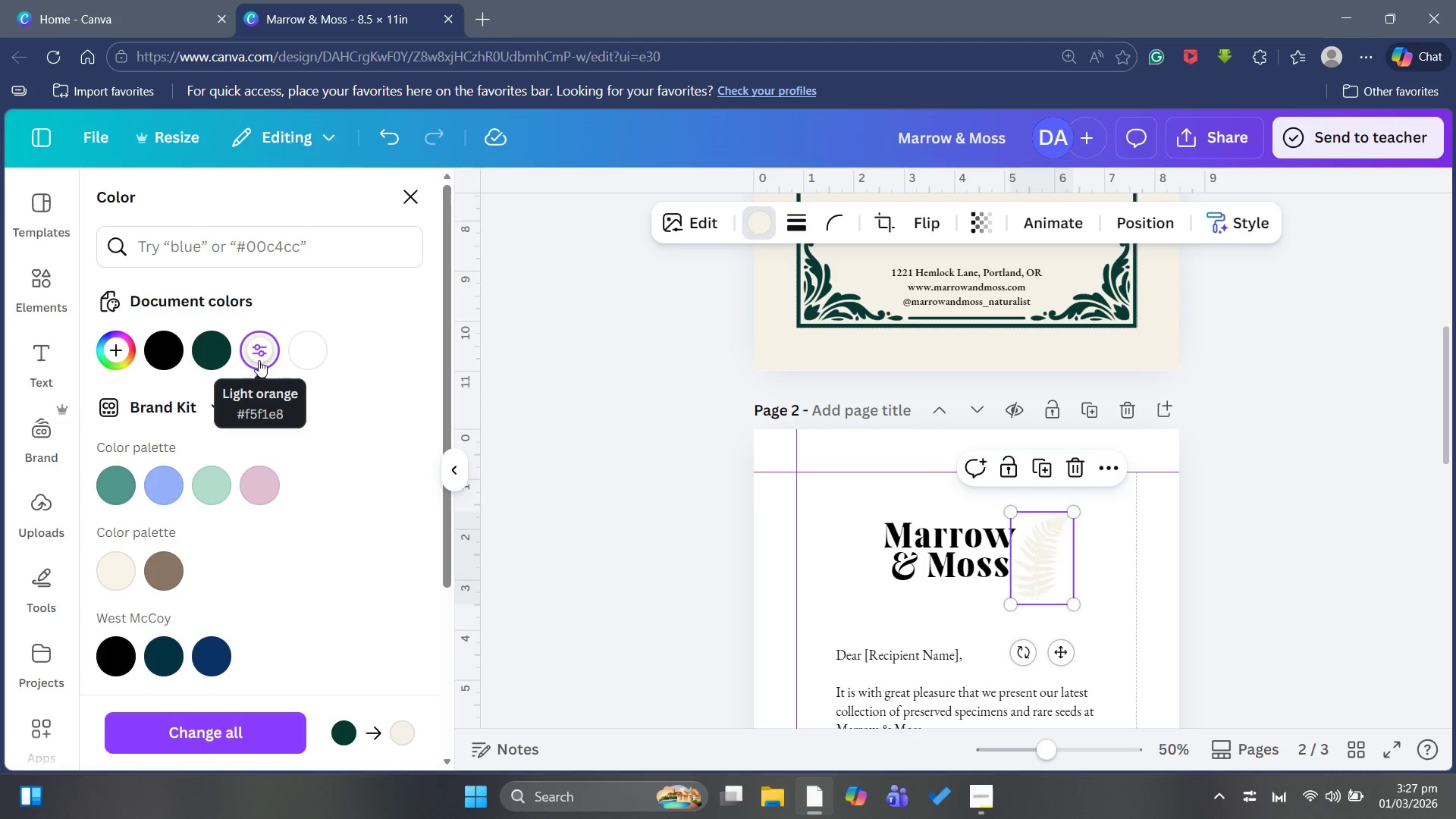 
left_click([219, 353])
 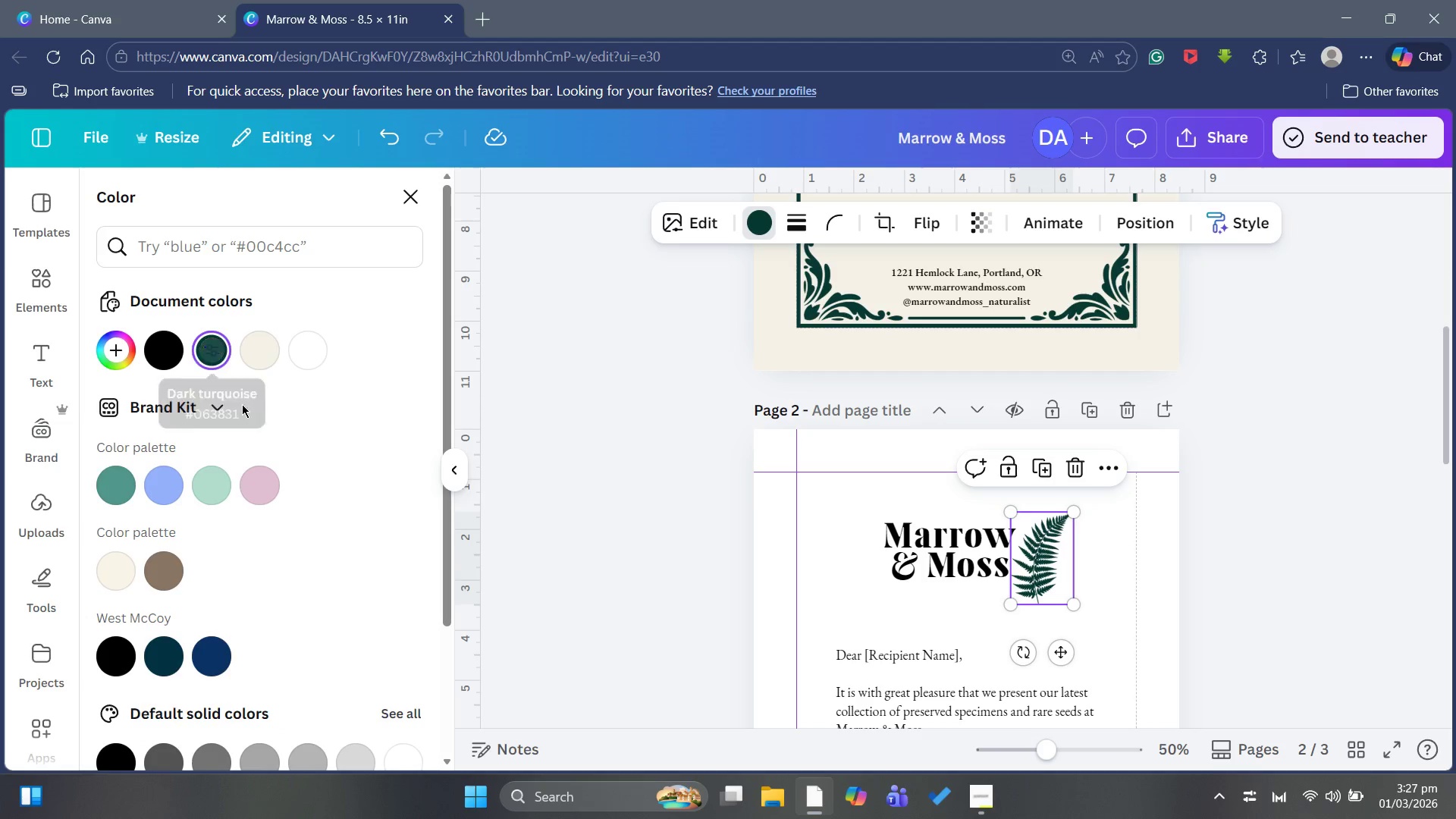 
mouse_move([262, 503])
 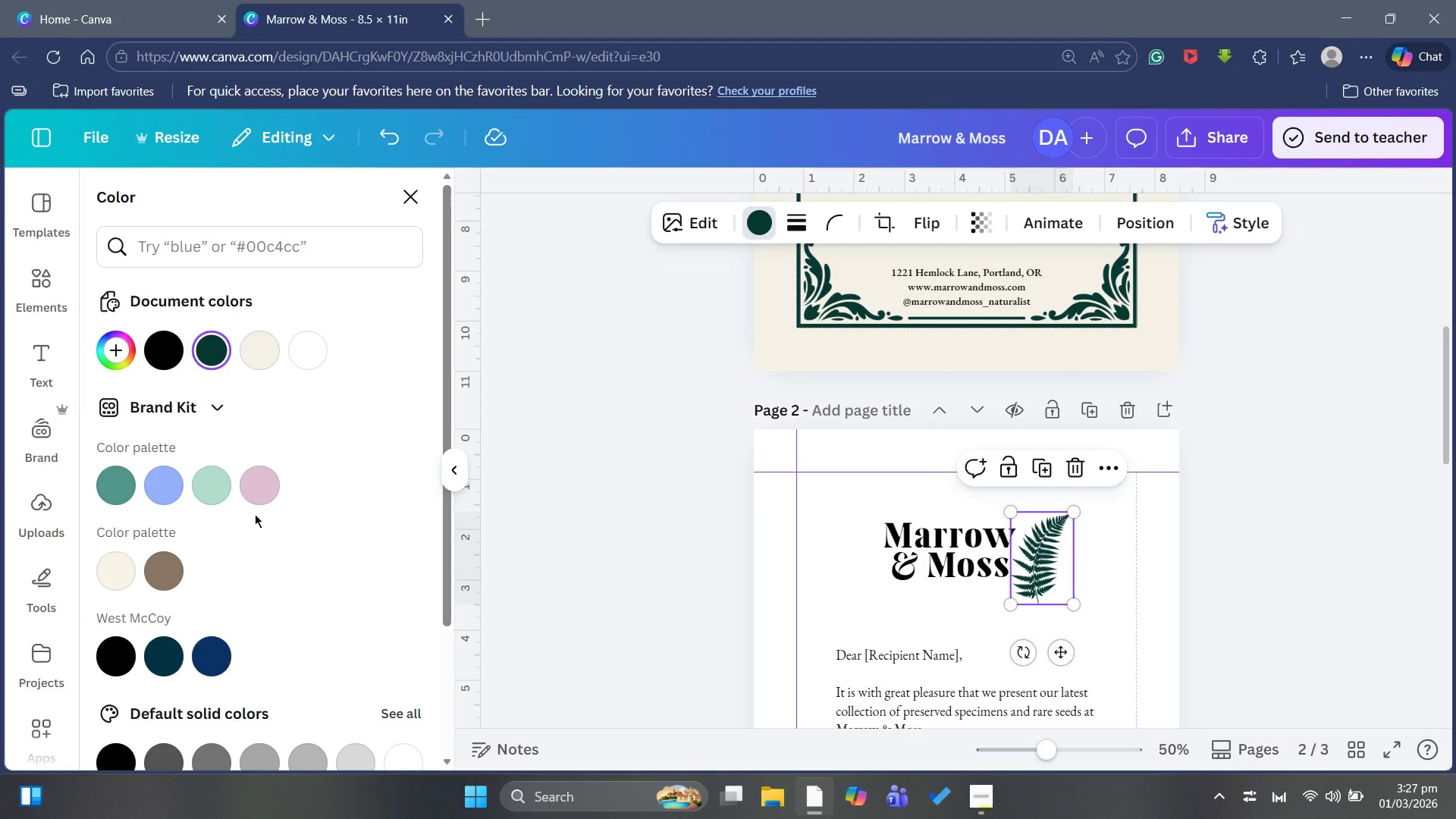 
scroll: coordinate [249, 520], scroll_direction: down, amount: 4.0
 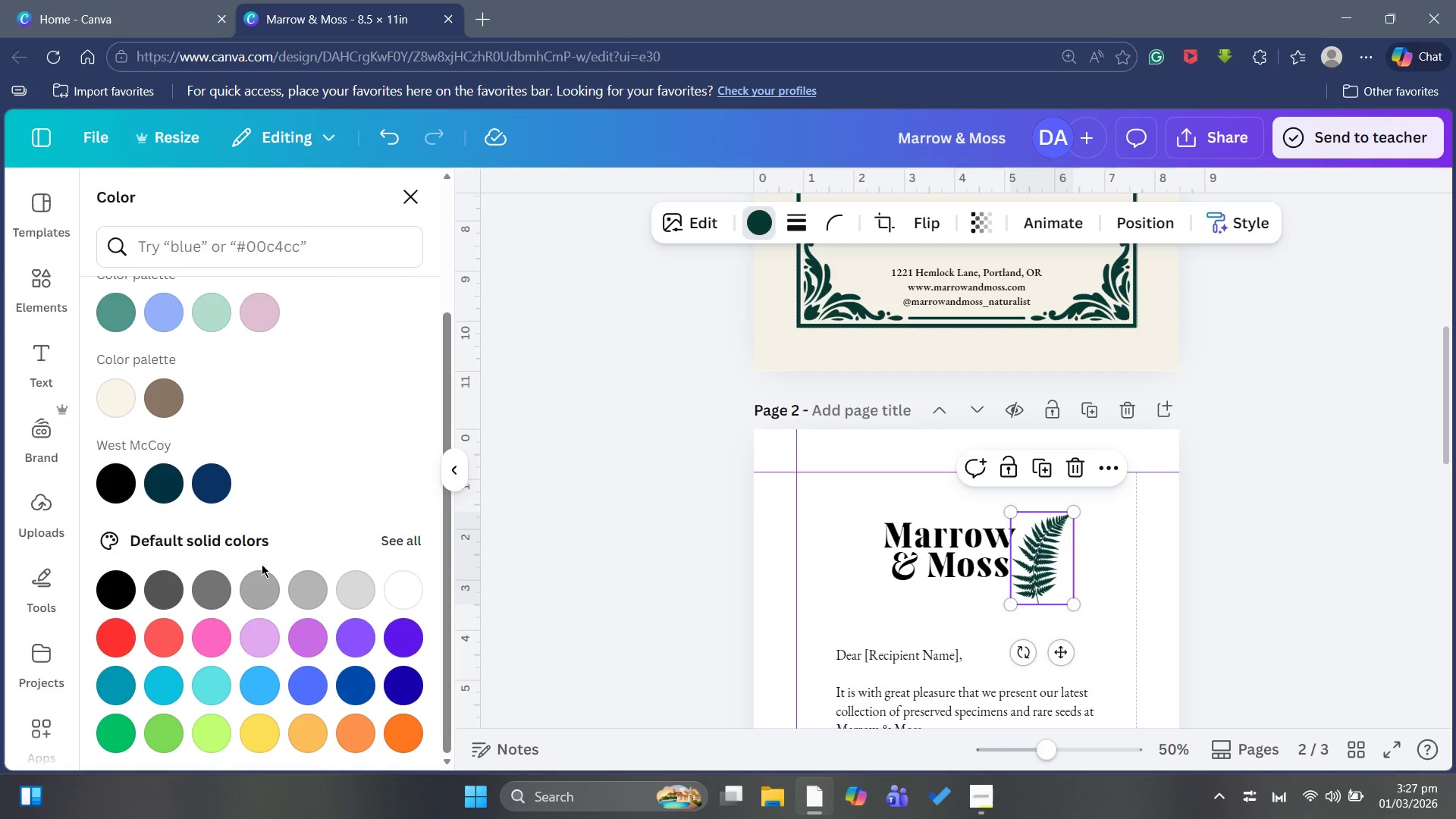 
mouse_move([247, 592])
 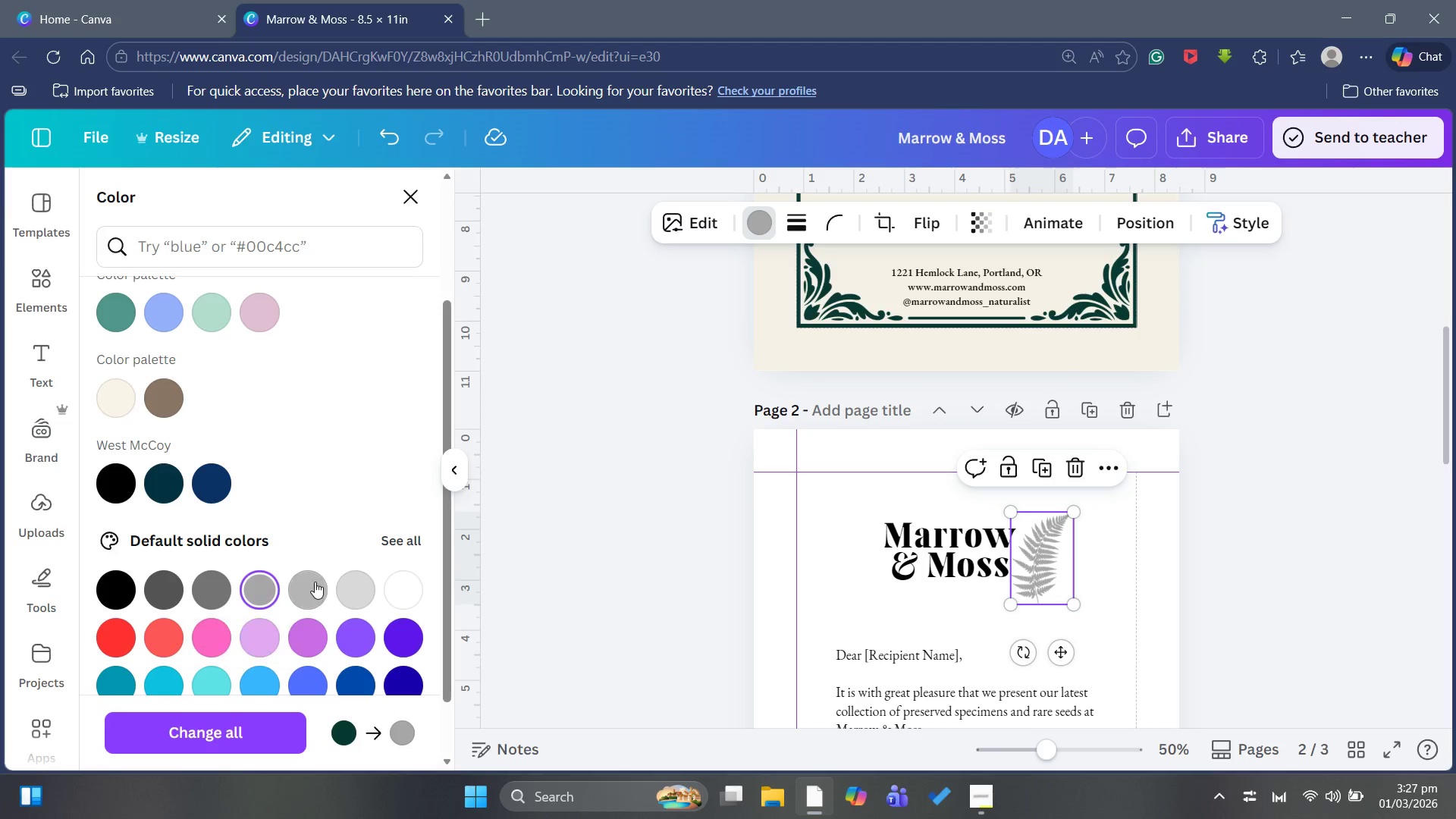 
left_click([316, 578])
 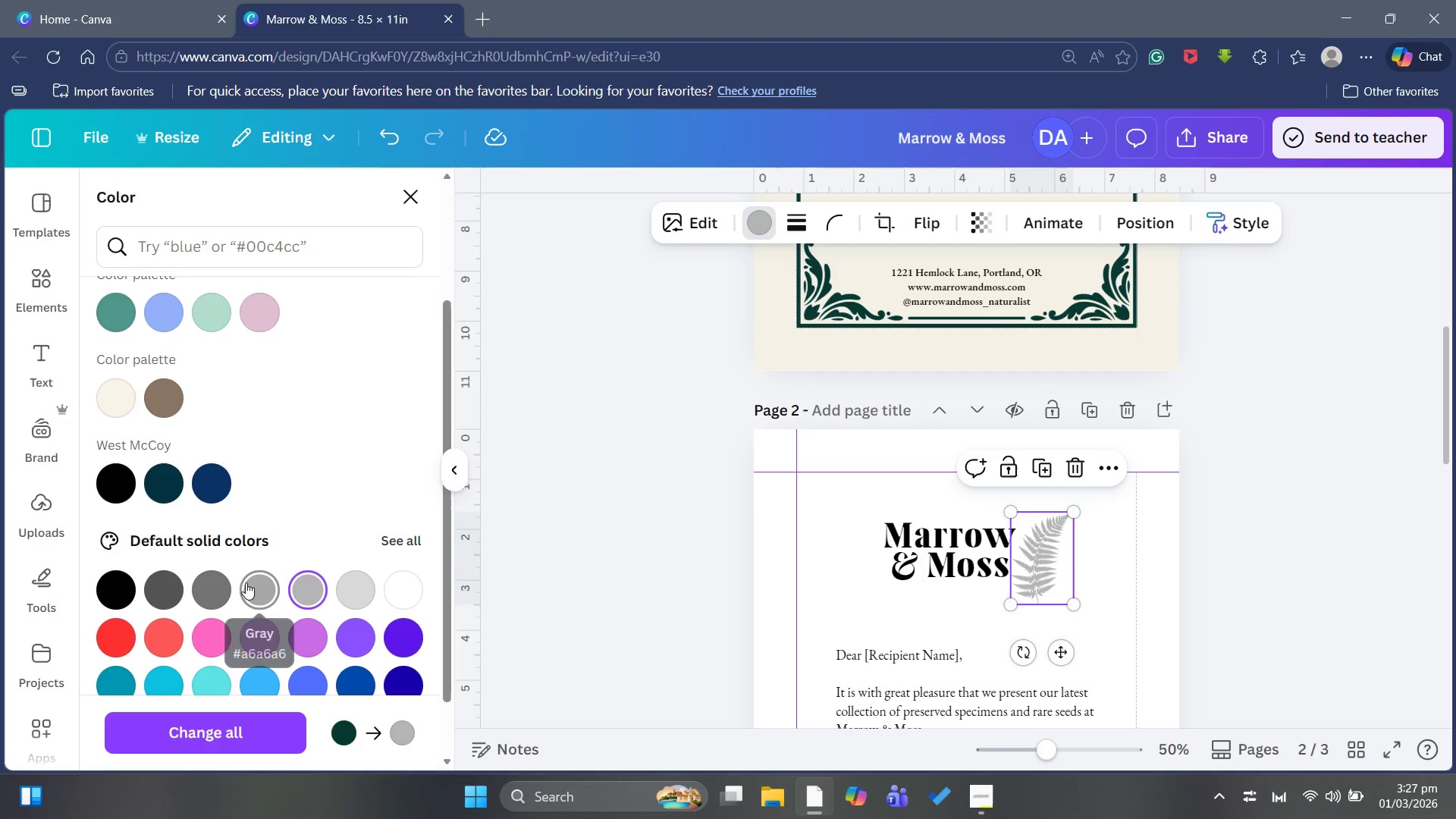 
scroll: coordinate [271, 581], scroll_direction: up, amount: 4.0
 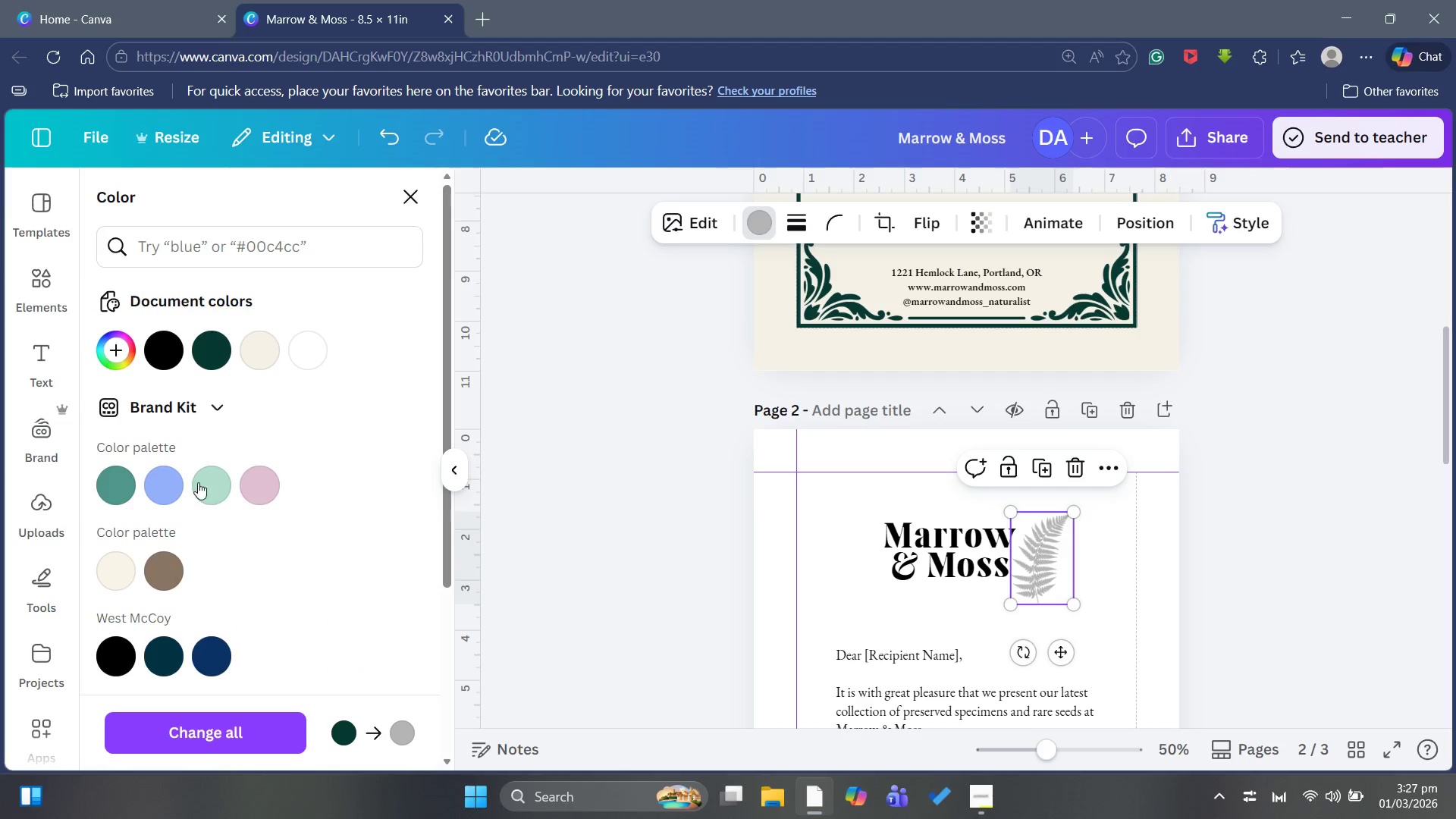 
mouse_move([205, 380])
 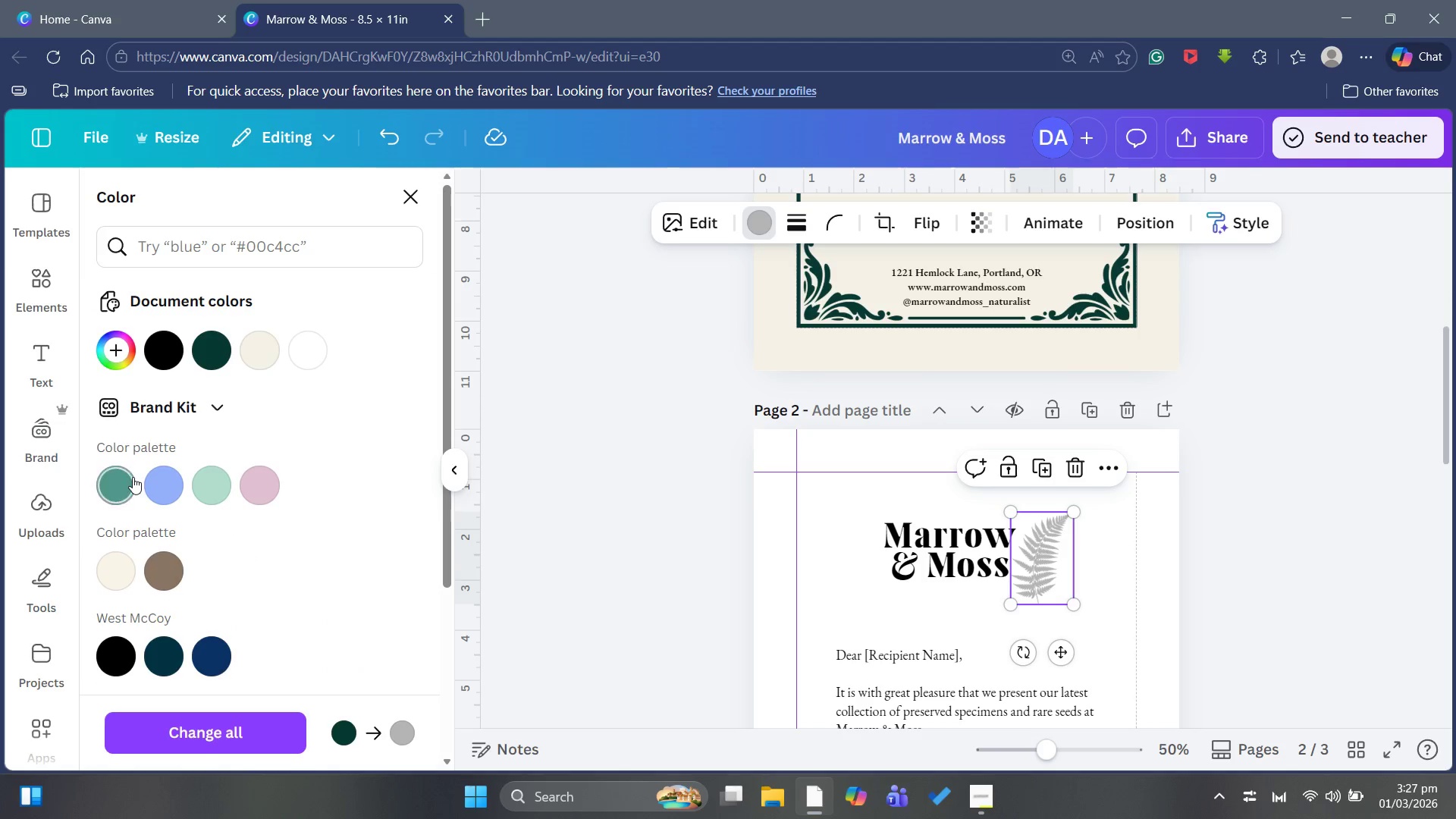 
left_click([133, 477])
 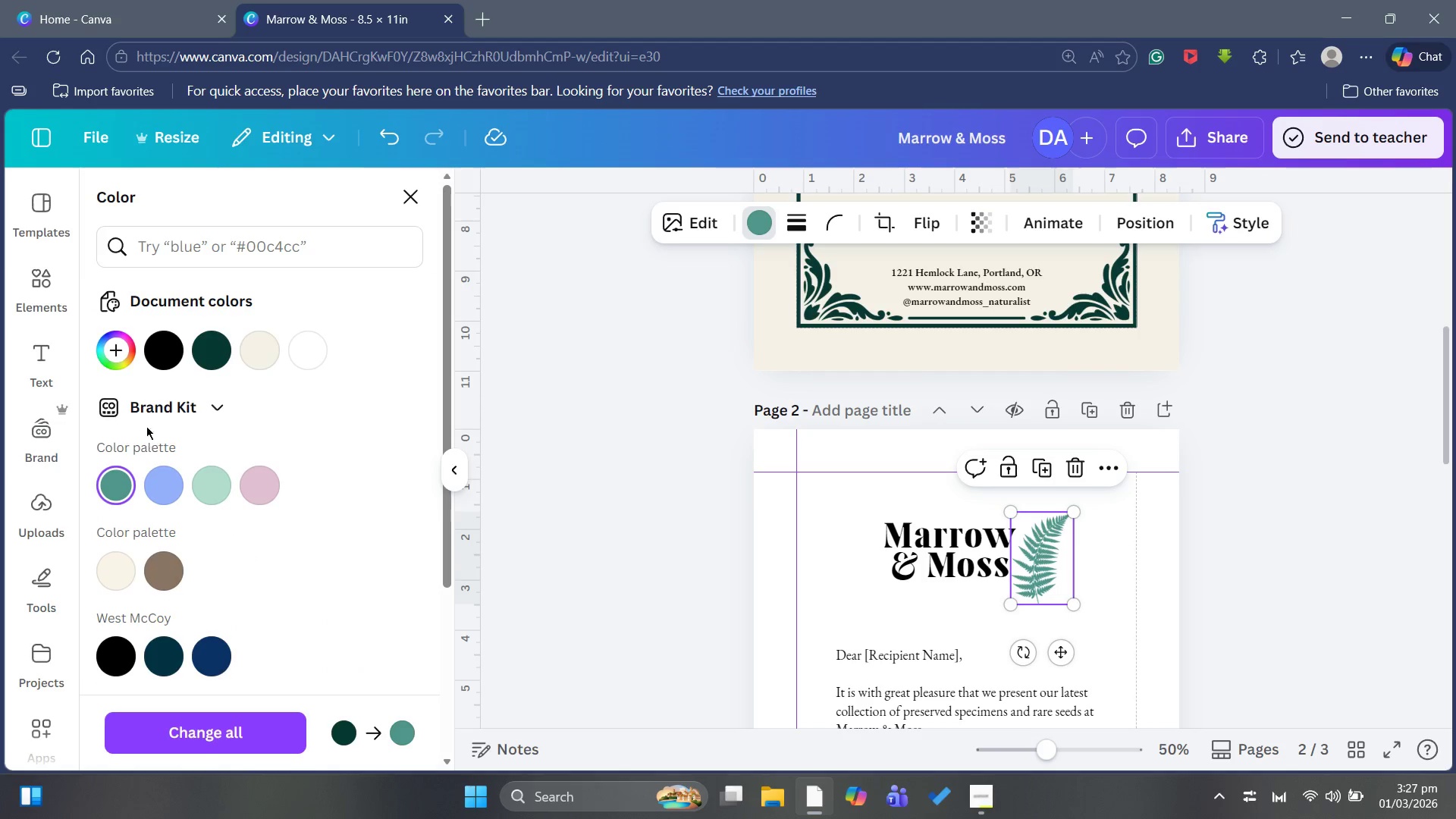 
left_click([199, 358])
 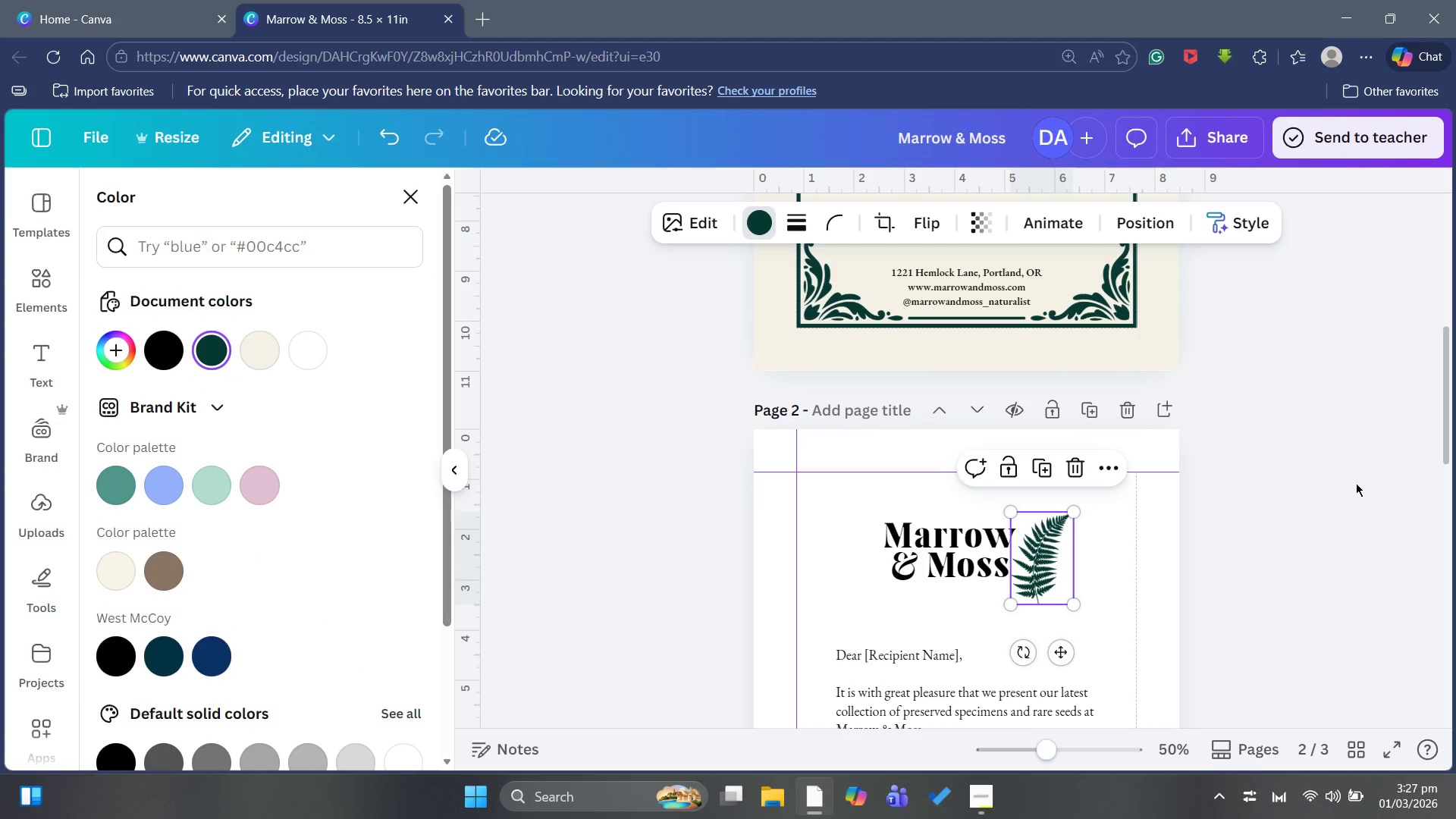 
left_click([1354, 485])
 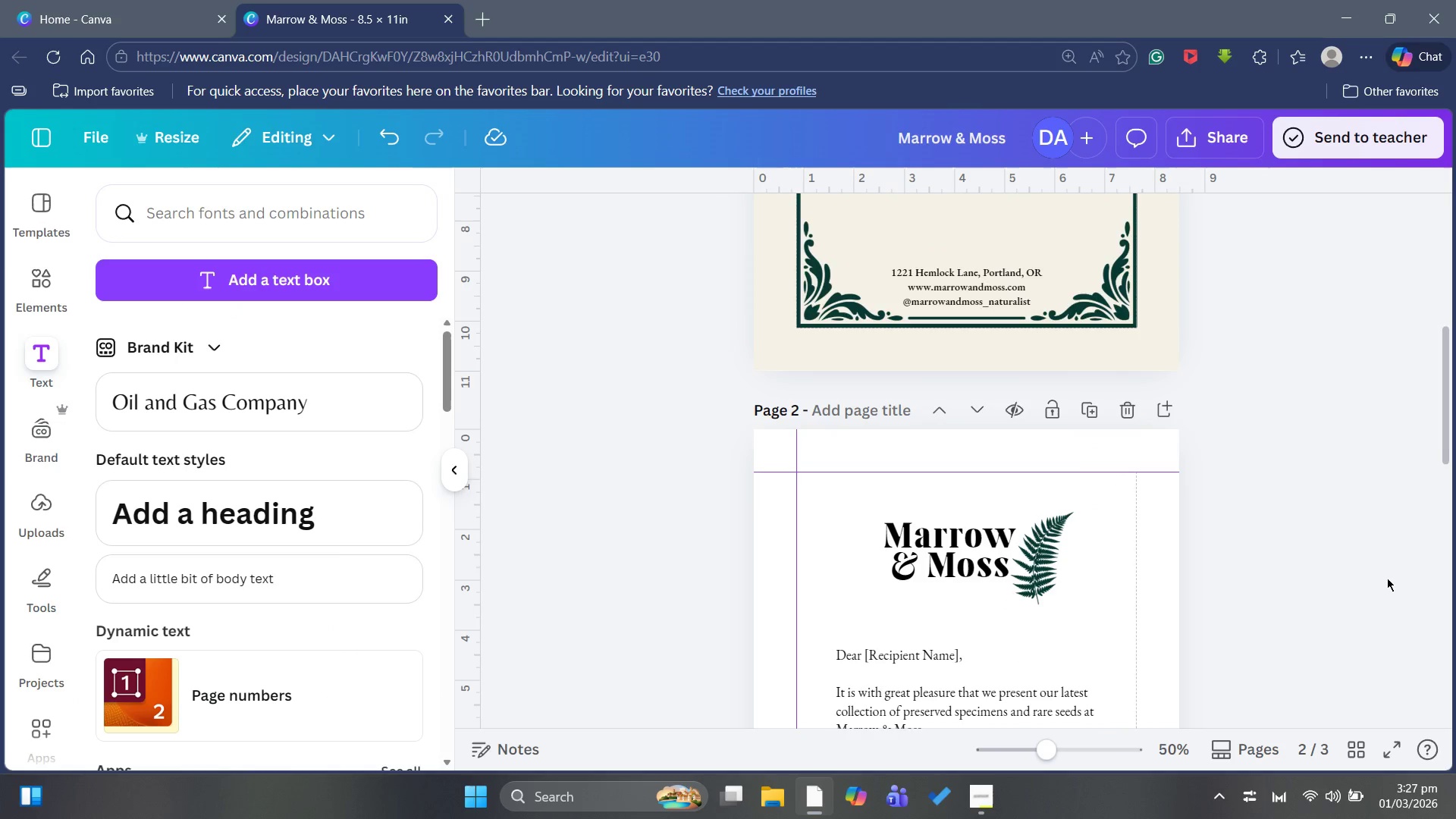 
scroll: coordinate [1376, 584], scroll_direction: up, amount: 16.0
 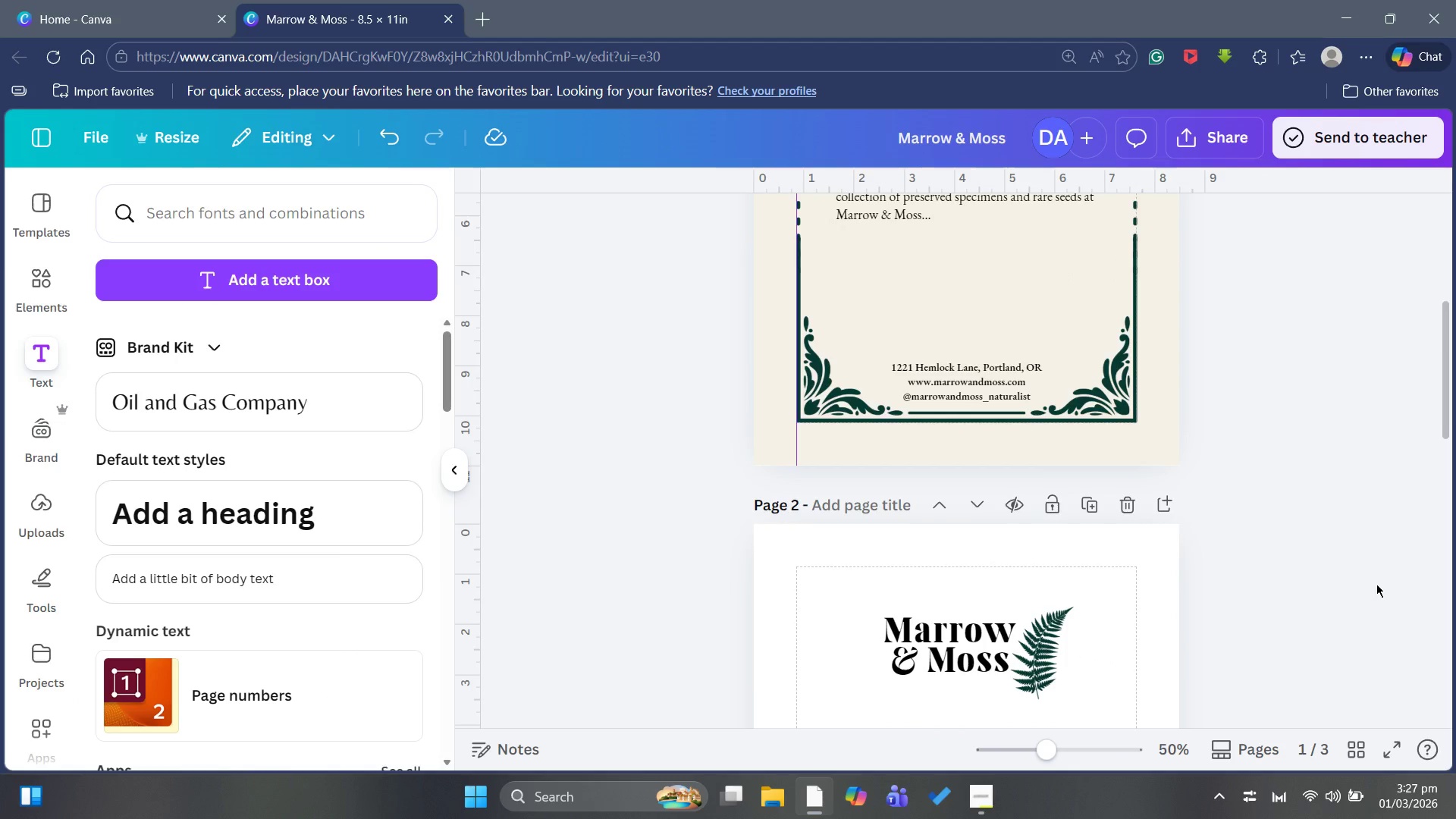 
scroll: coordinate [1376, 584], scroll_direction: down, amount: 4.0
 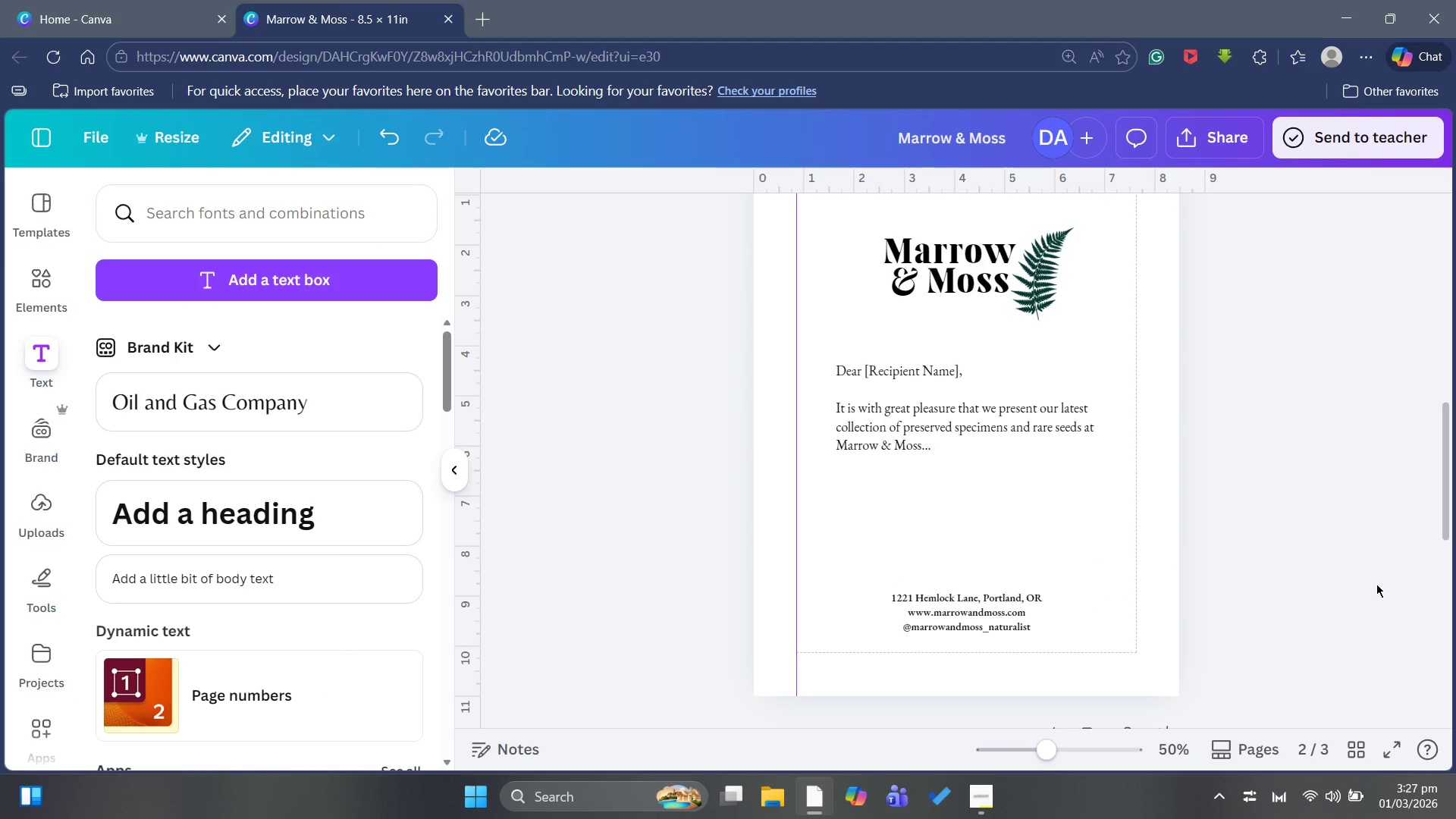 
scroll: coordinate [1376, 584], scroll_direction: up, amount: 4.0
 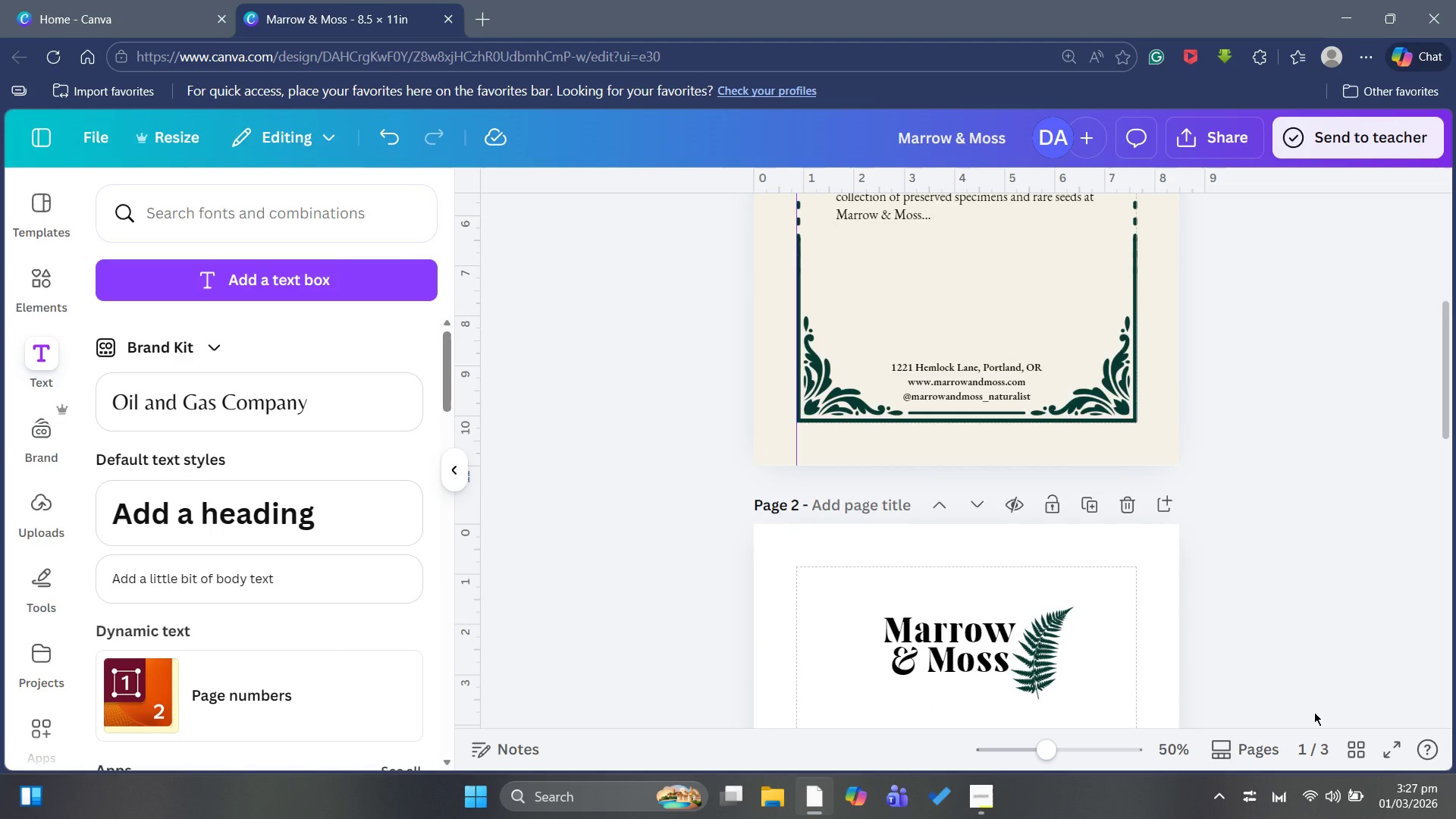 
wait(5.68)
 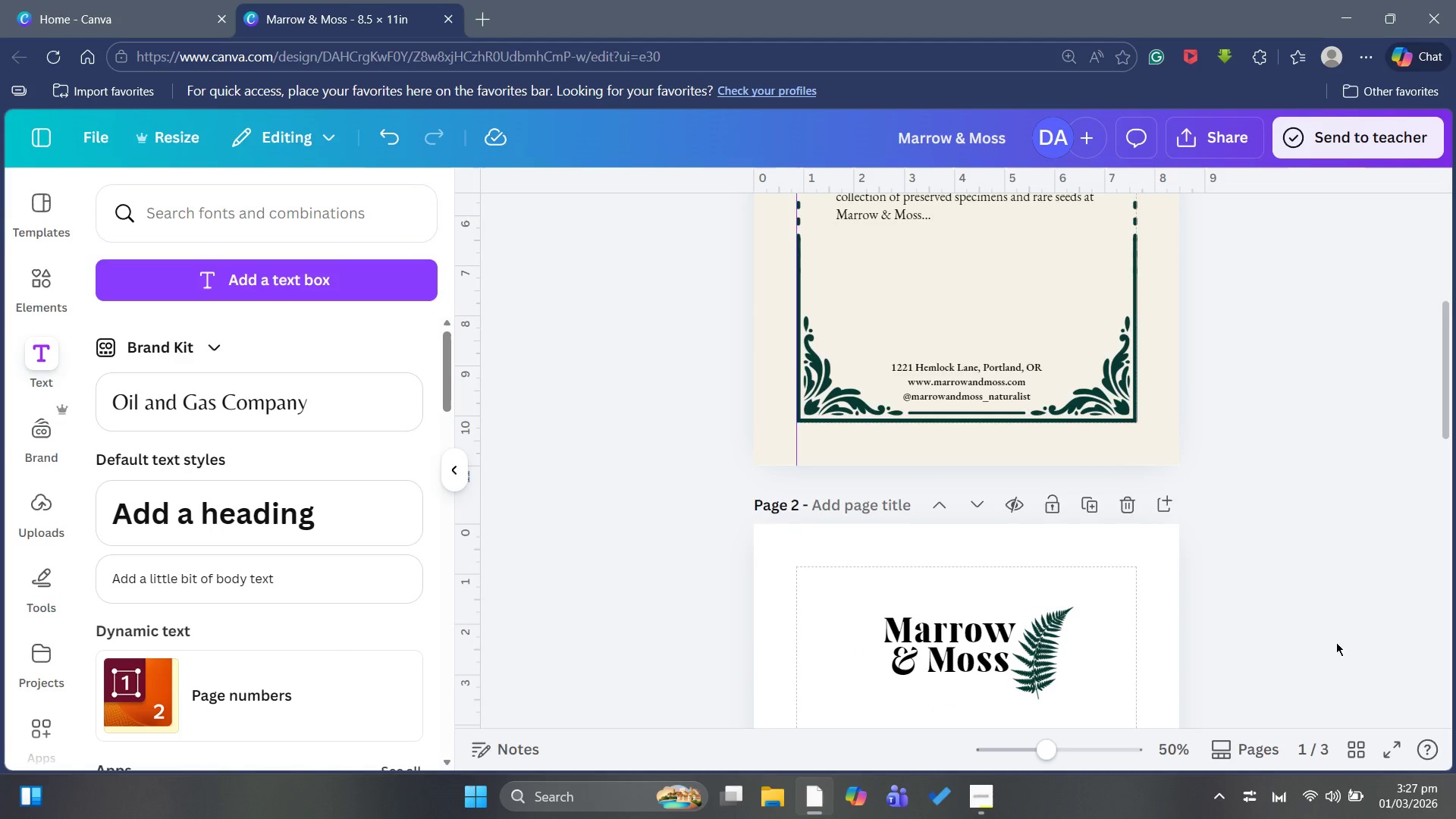 
scroll: coordinate [1391, 482], scroll_direction: down, amount: 4.0
 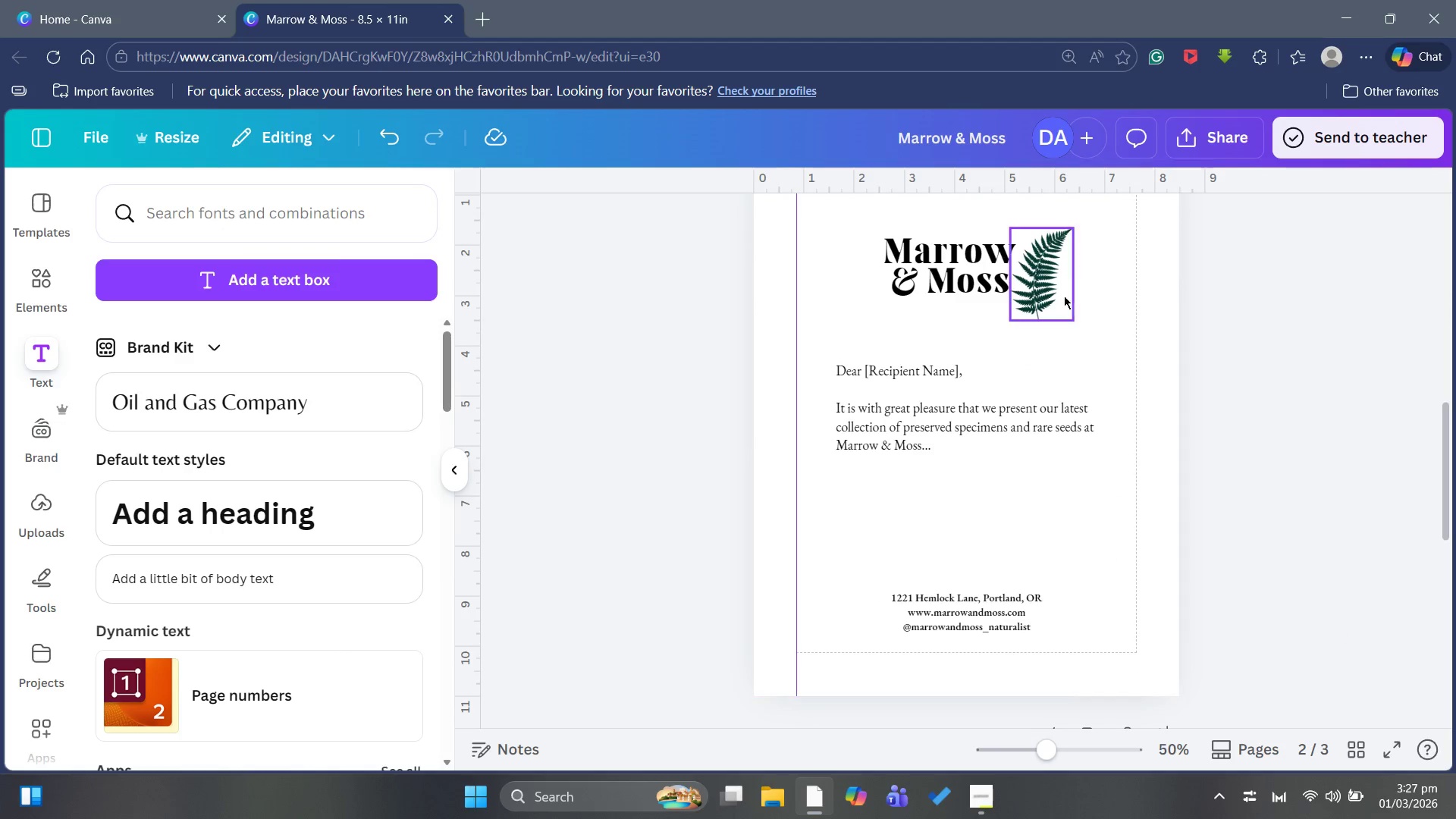 
left_click([1059, 294])
 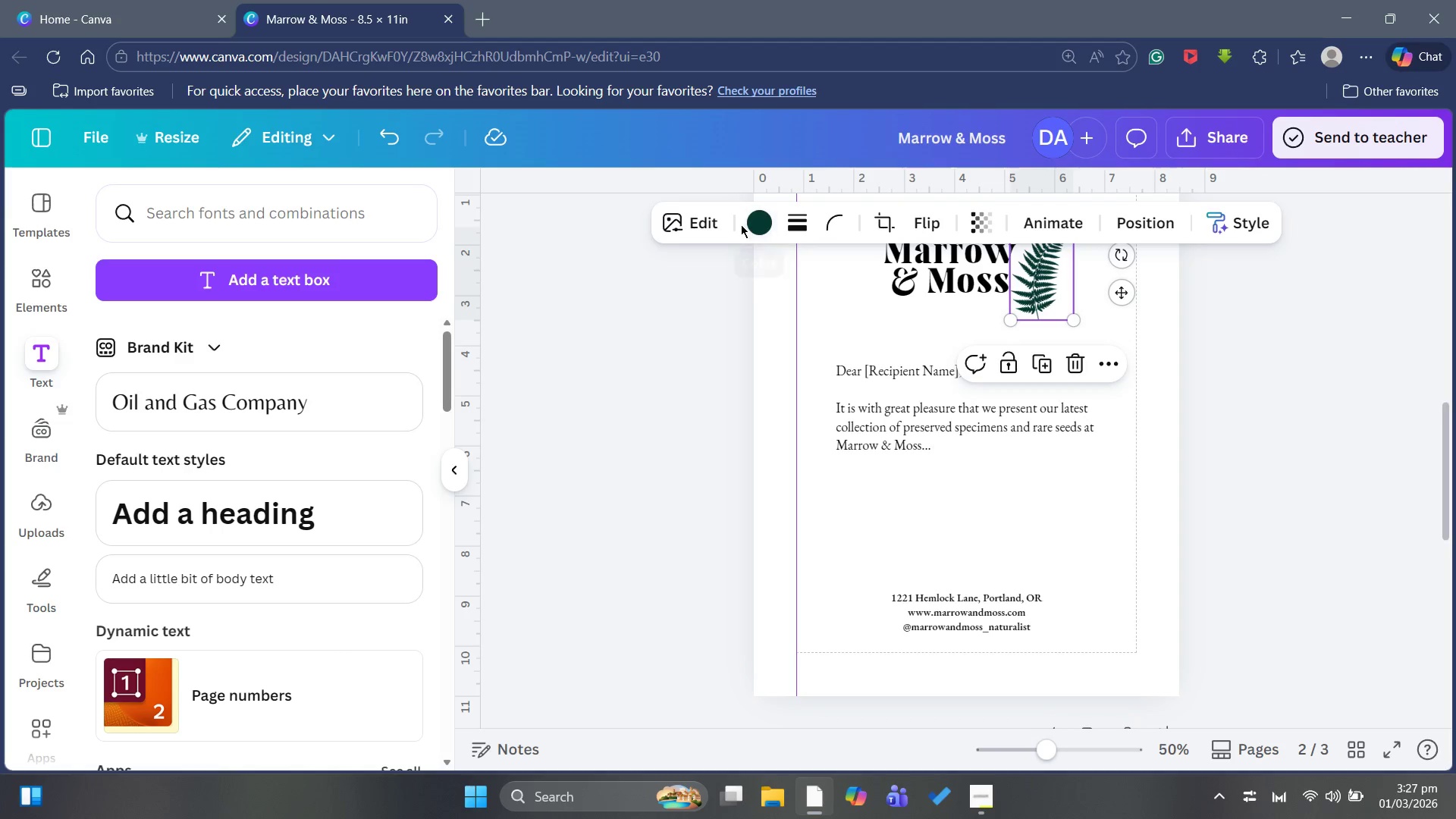 
mouse_move([772, 221])
 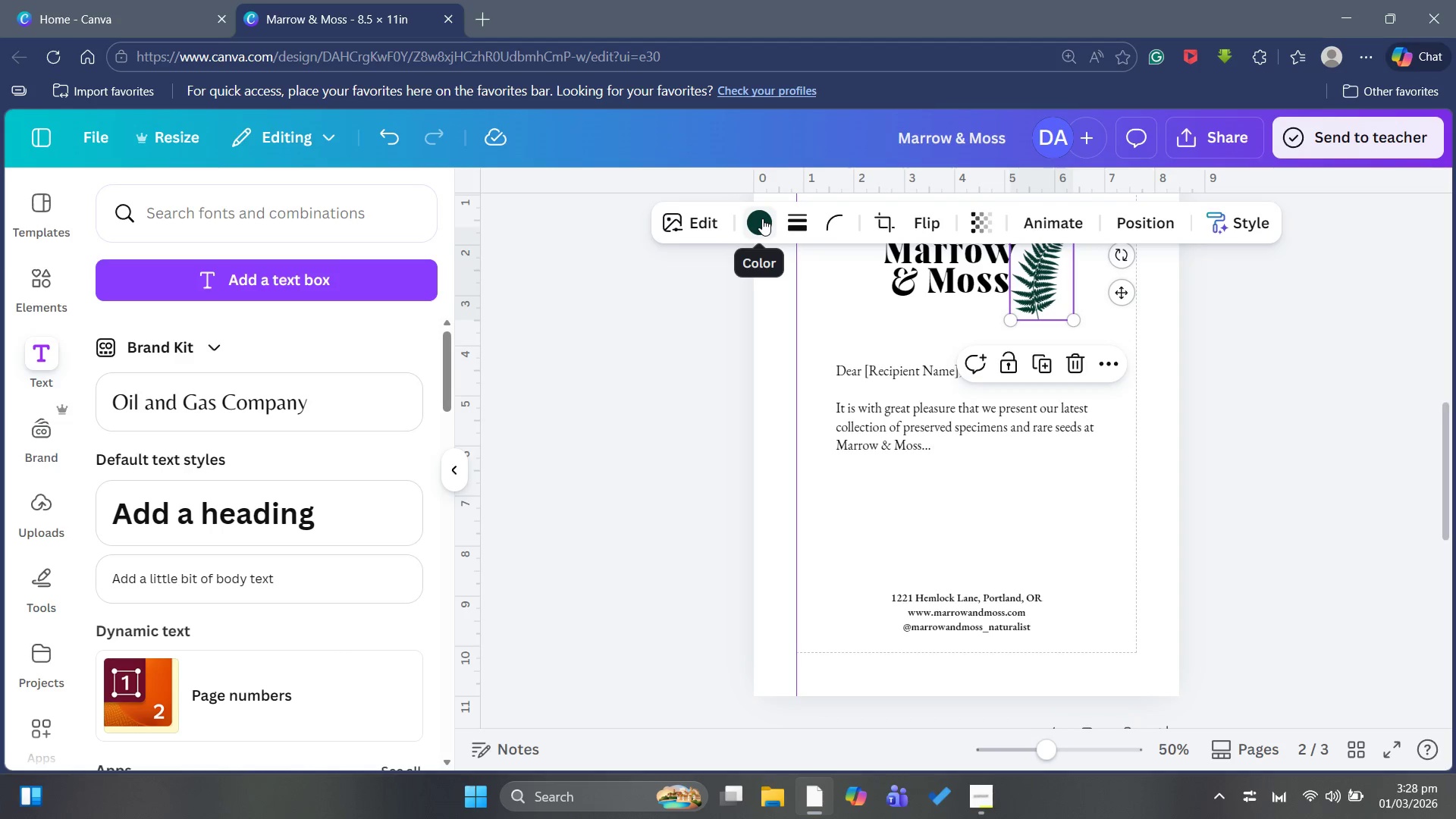 
left_click([762, 218])
 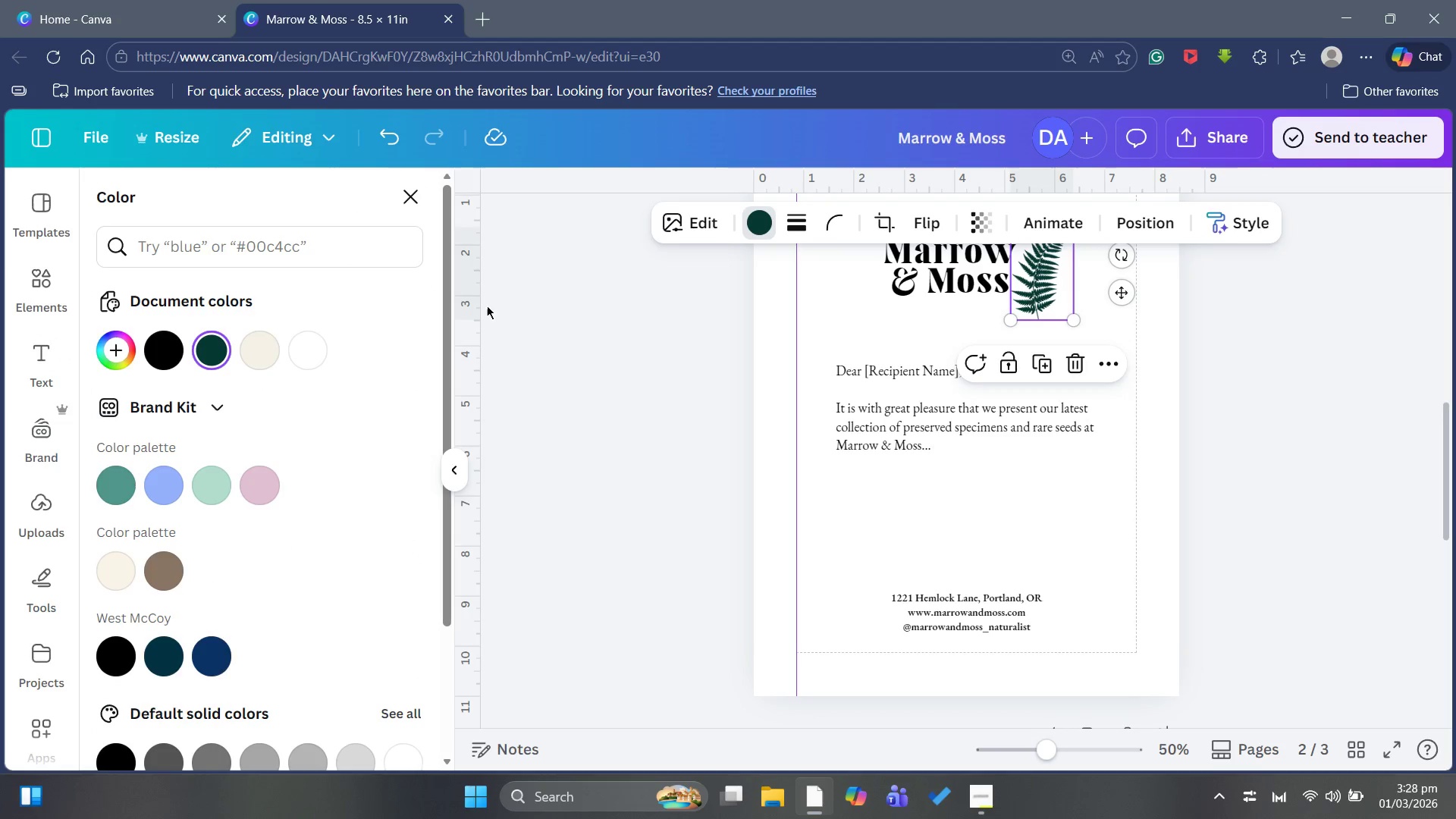 
mouse_move([297, 378])
 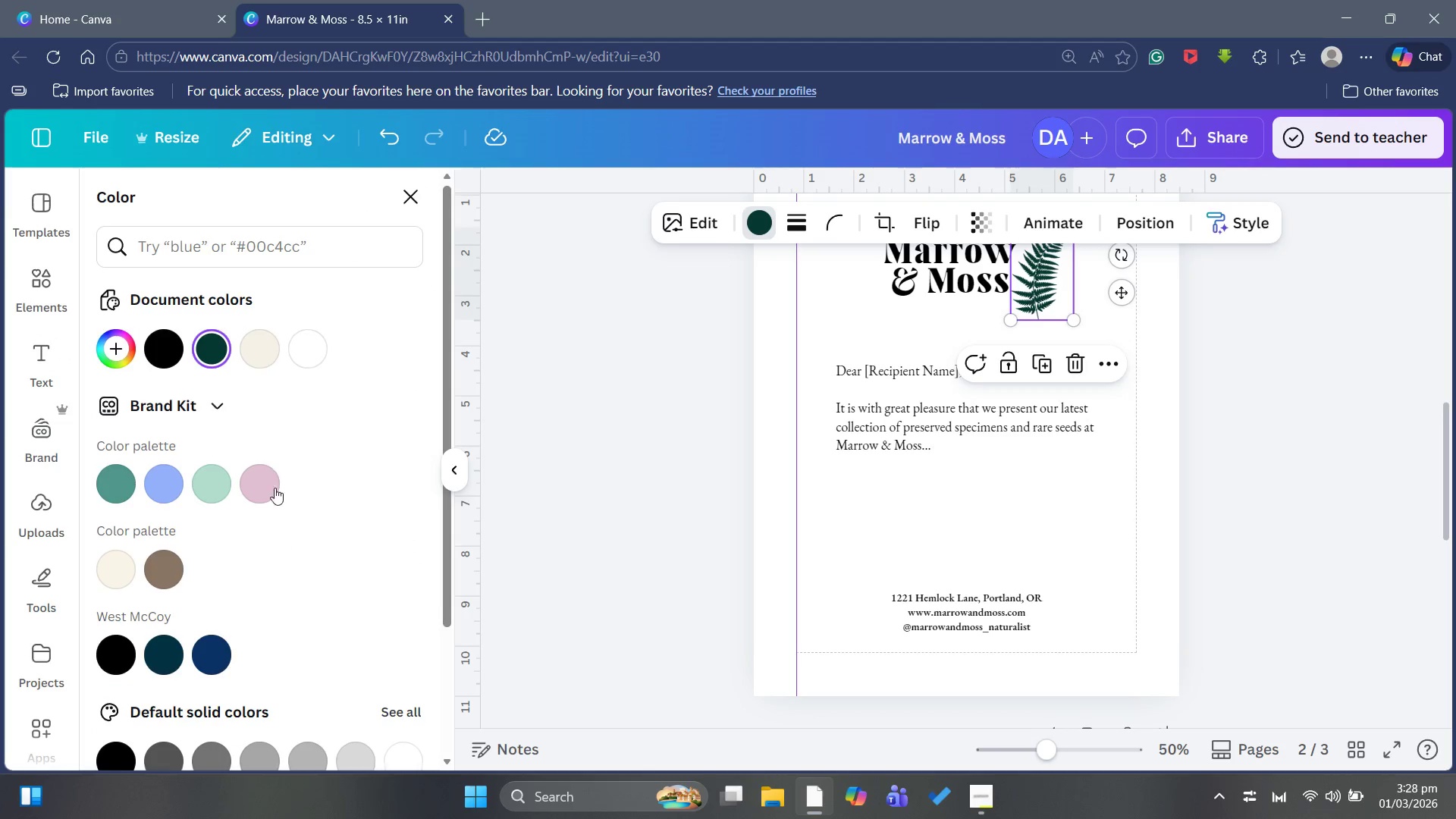 
scroll: coordinate [275, 507], scroll_direction: down, amount: 9.0
 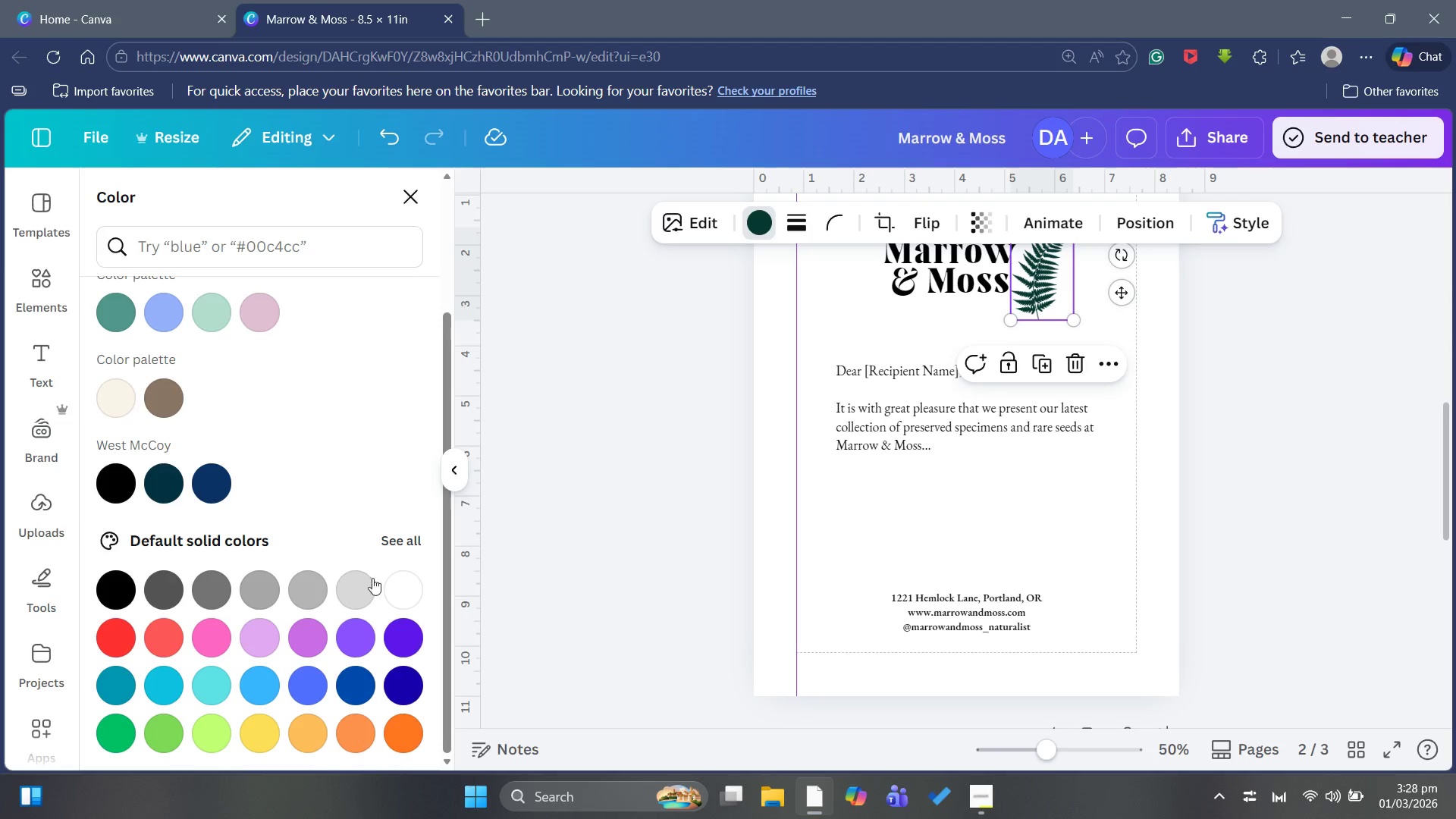 
left_click([366, 584])
 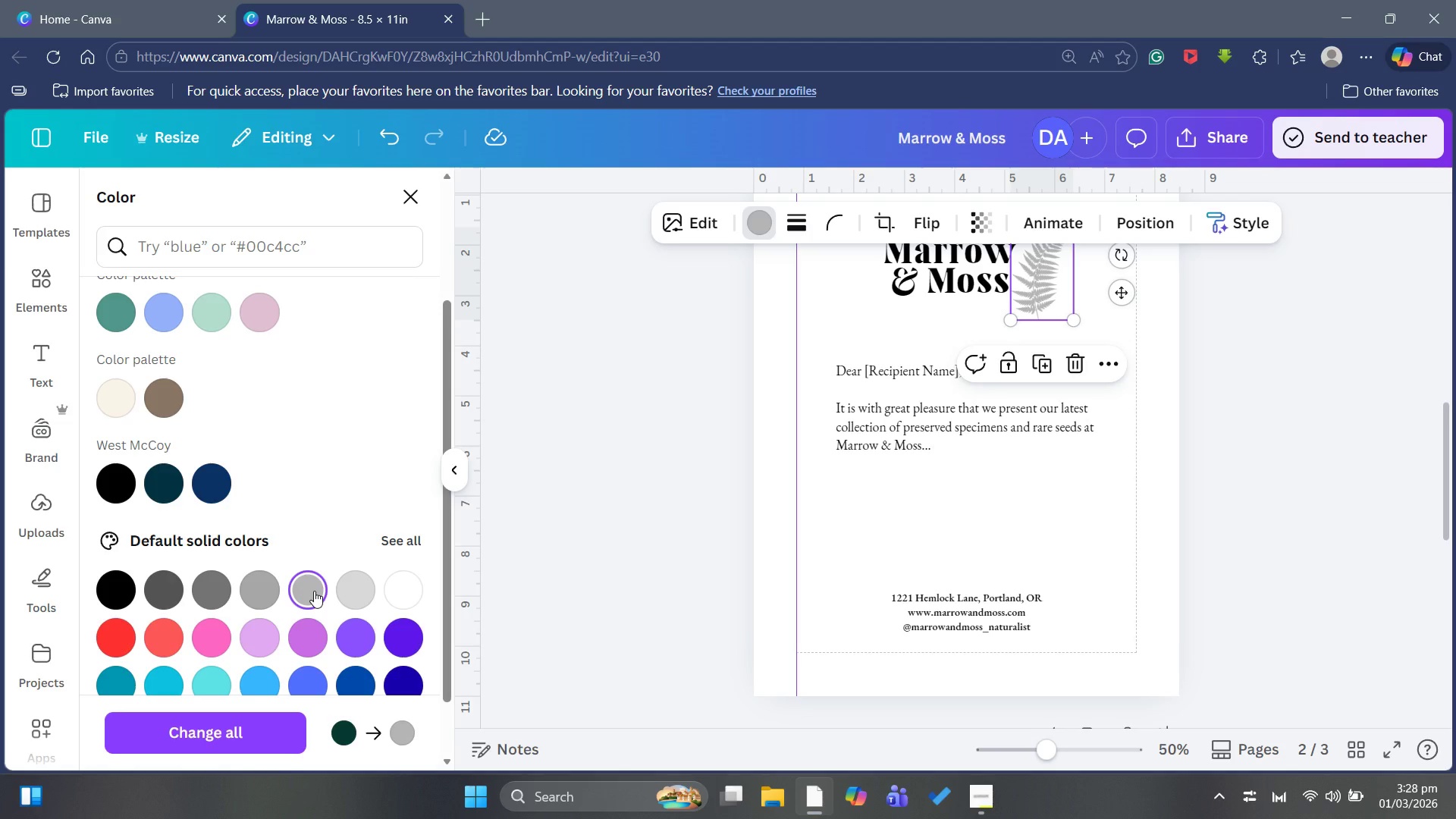 
left_click([256, 589])
 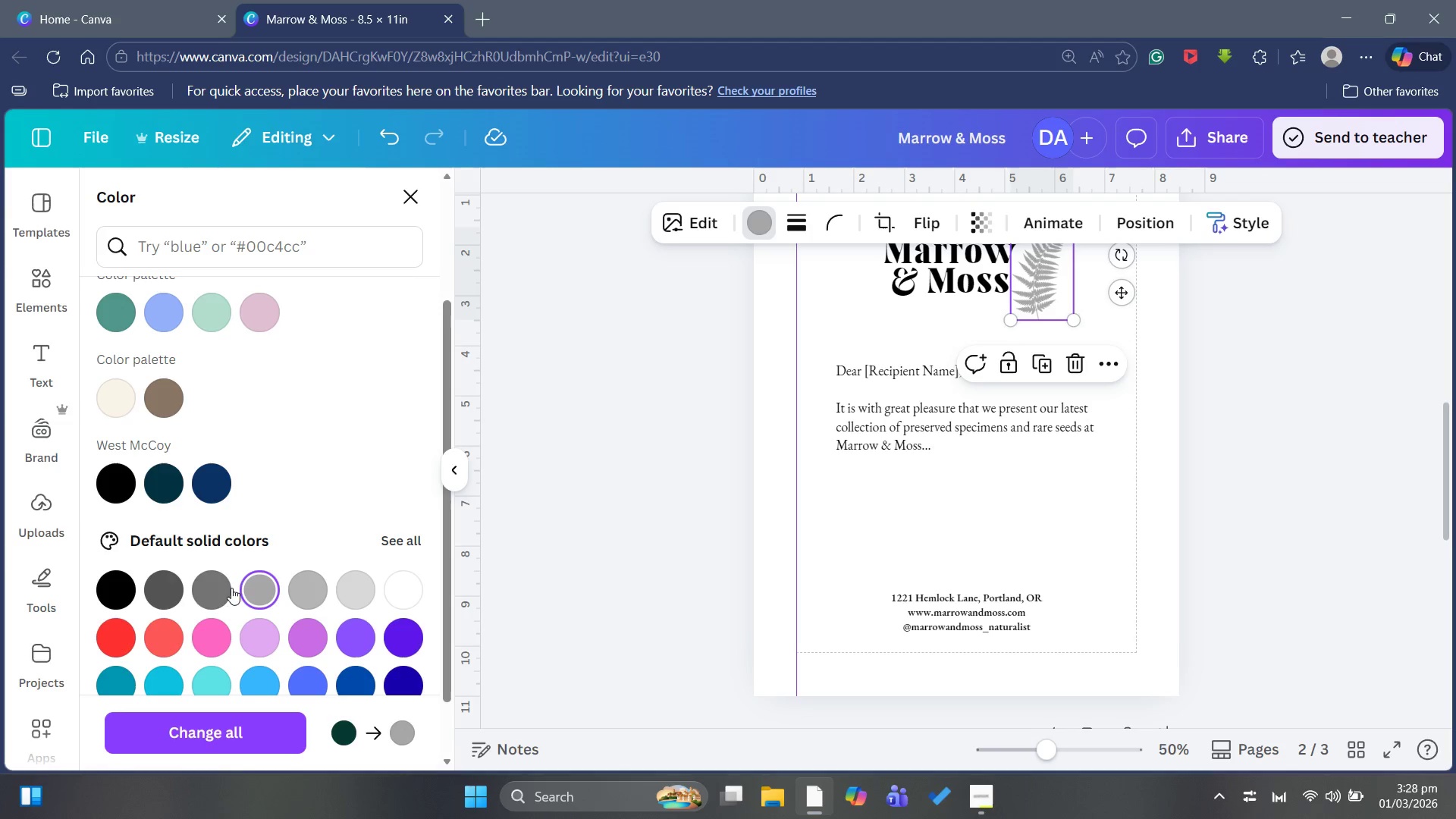 
left_click([213, 588])
 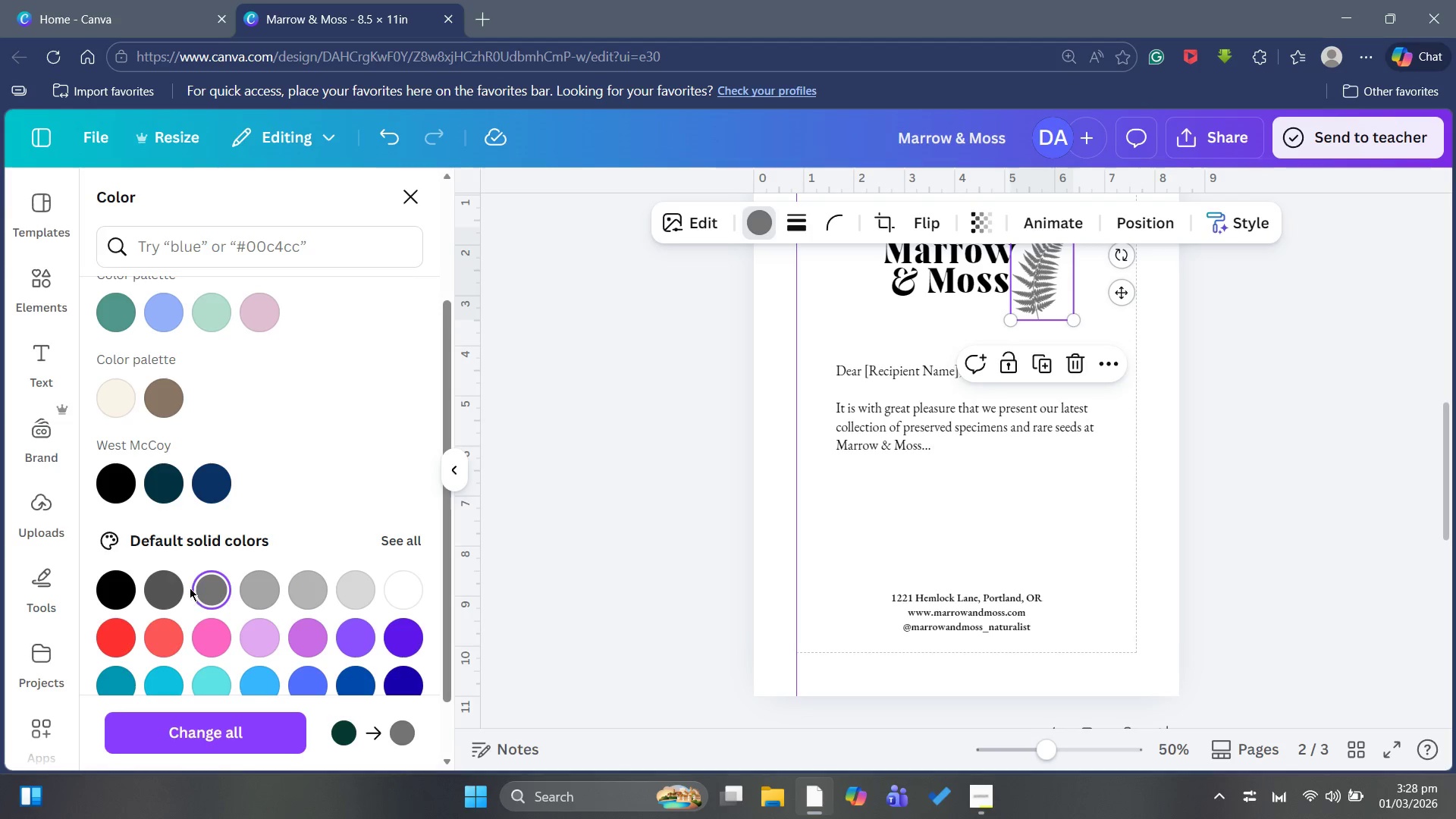 
left_click([170, 588])
 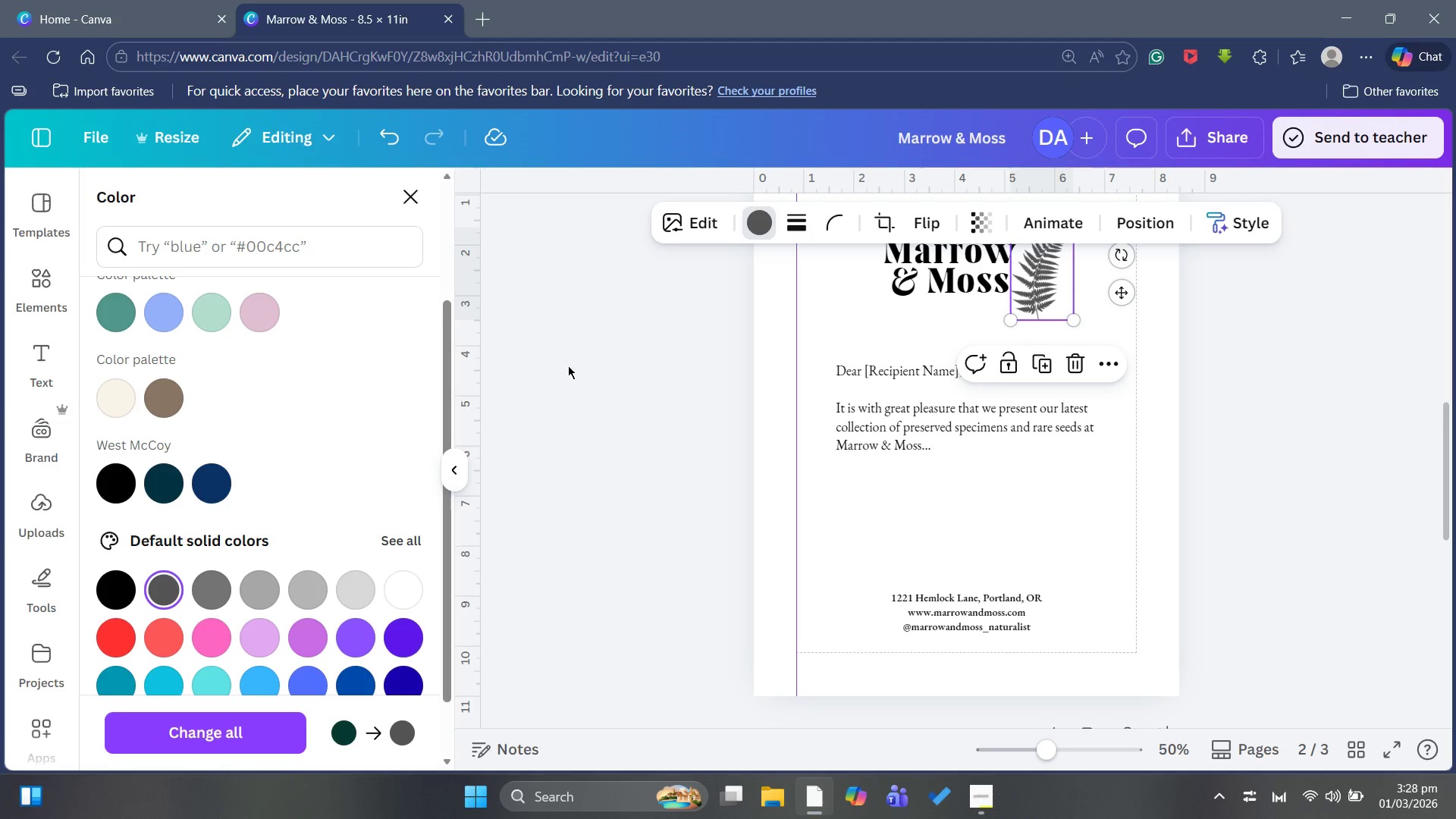 
scroll: coordinate [558, 407], scroll_direction: up, amount: 1.0
 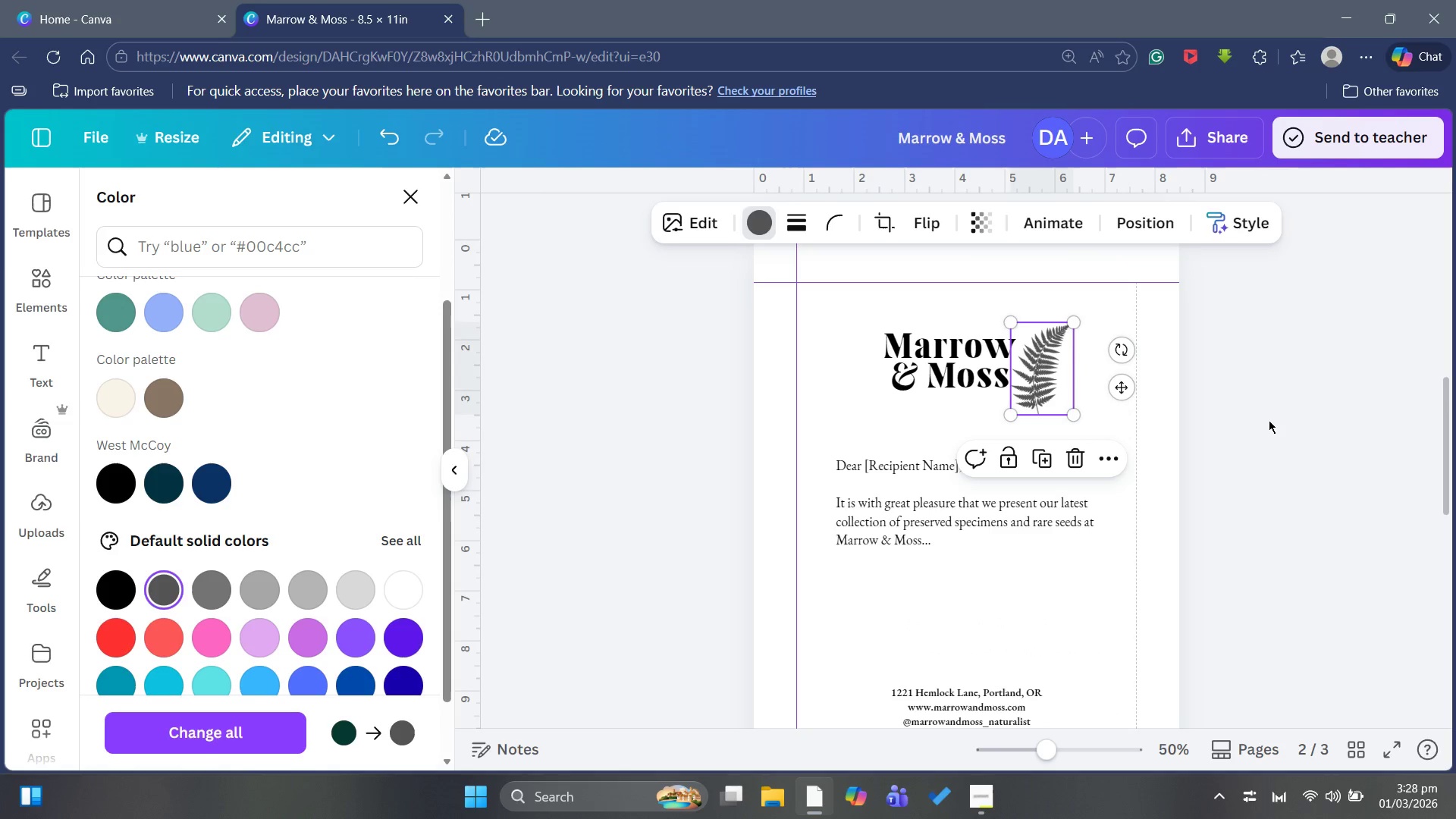 
left_click([1271, 424])
 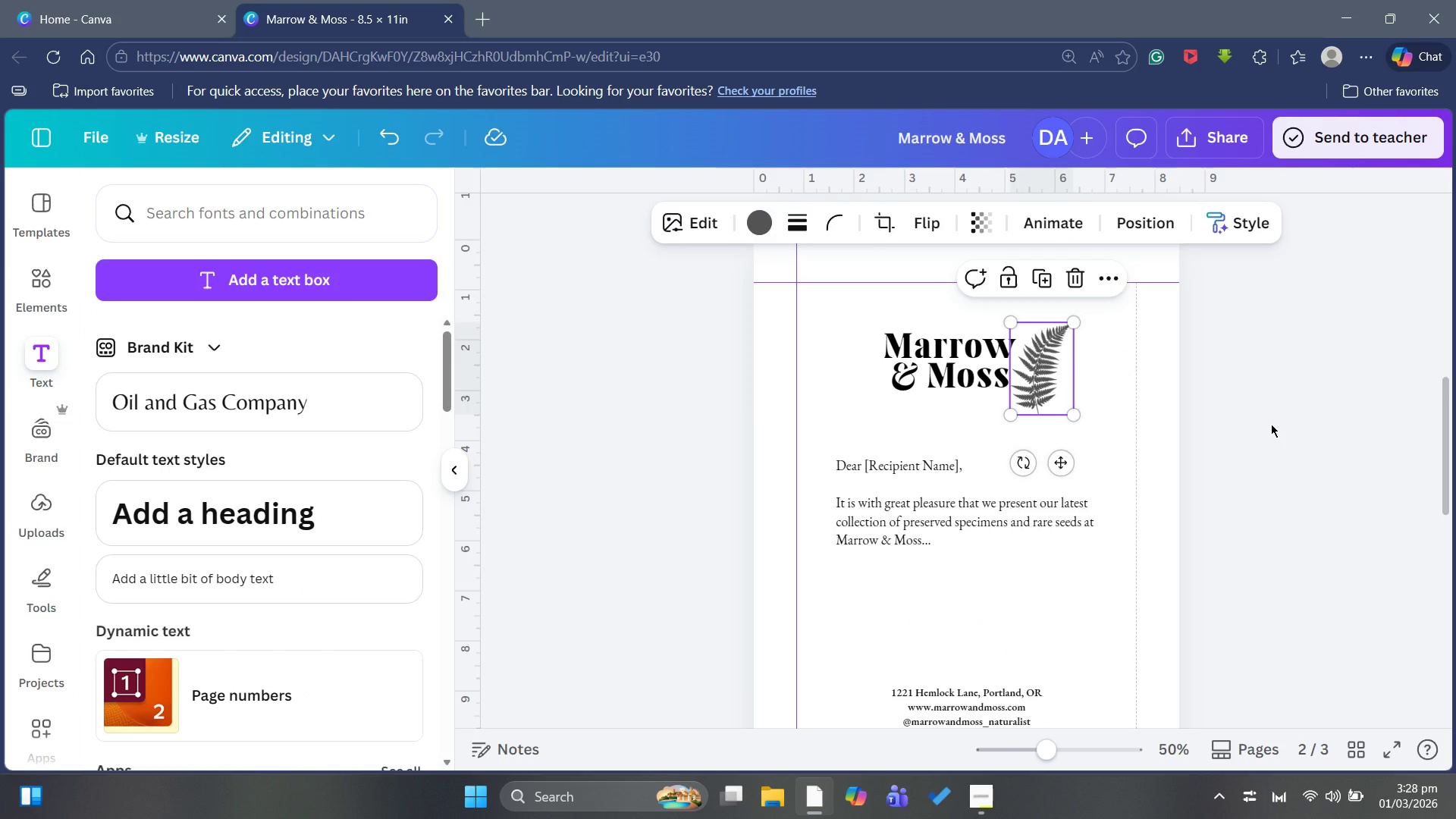 
left_click([1271, 424])
 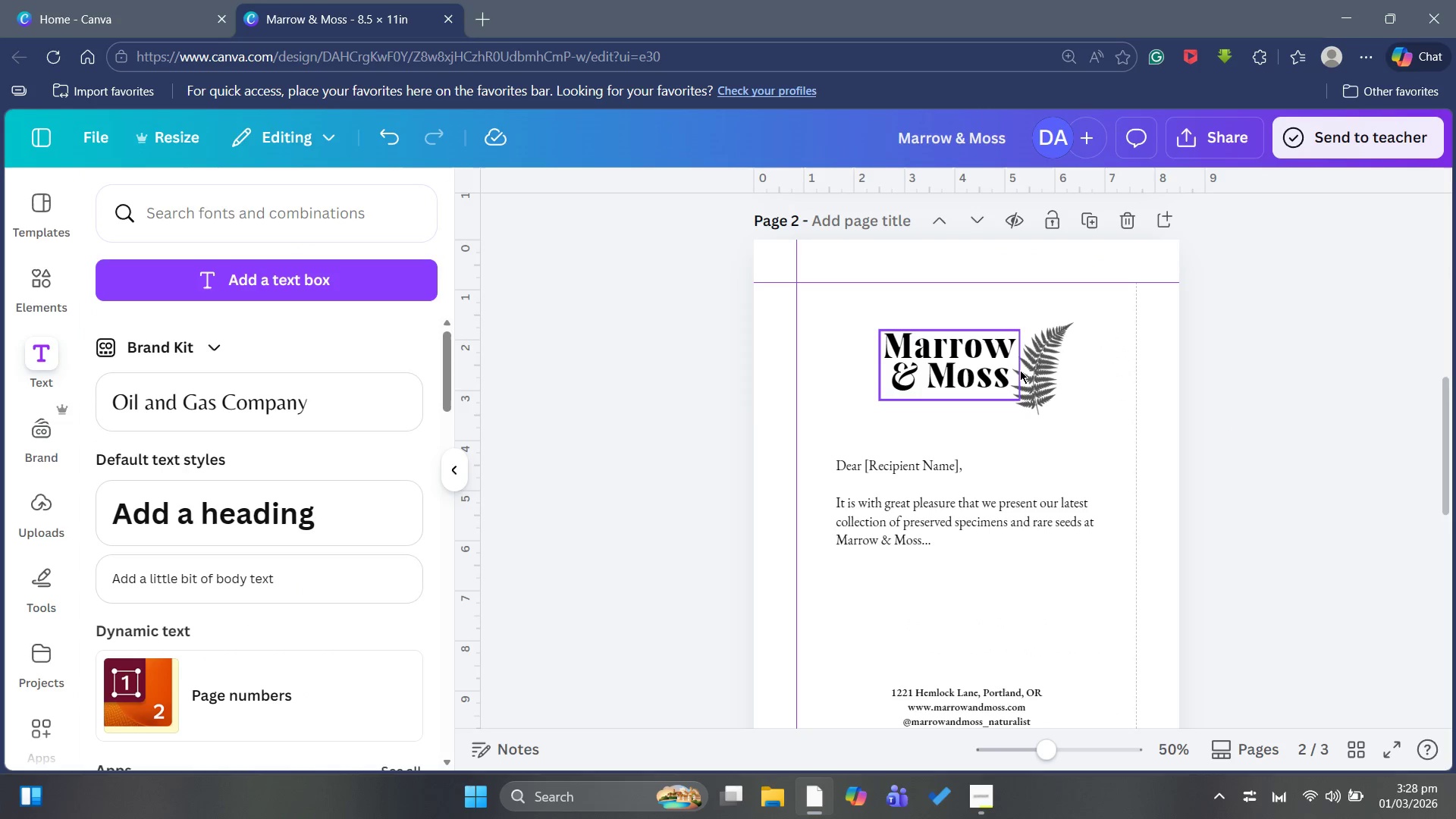 
left_click([1047, 370])
 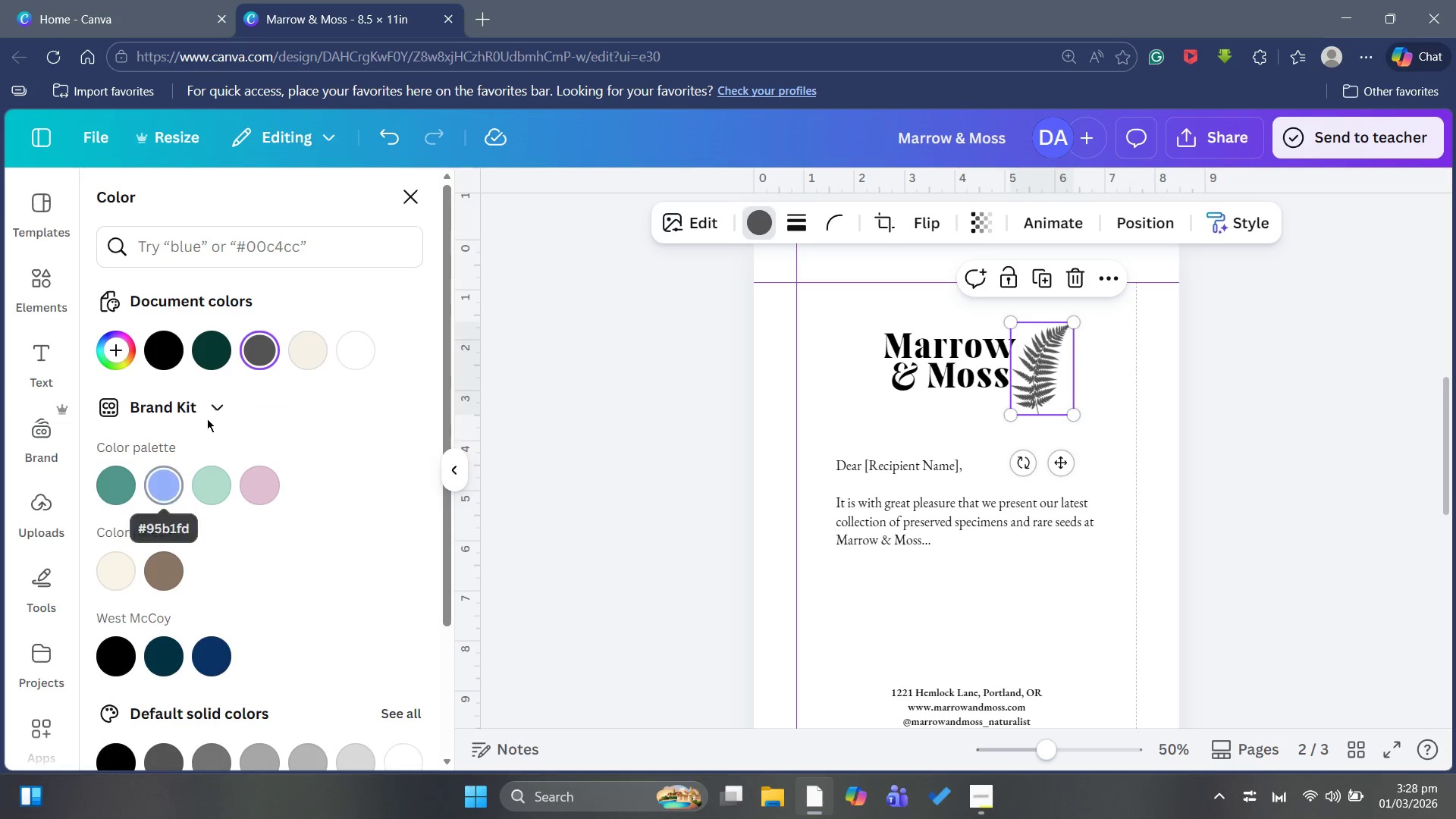 
left_click([213, 352])
 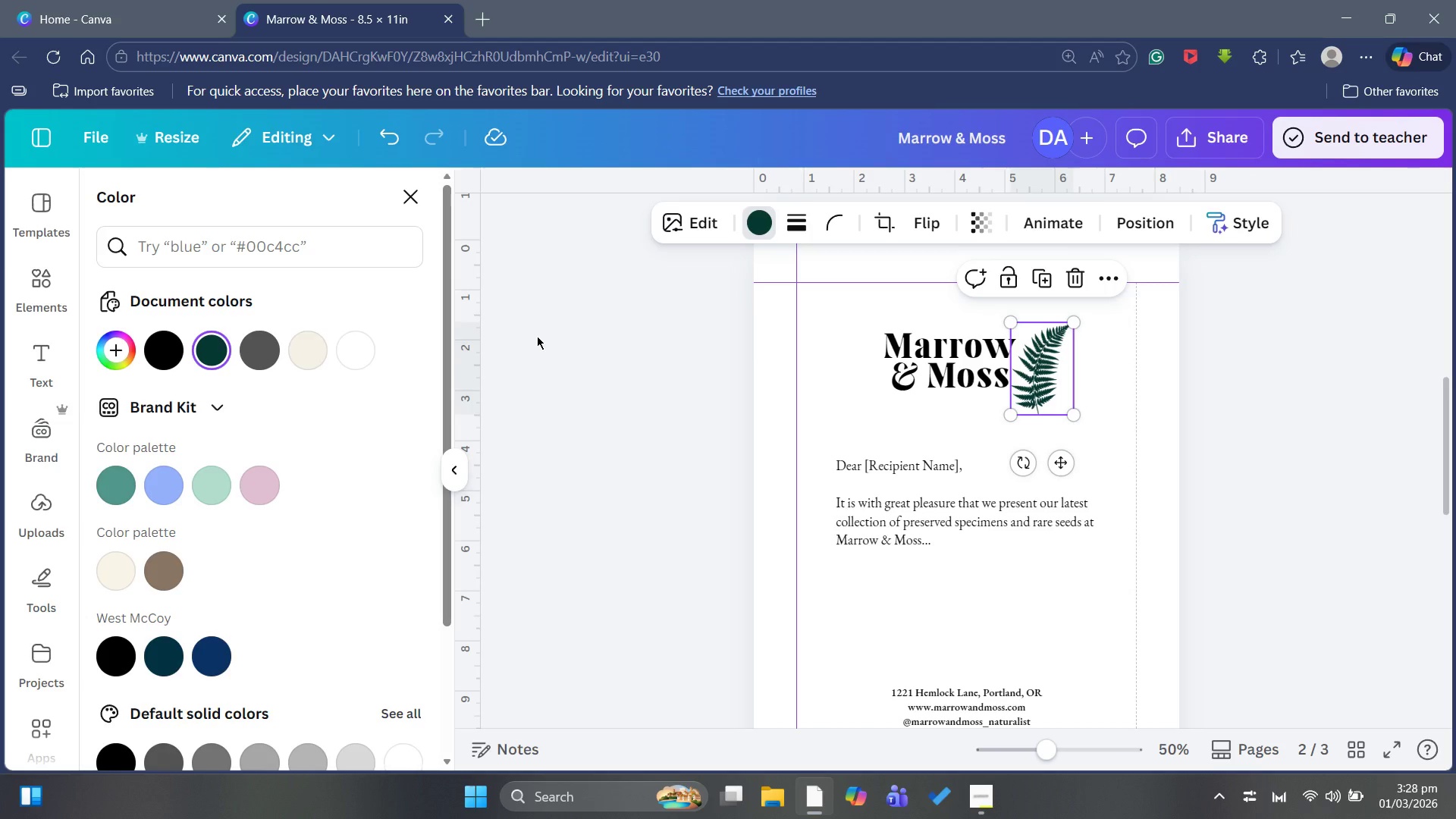 
left_click([533, 331])
 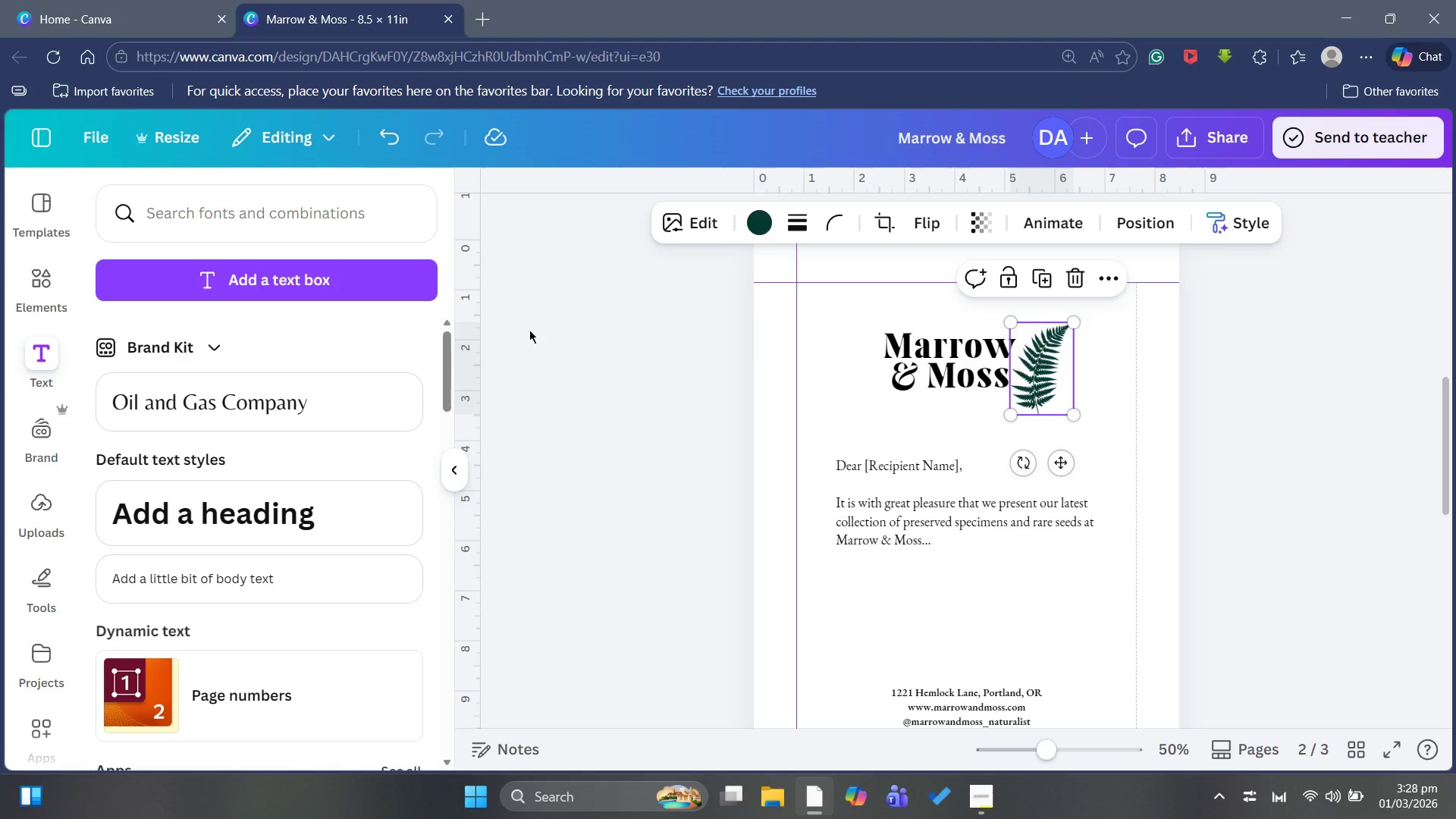 
left_click([529, 330])
 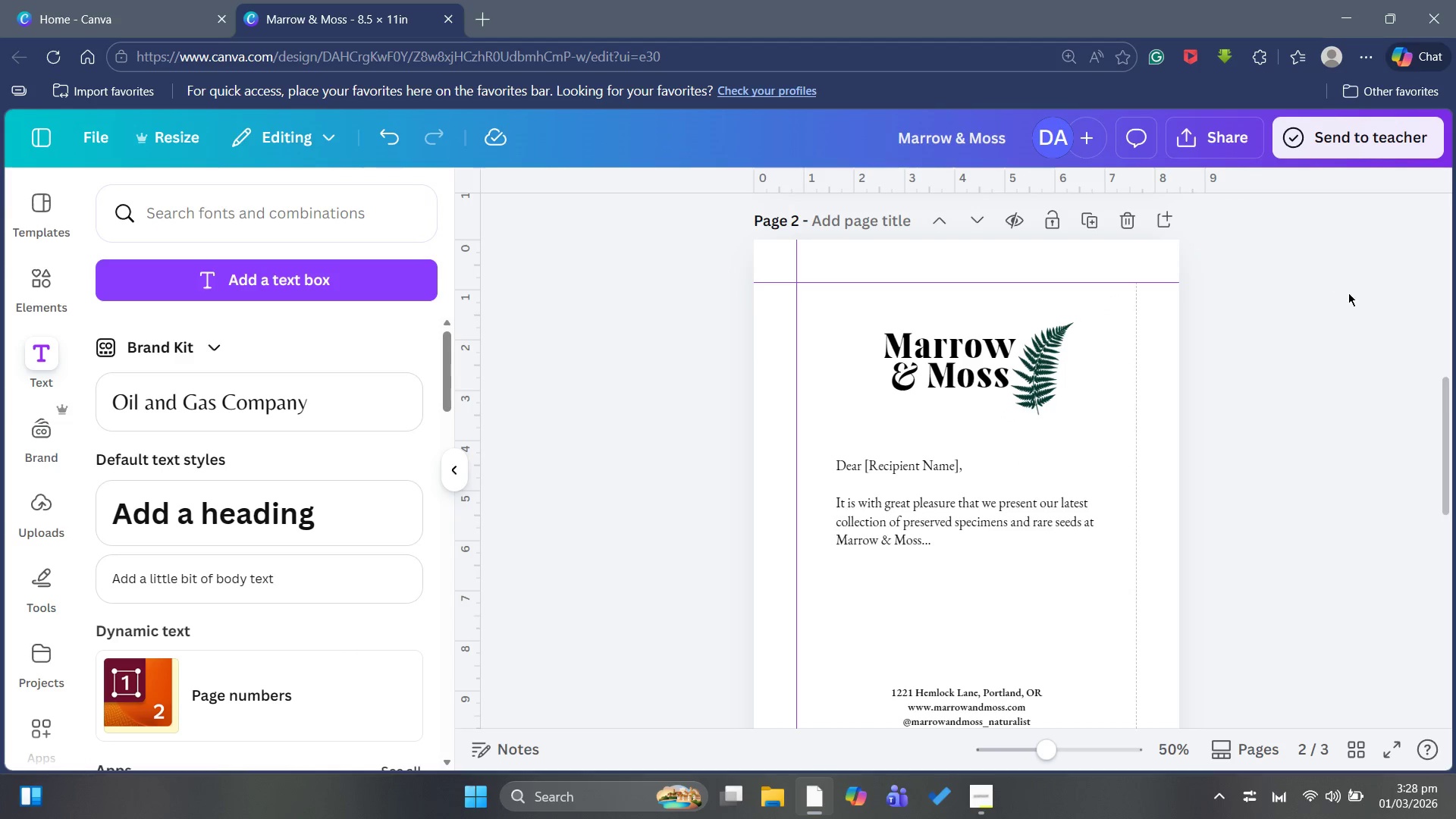 
scroll: coordinate [1354, 423], scroll_direction: up, amount: 8.0
 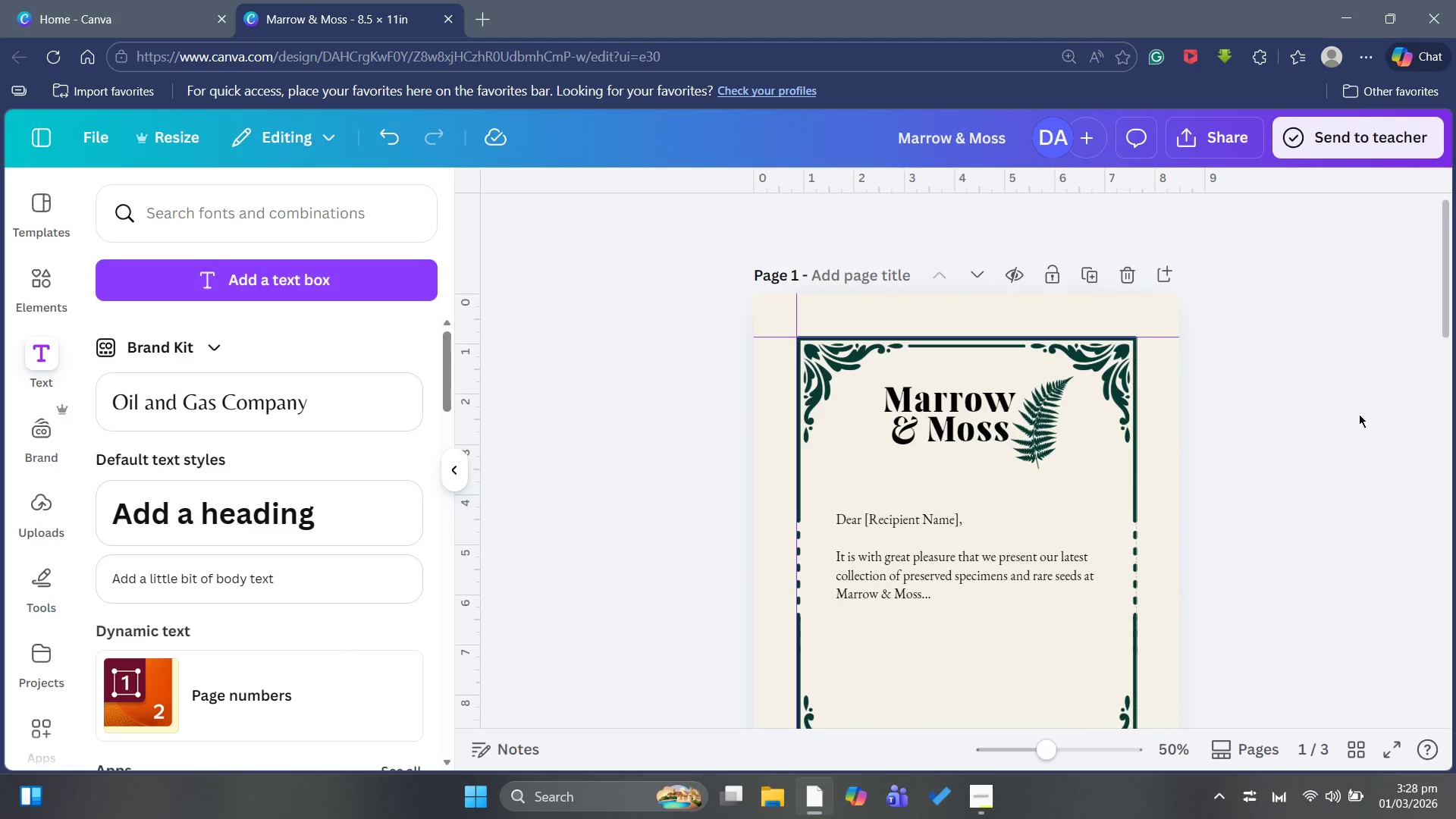 
scroll: coordinate [1359, 414], scroll_direction: down, amount: 4.0
 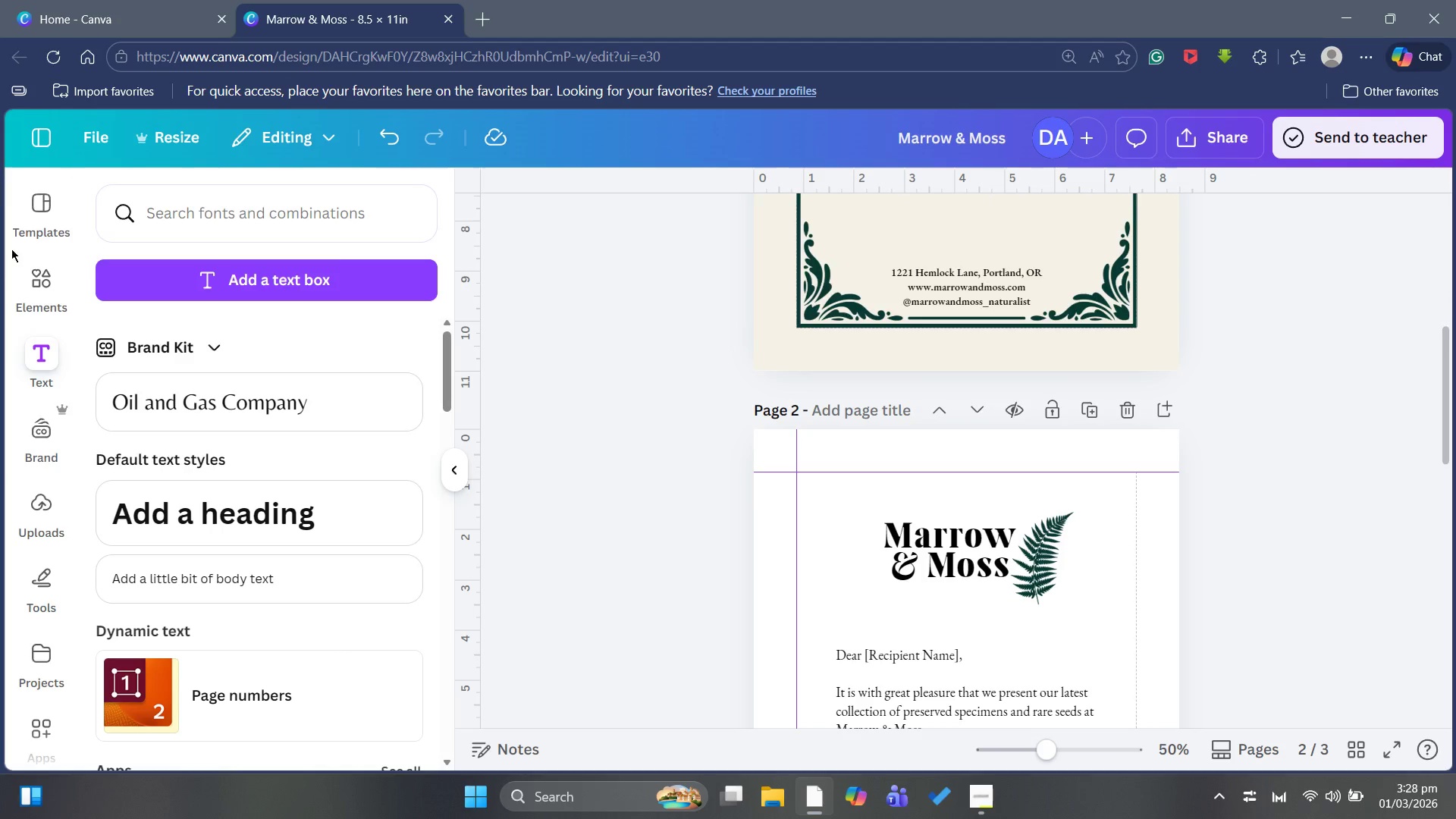 
wait(17.78)
 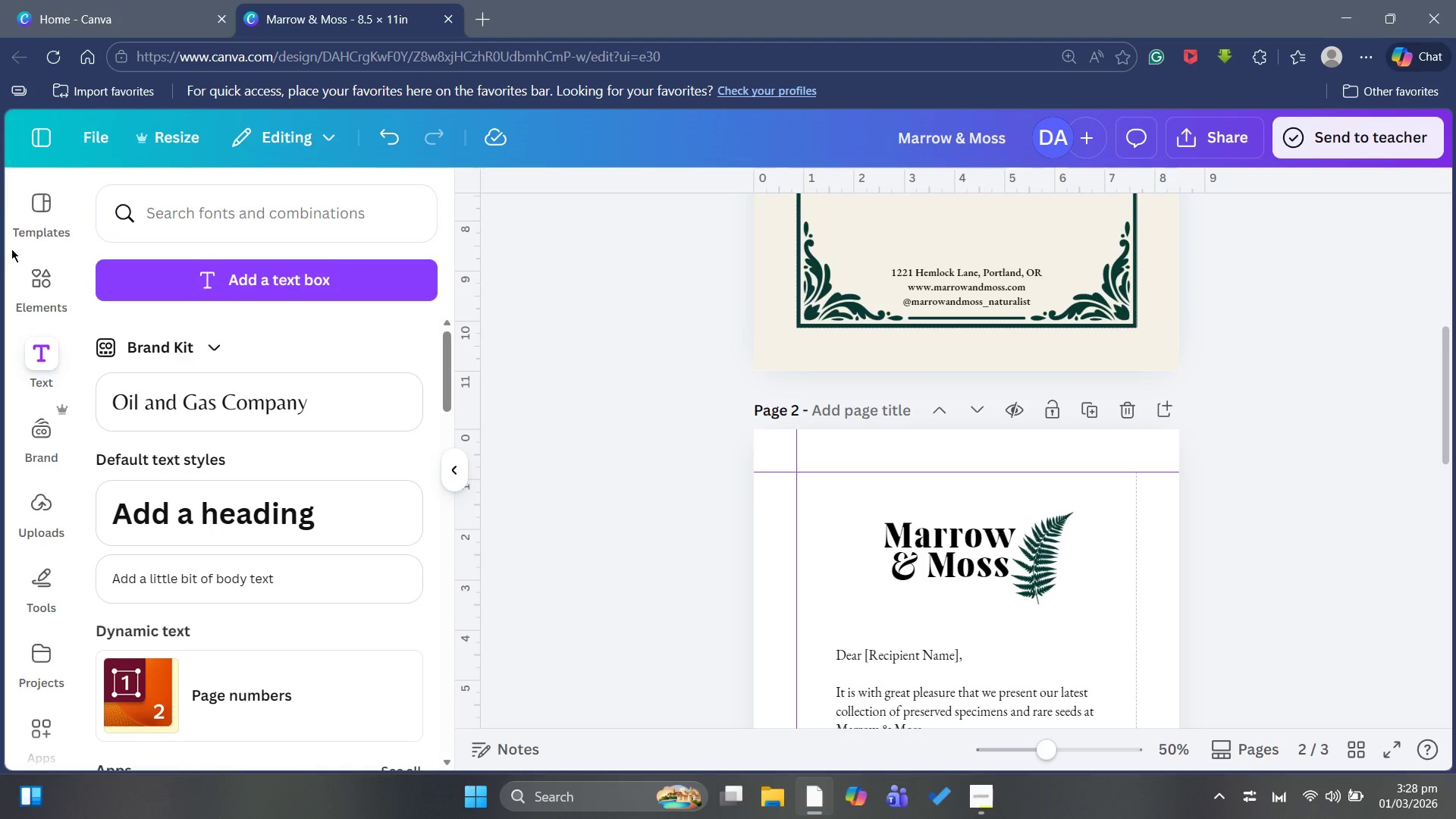 
type(line)
 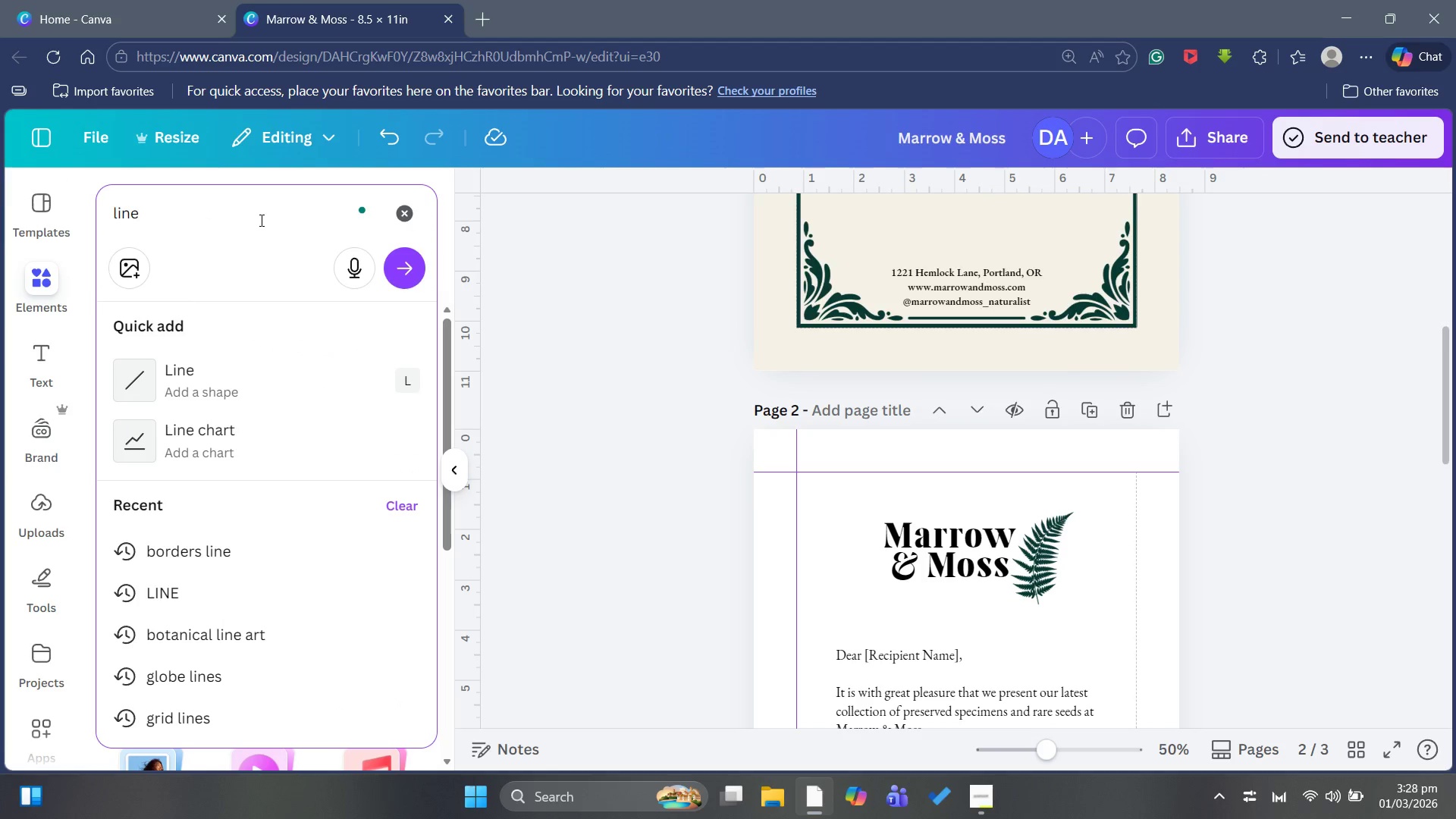 
key(Enter)
 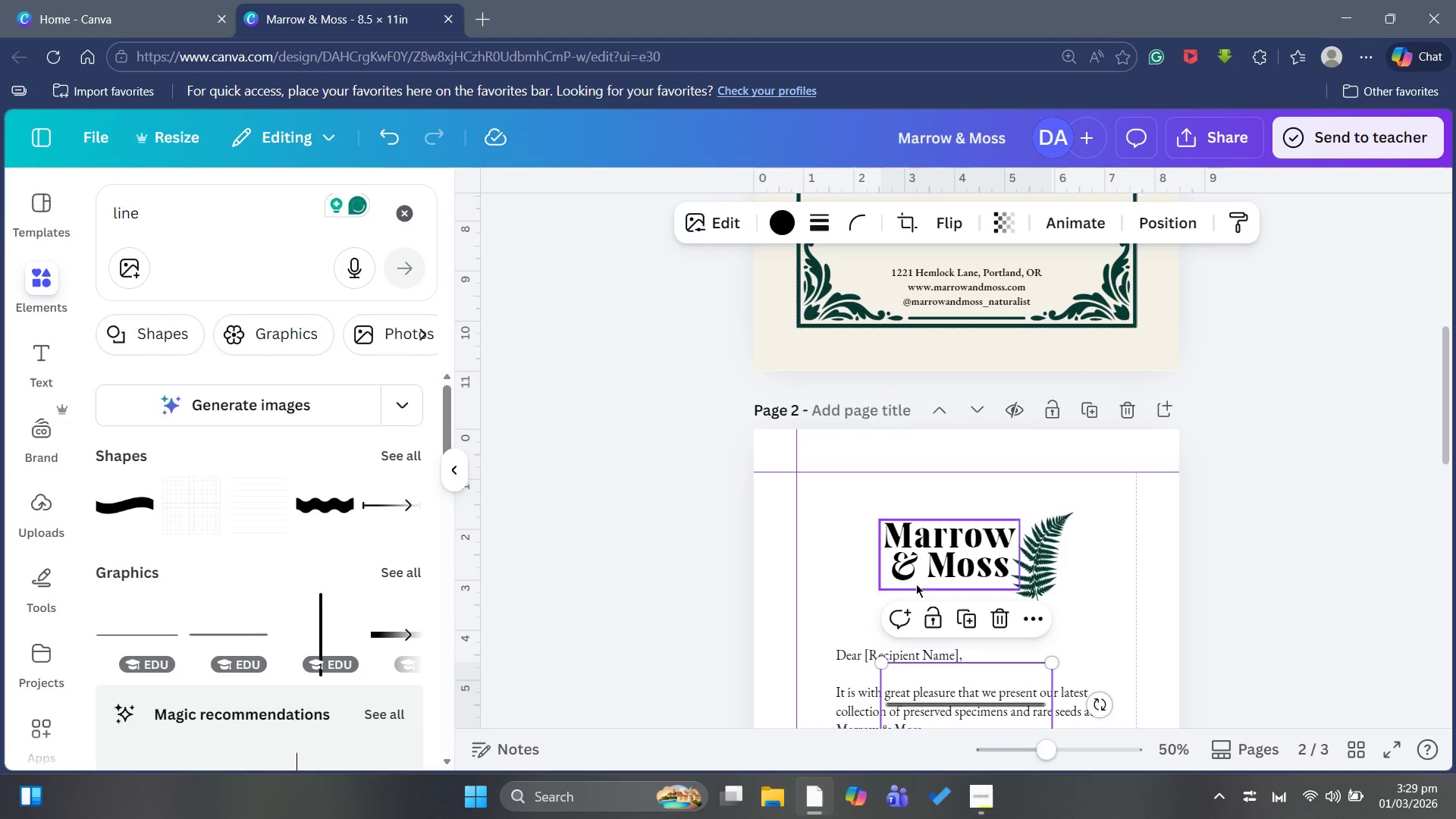 
wait(6.58)
 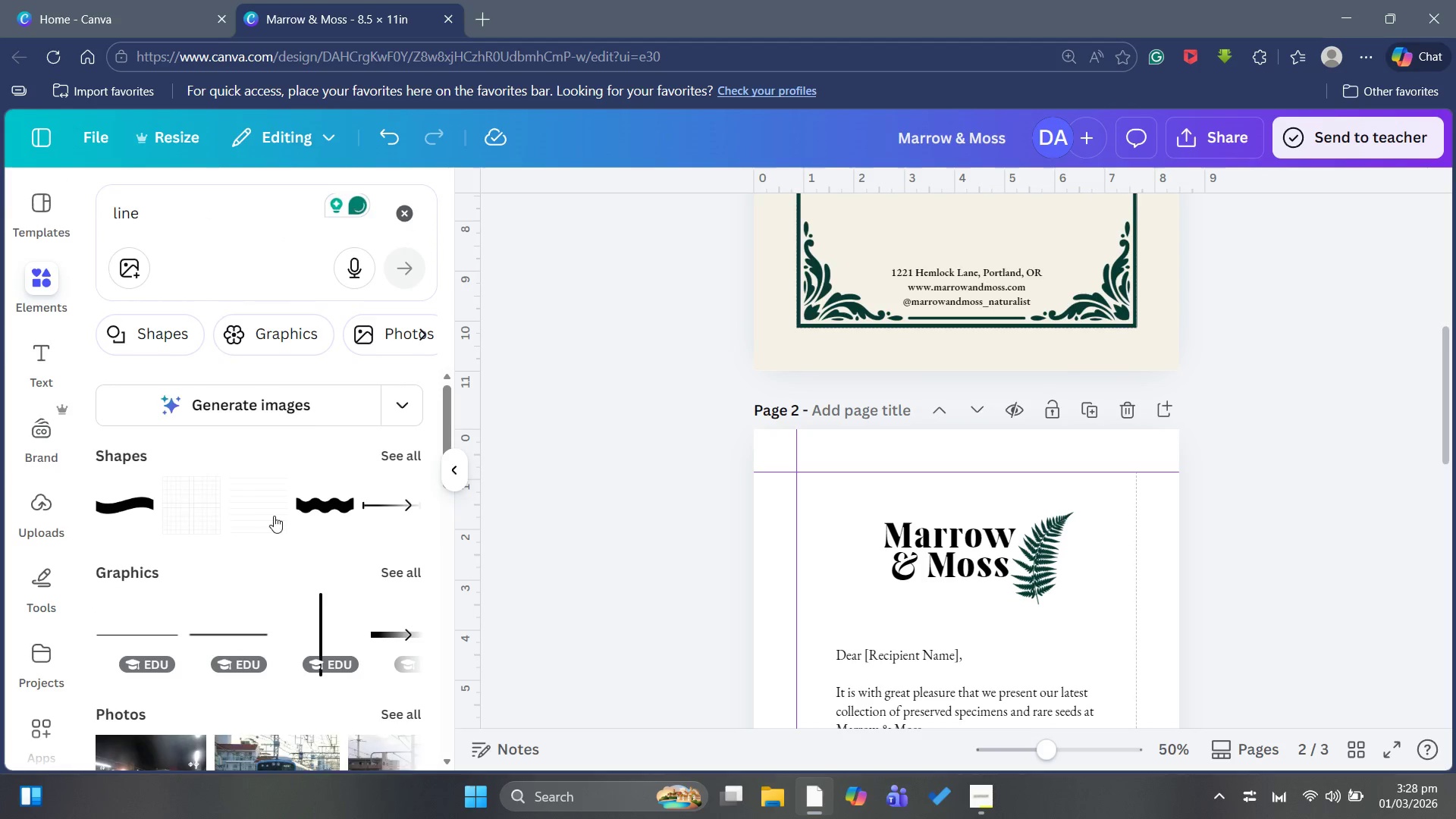 
key(Backspace)
 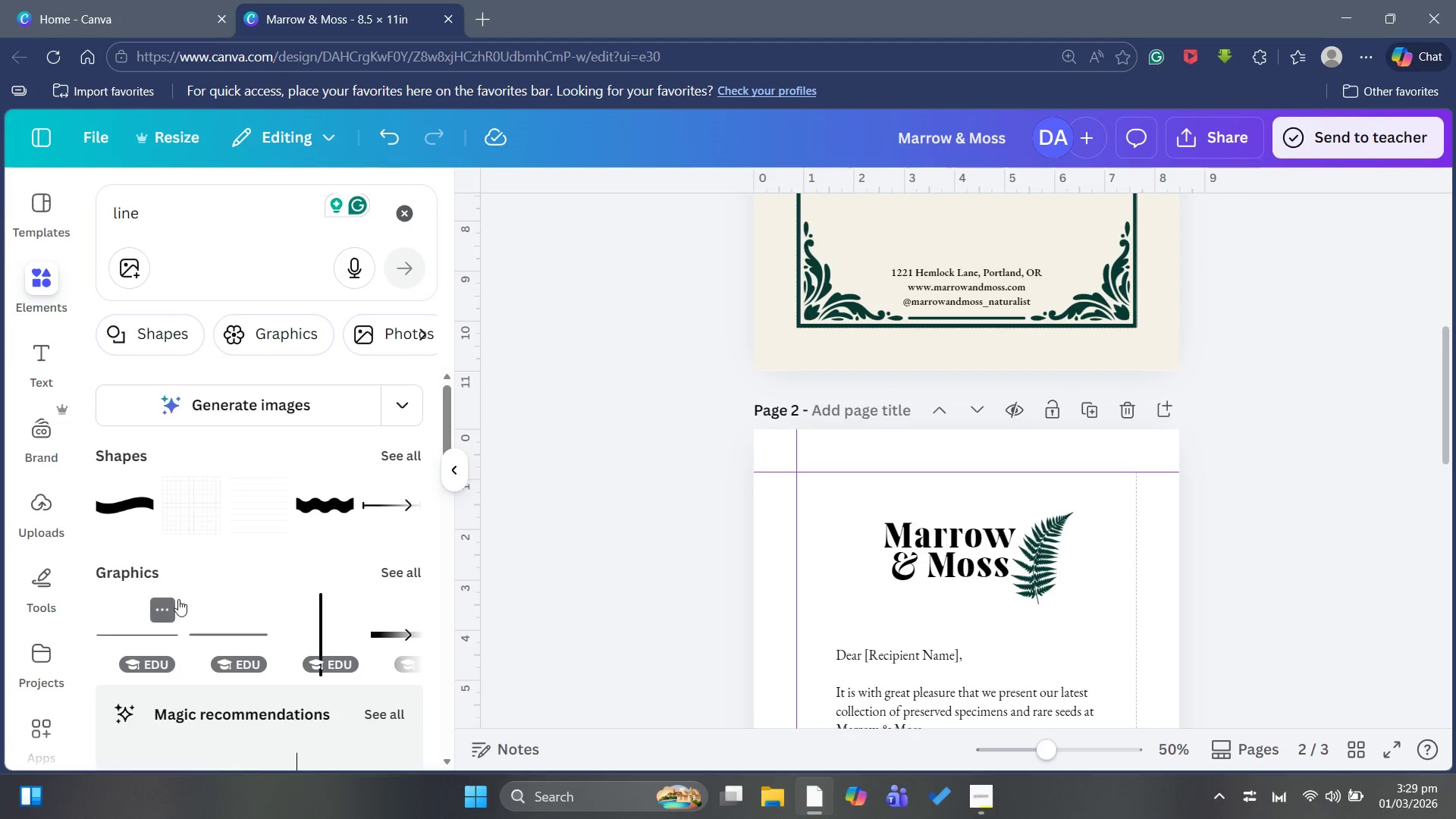 
left_click([114, 639])
 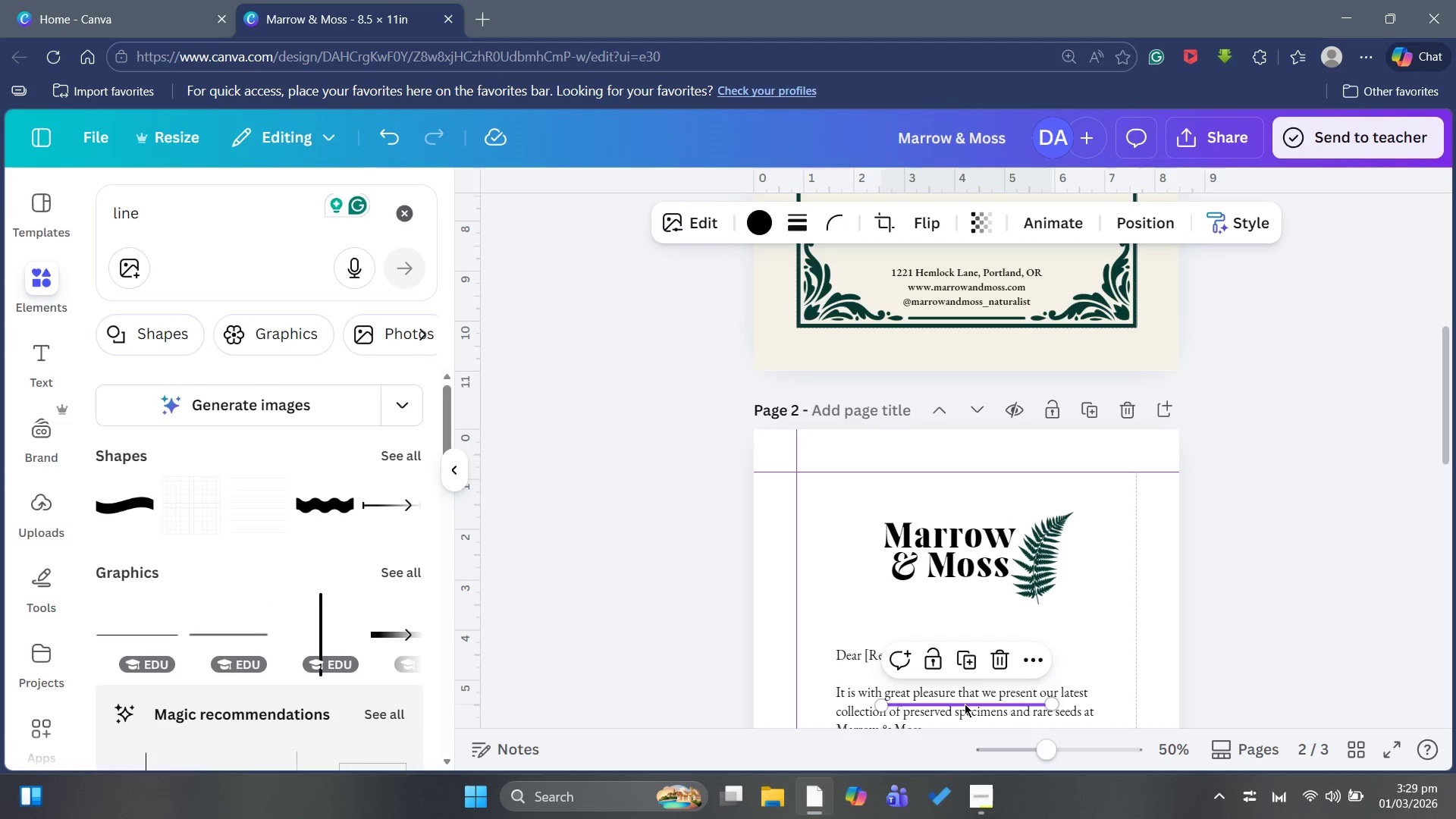 
left_click_drag(start_coordinate=[964, 704], to_coordinate=[920, 618])
 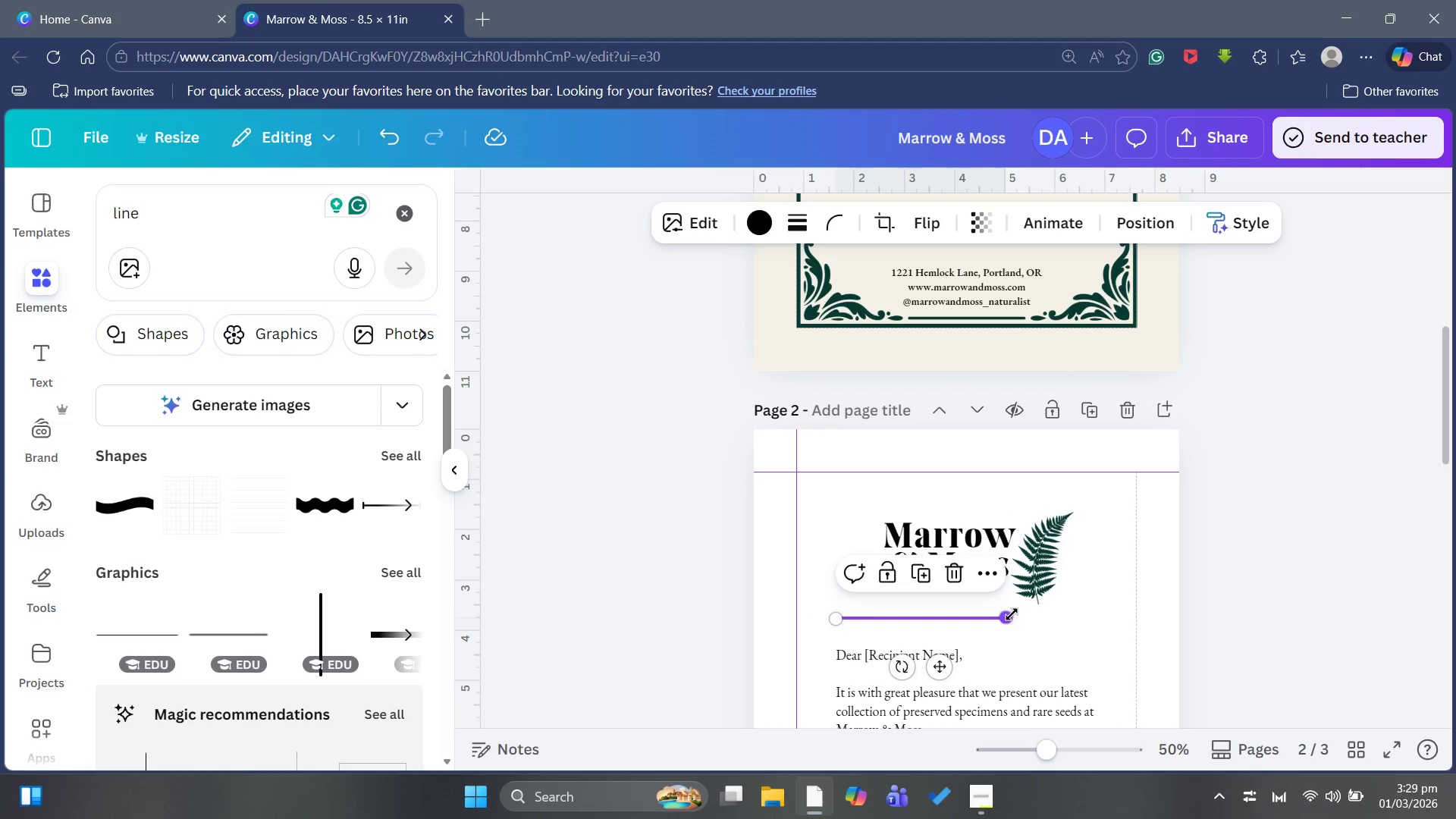 
left_click_drag(start_coordinate=[1008, 616], to_coordinate=[1094, 615])
 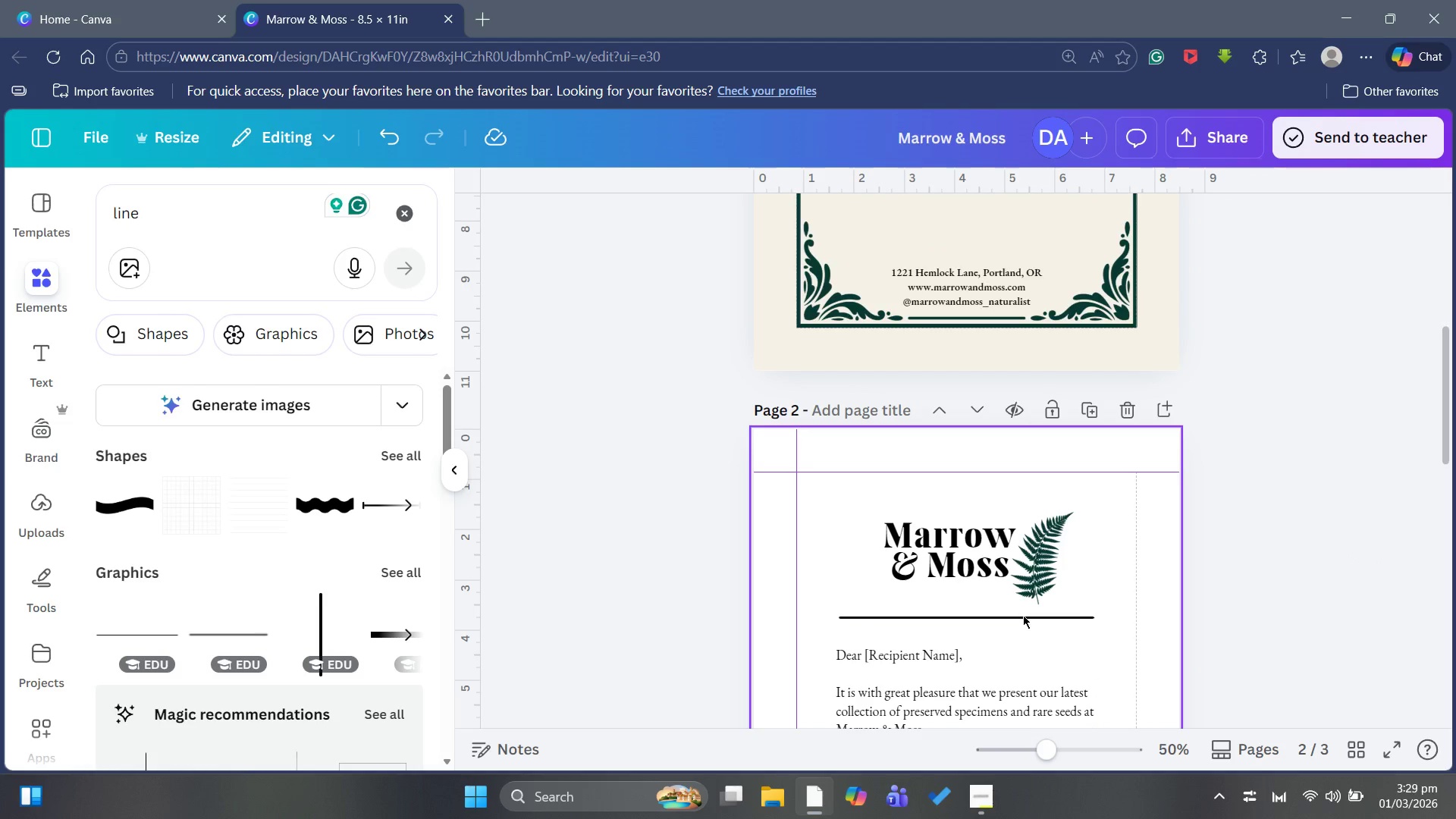 
wait(7.69)
 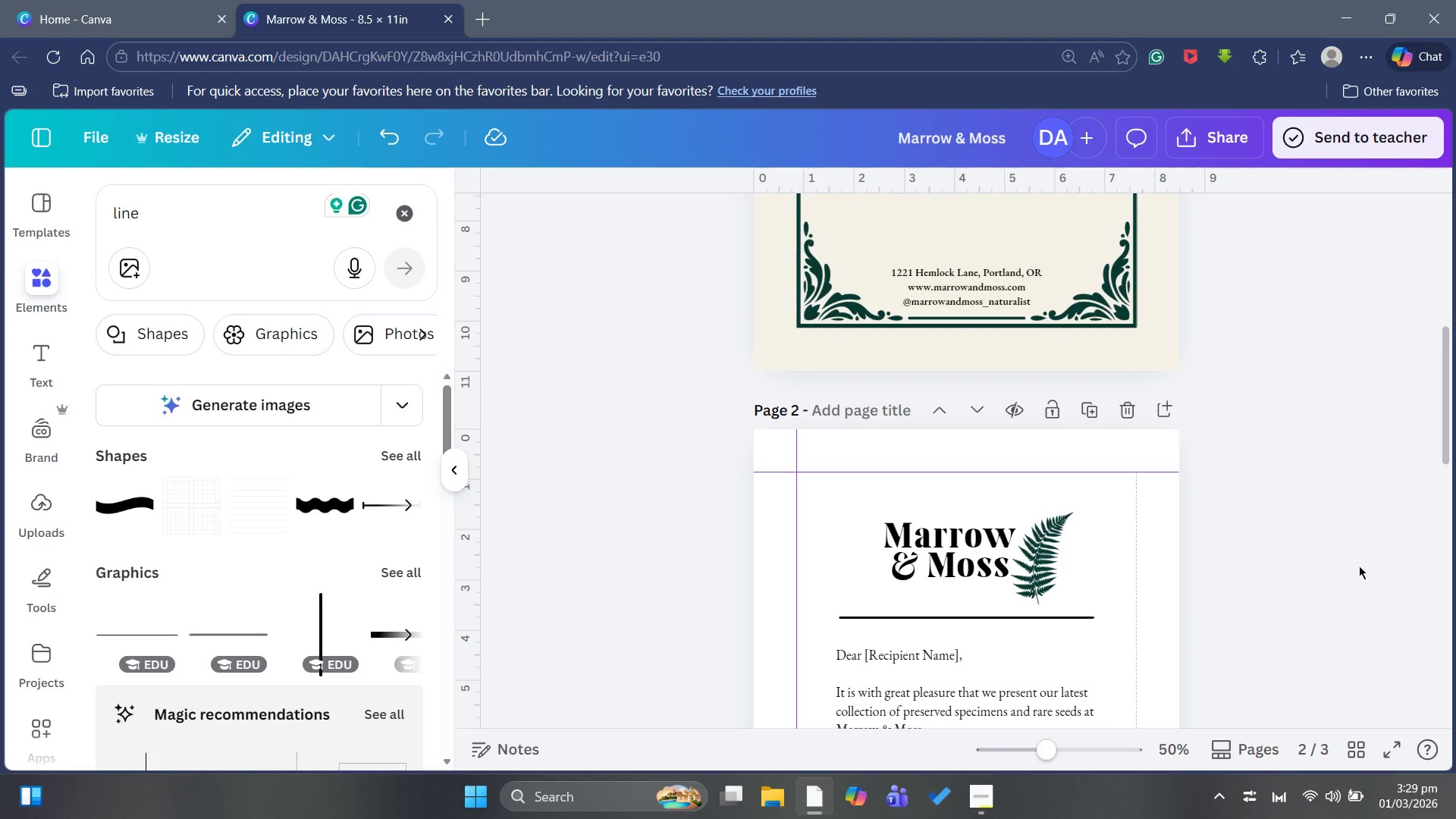 
left_click([1025, 616])
 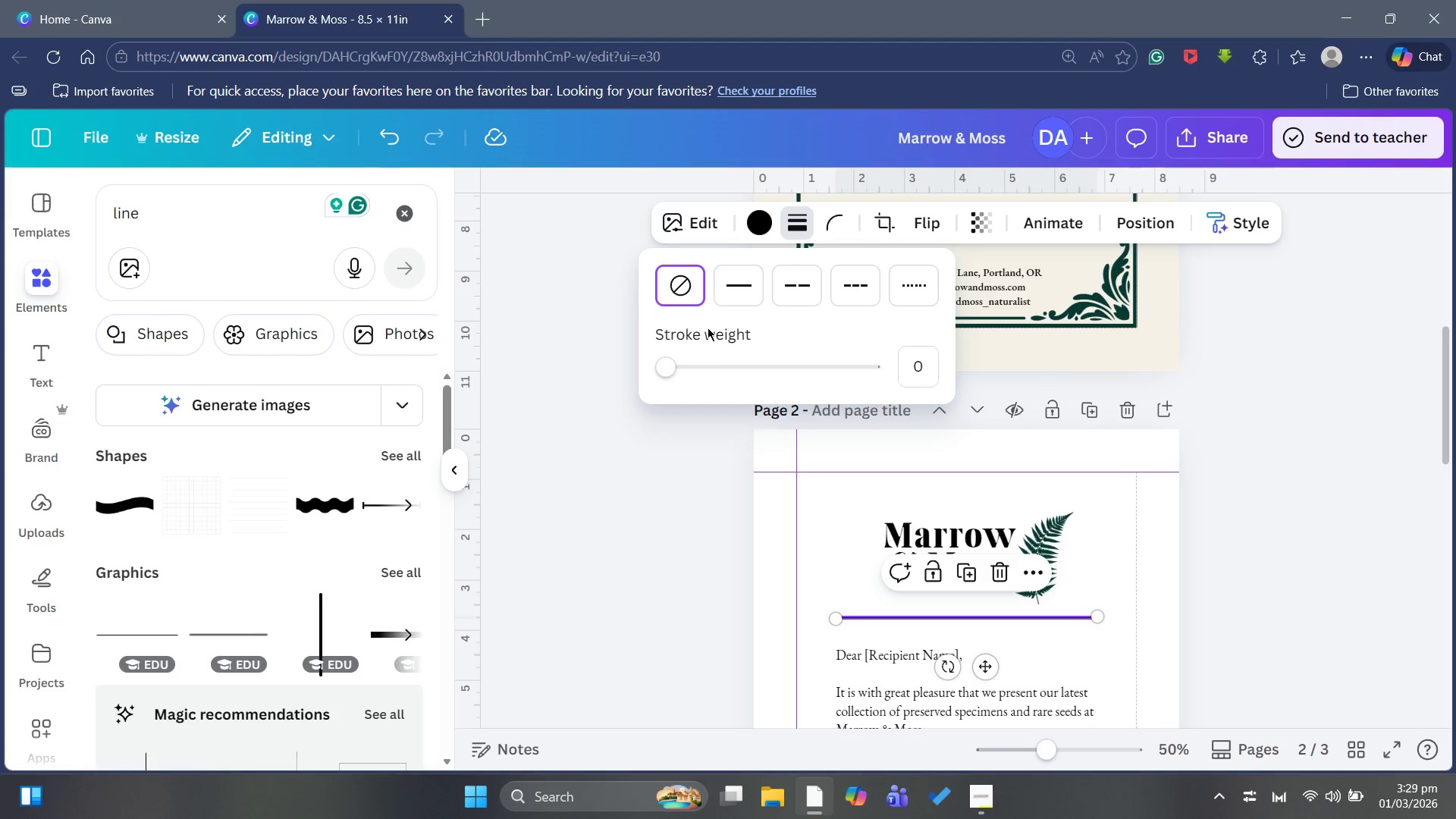 
left_click([737, 282])
 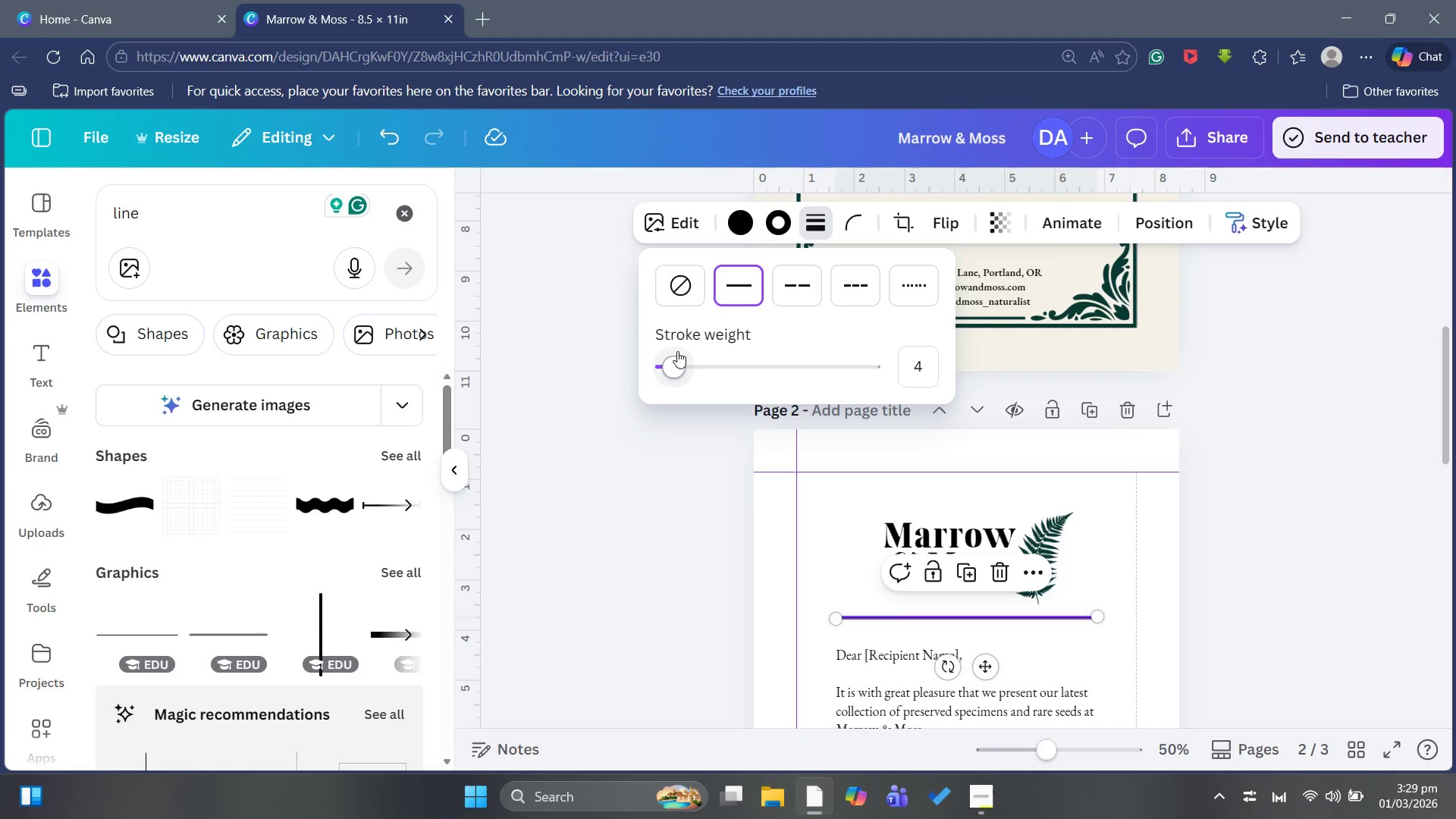 
left_click_drag(start_coordinate=[675, 353], to_coordinate=[669, 353])
 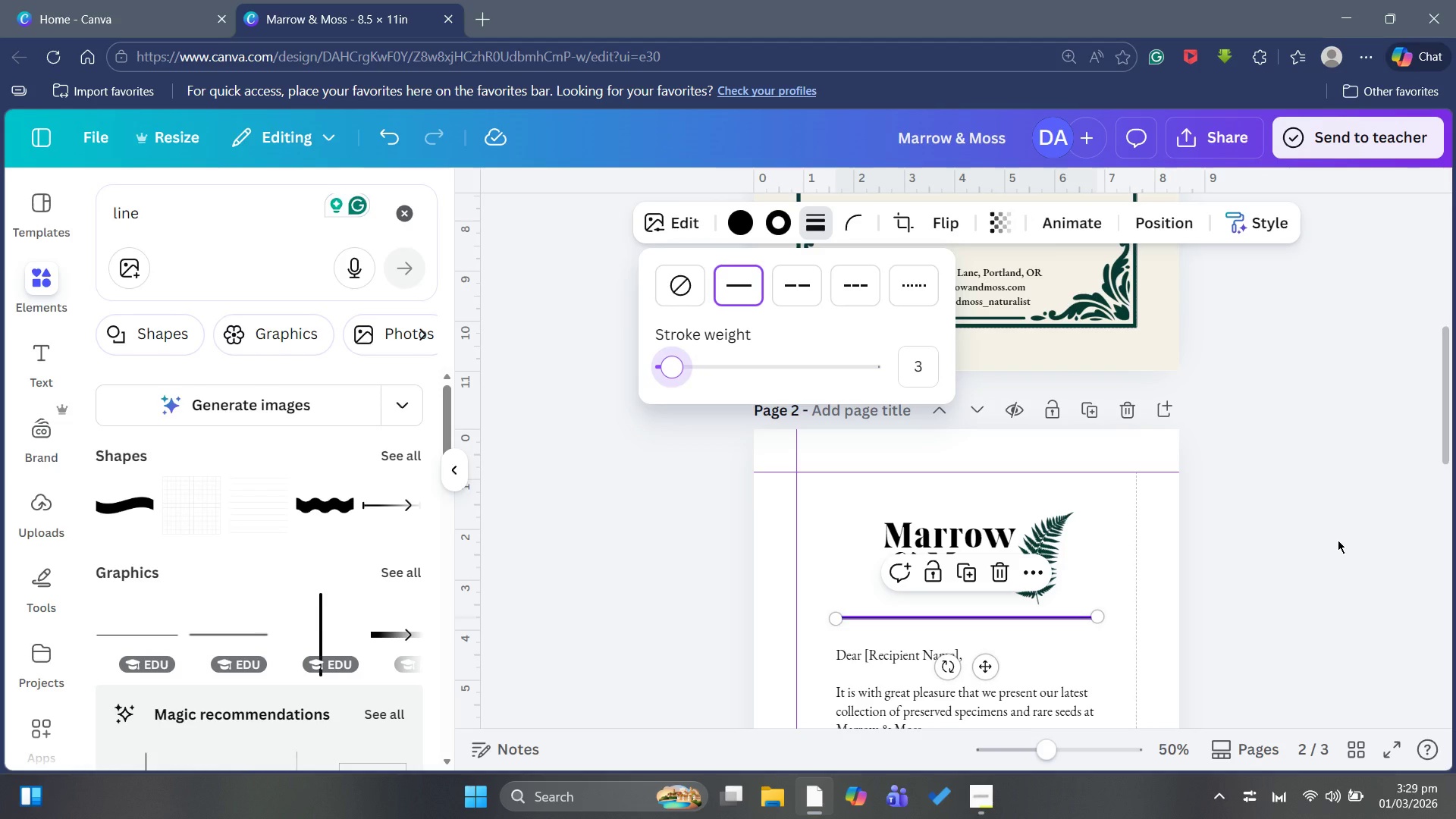 
key(ArrowUp)
 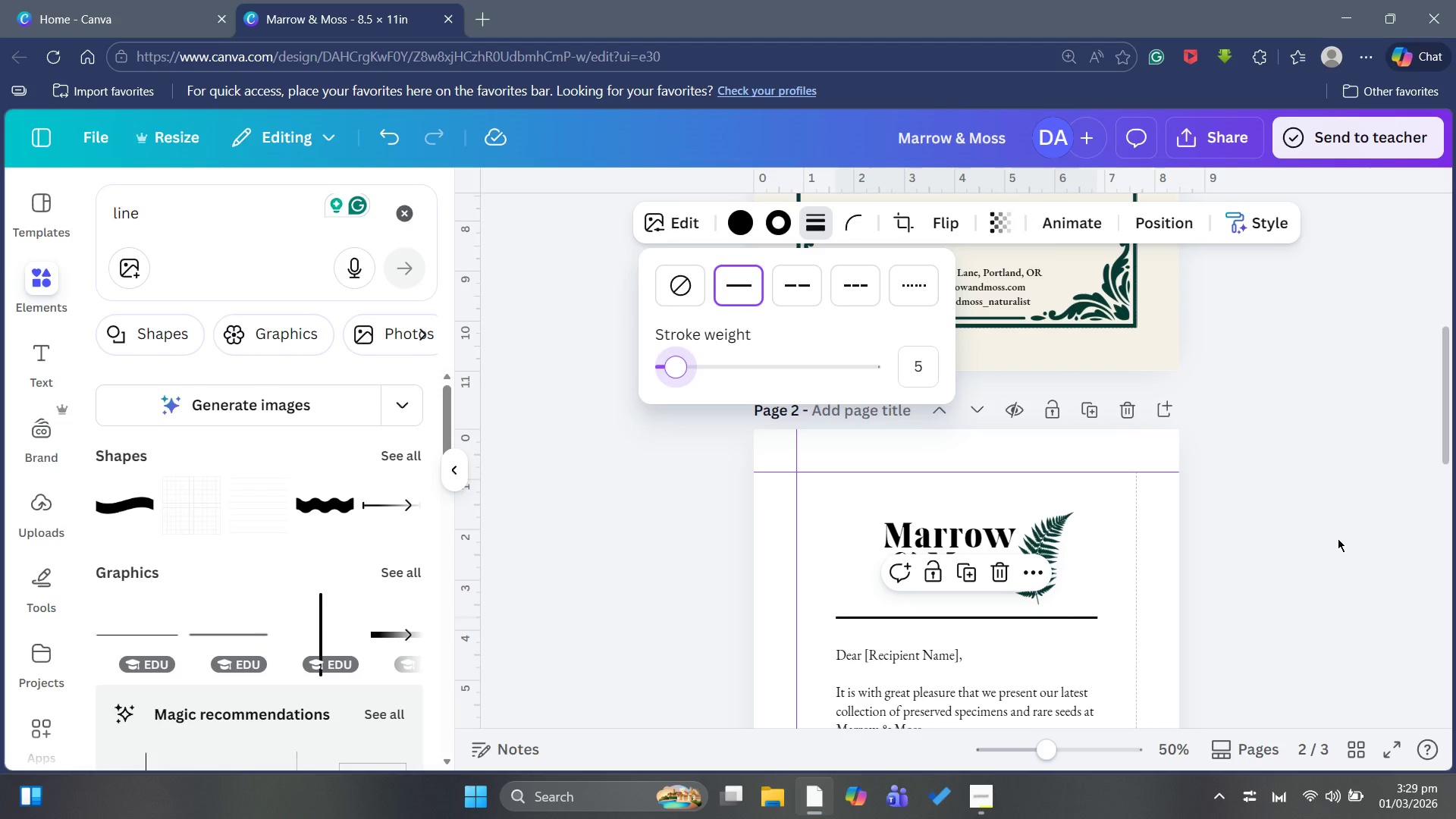 
key(ArrowUp)
 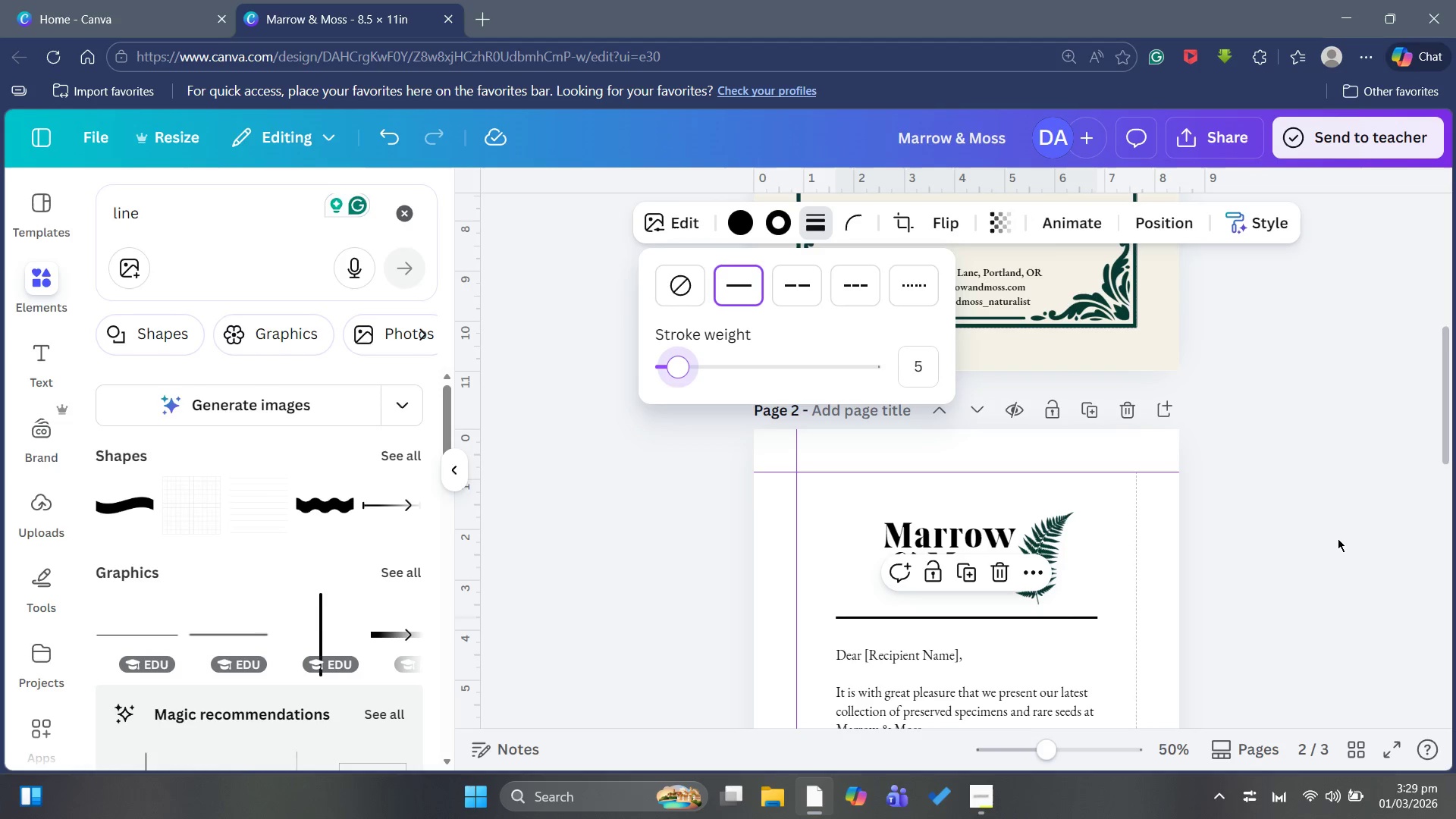 
hold_key(key=ArrowUp, duration=1.06)
 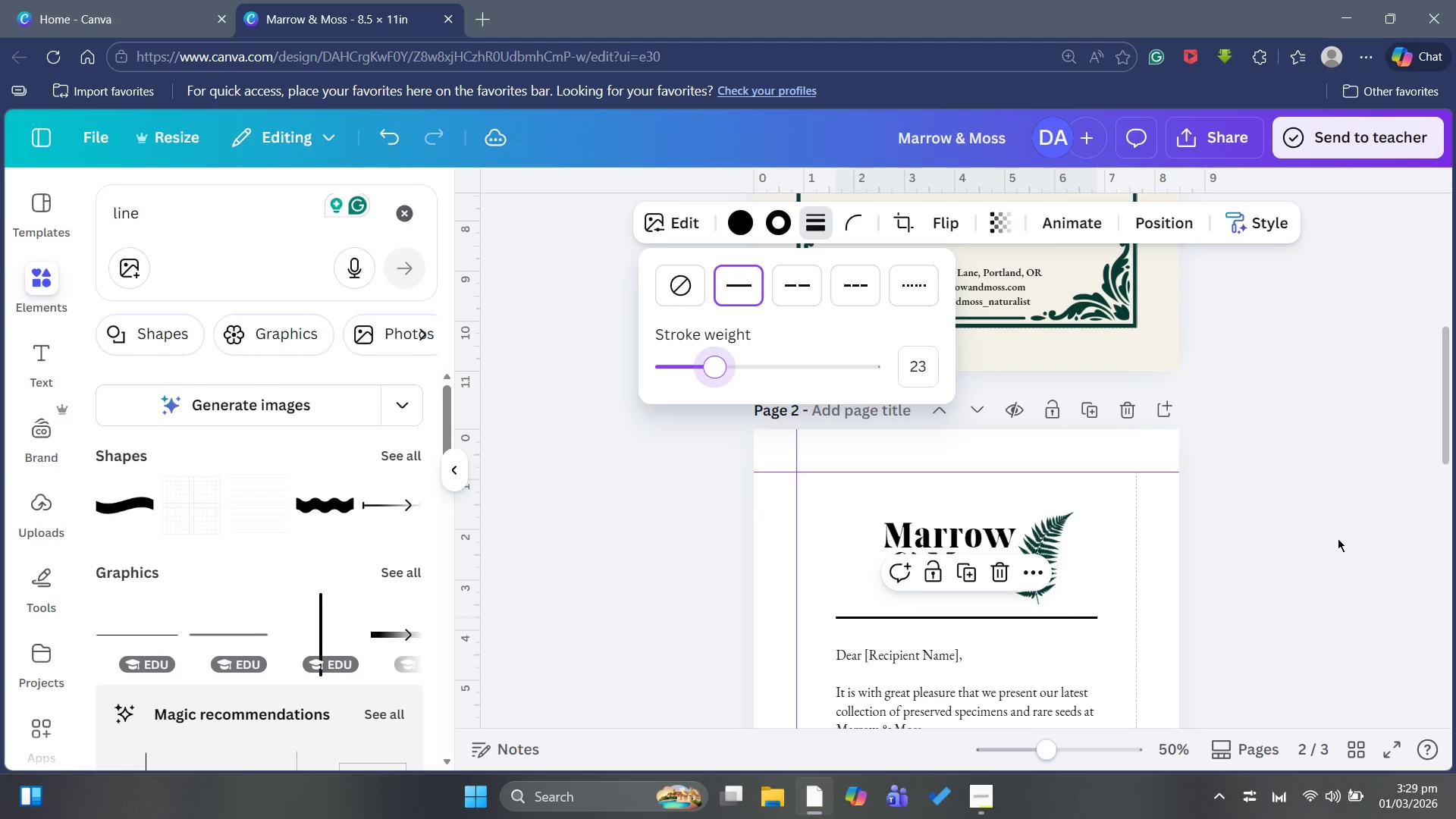 
key(ArrowUp)
 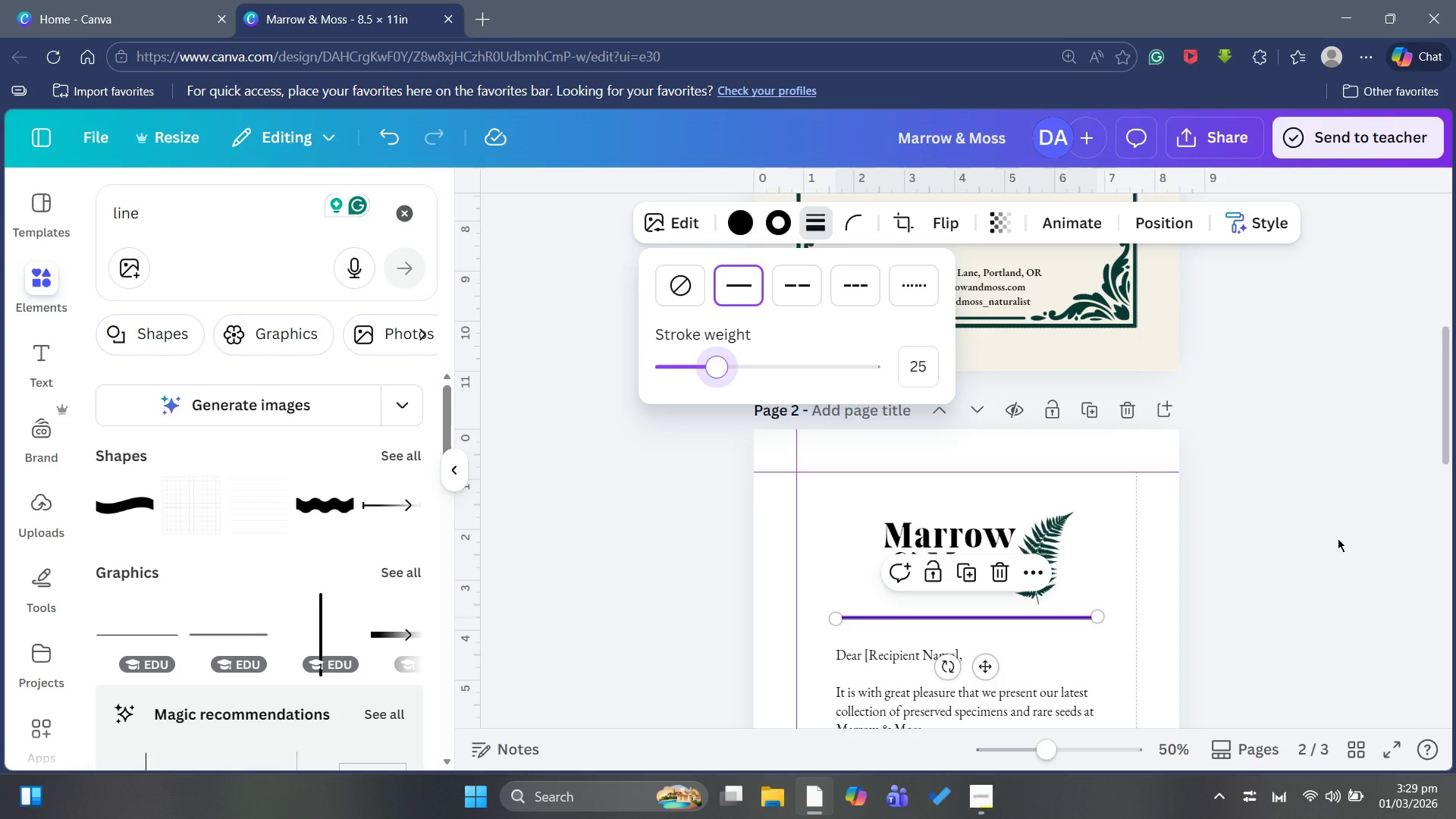 
hold_key(key=ControlLeft, duration=0.89)
 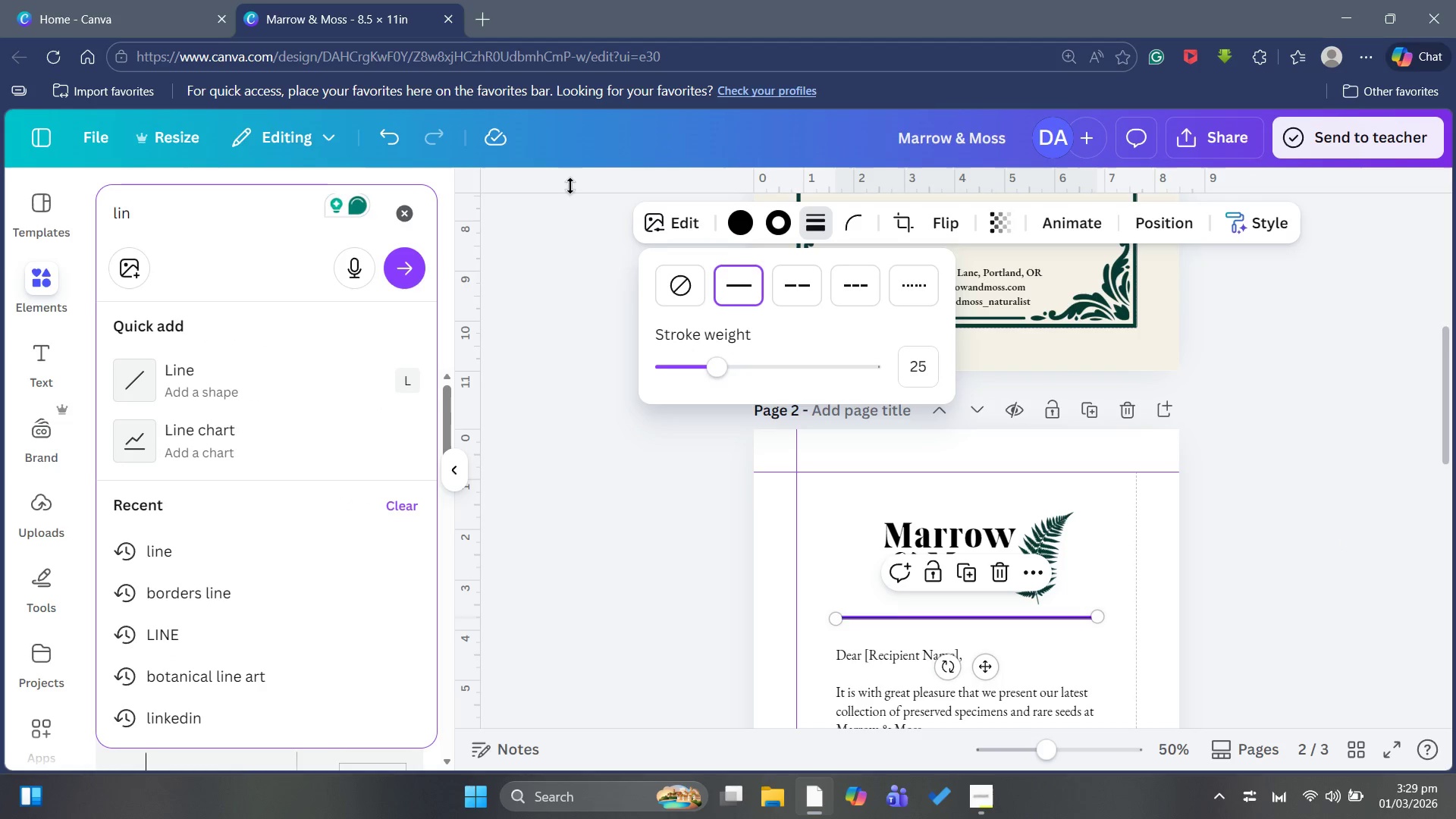 
hold_key(key=Z, duration=0.38)
 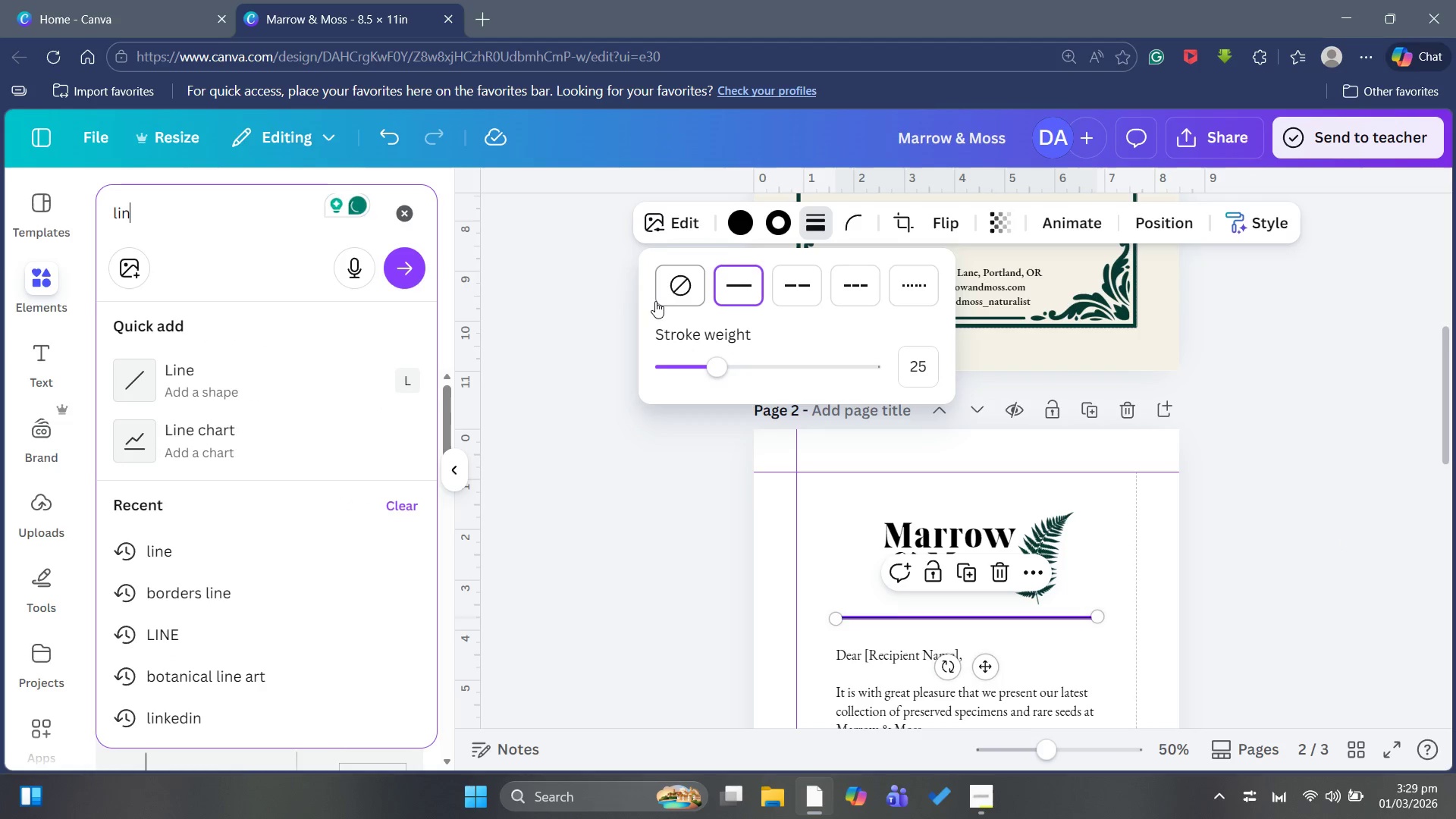 
left_click([664, 290])
 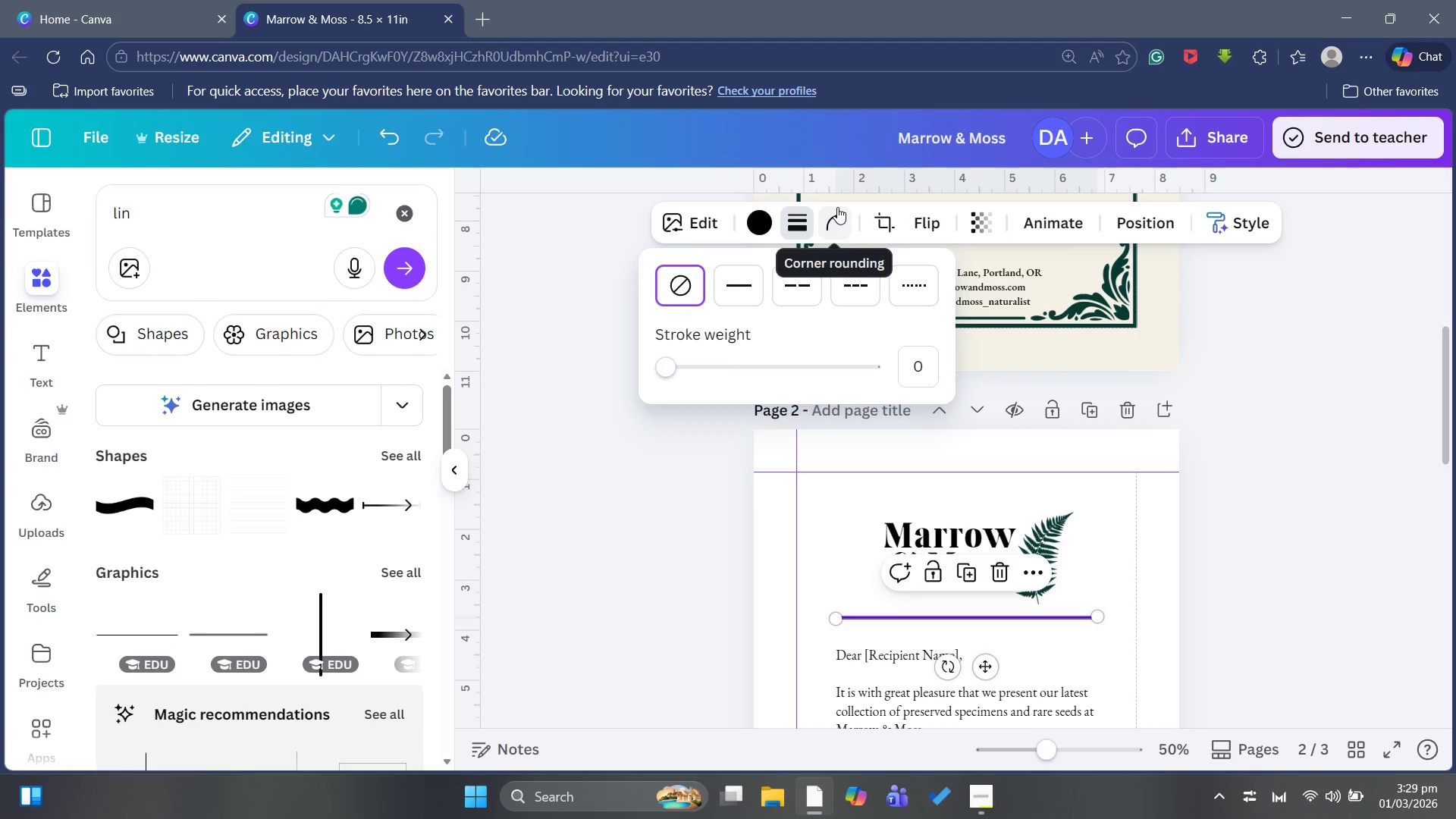 
left_click([1455, 672])
 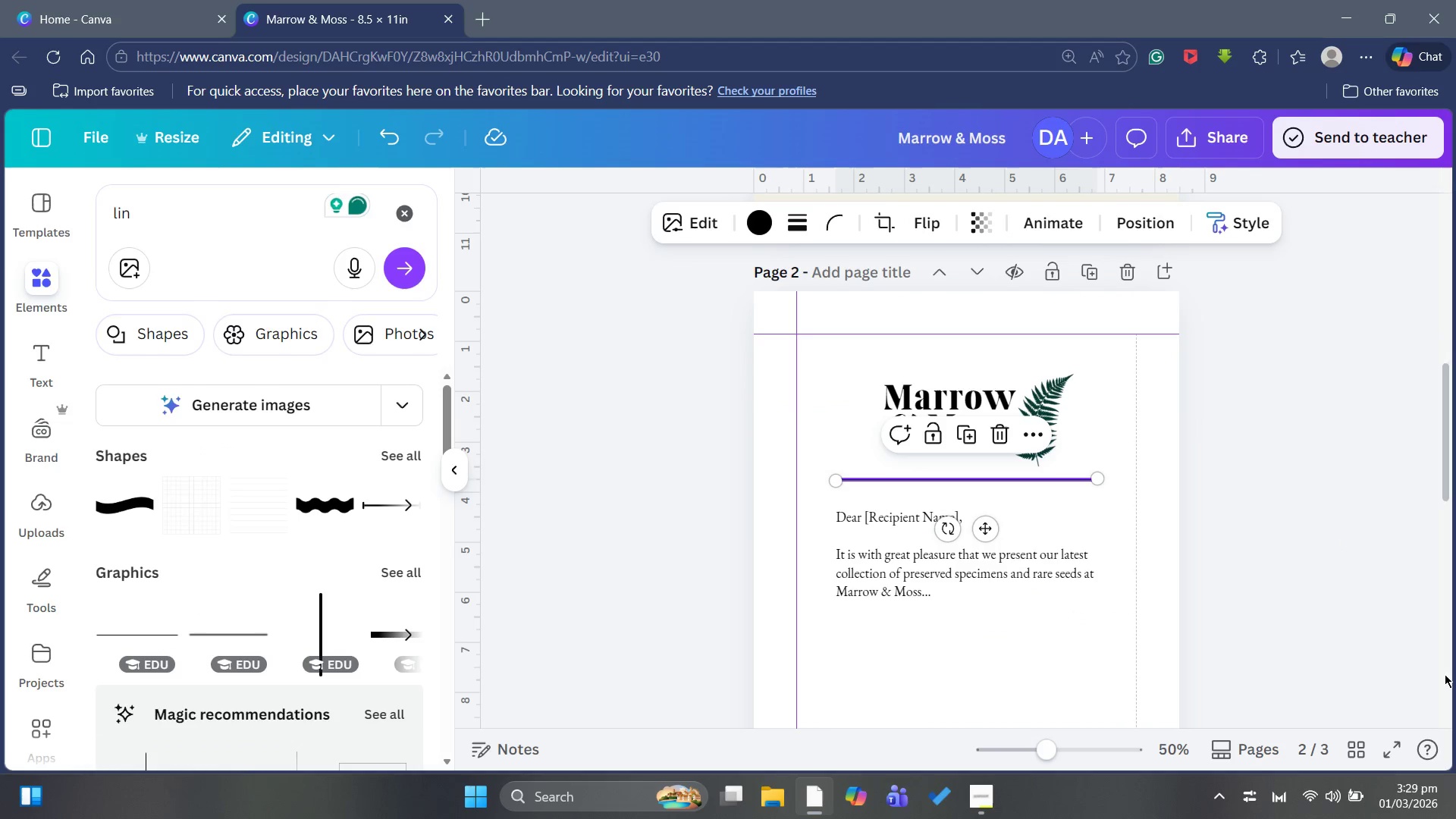 
left_click([1430, 676])
 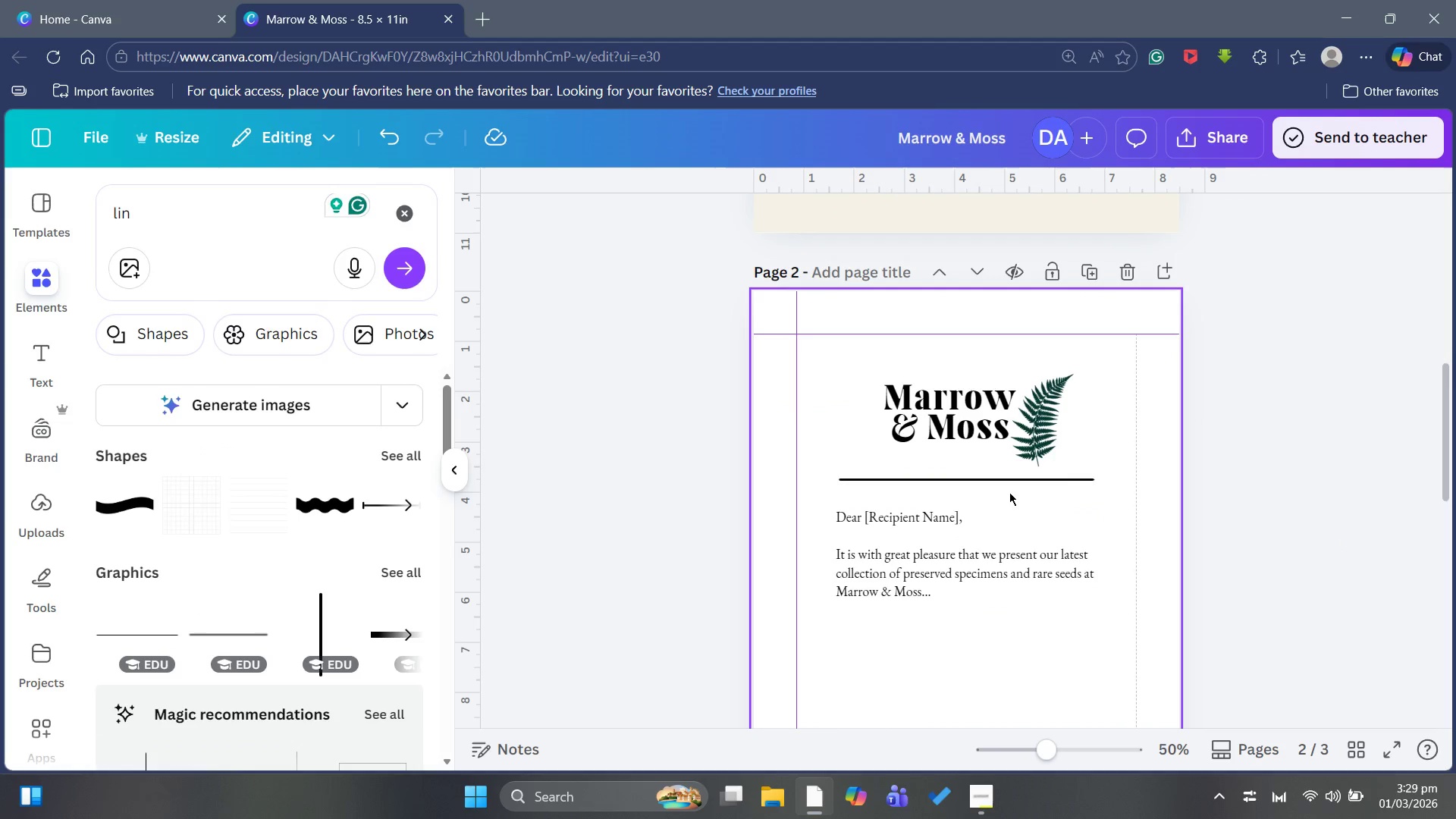 
mouse_move([1000, 469])
 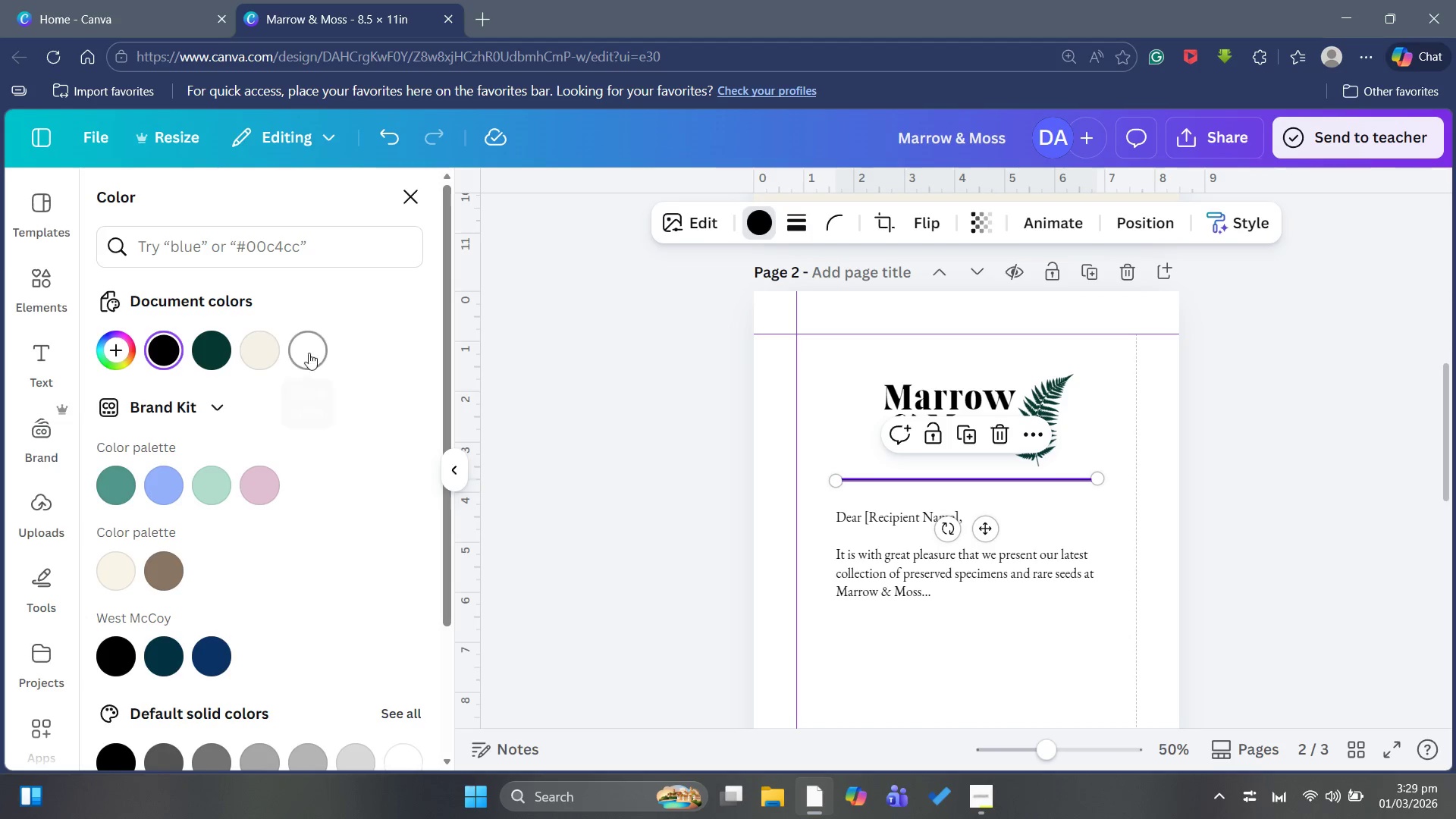 
left_click([217, 340])
 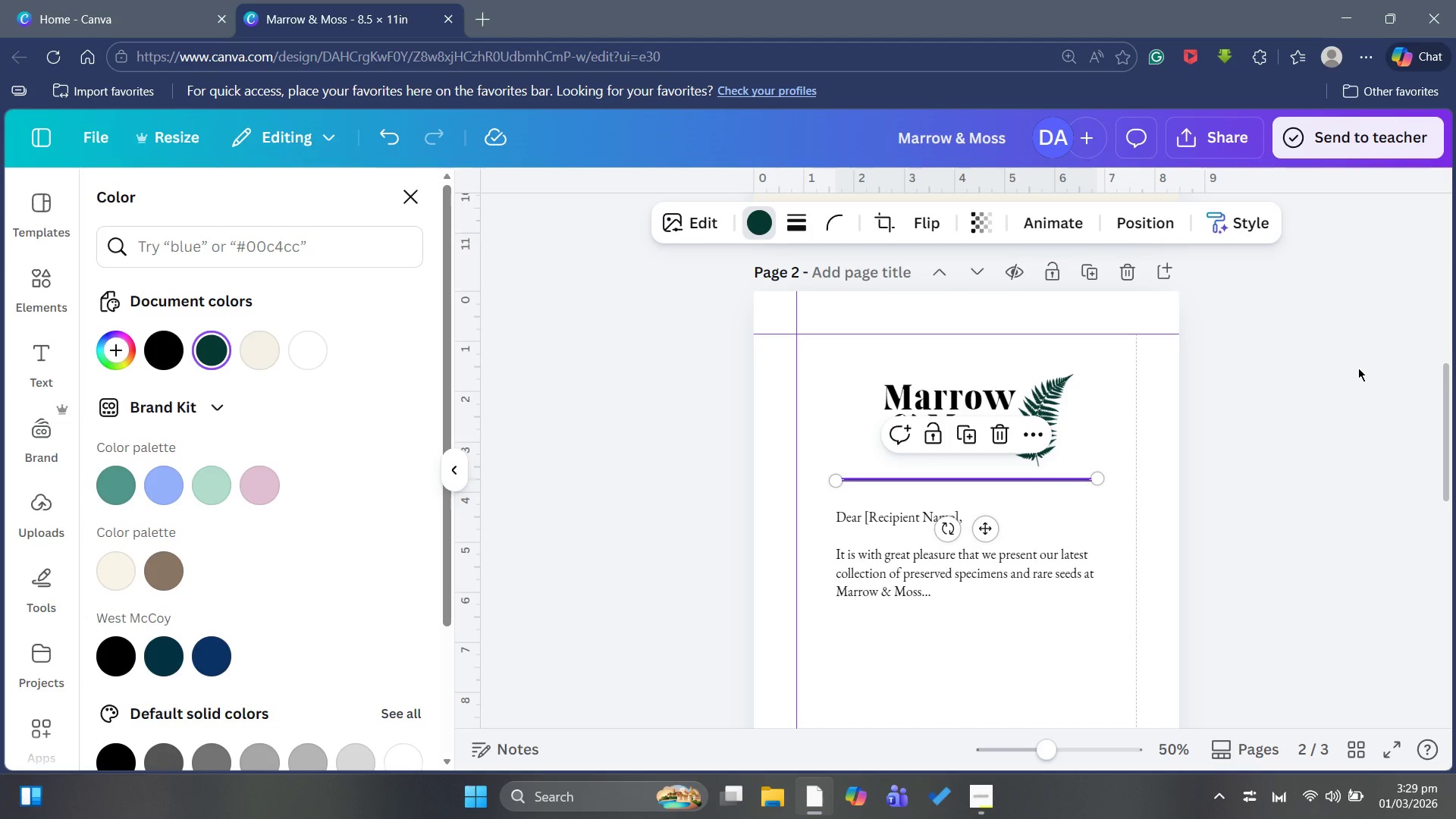 
hold_key(key=ArrowUp, duration=0.64)
 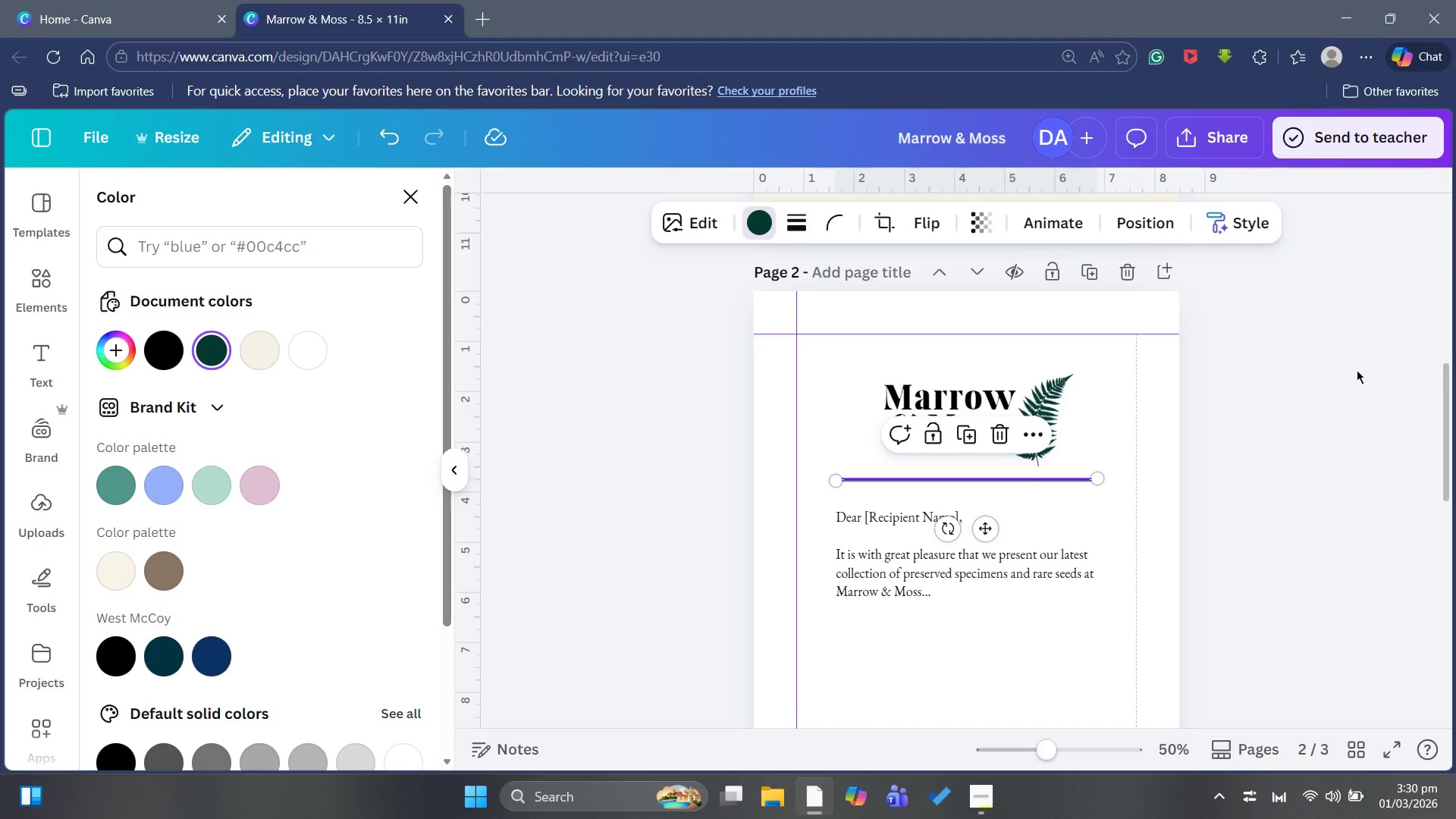 
left_click([1357, 370])
 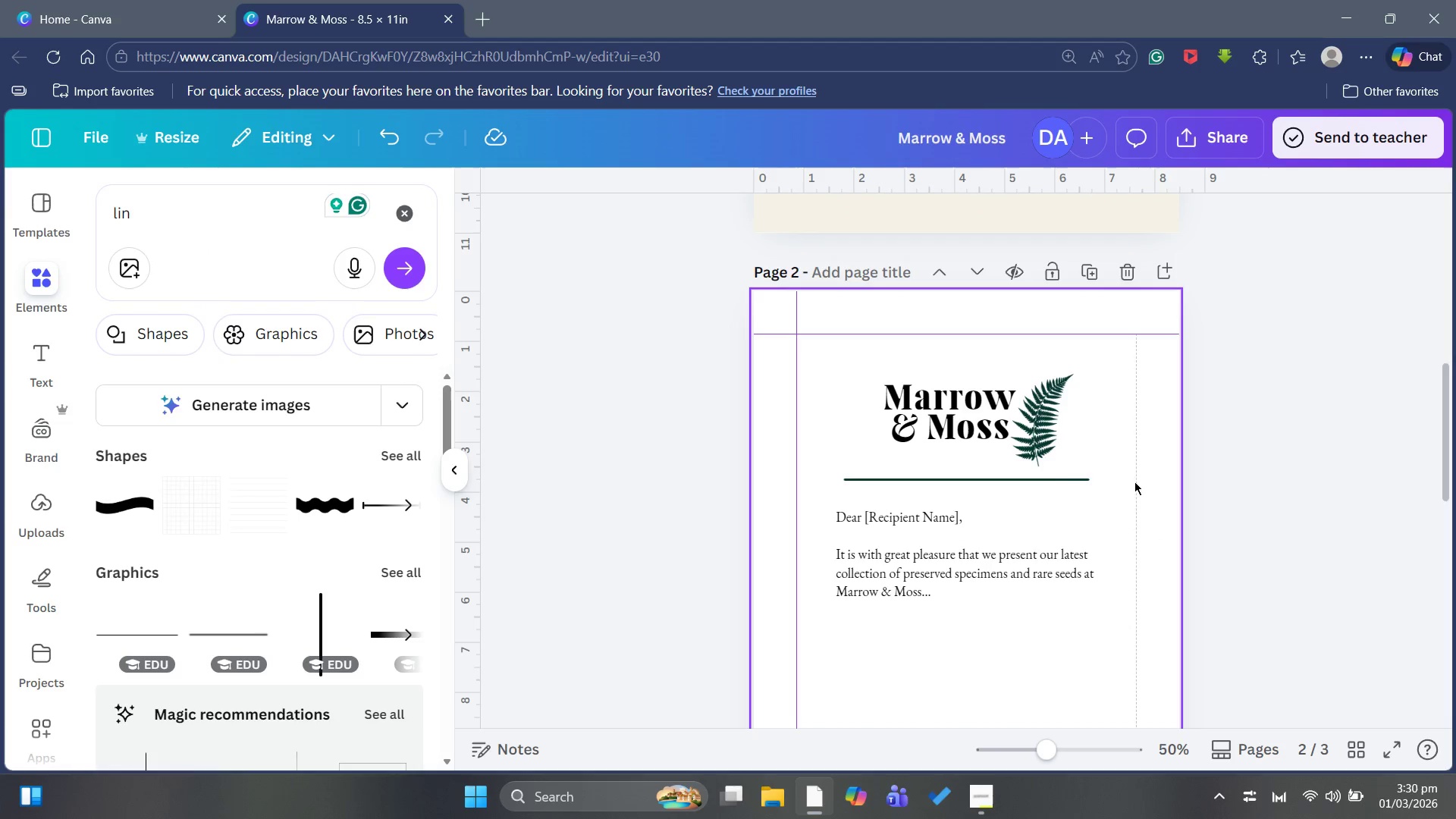 
left_click([1050, 474])
 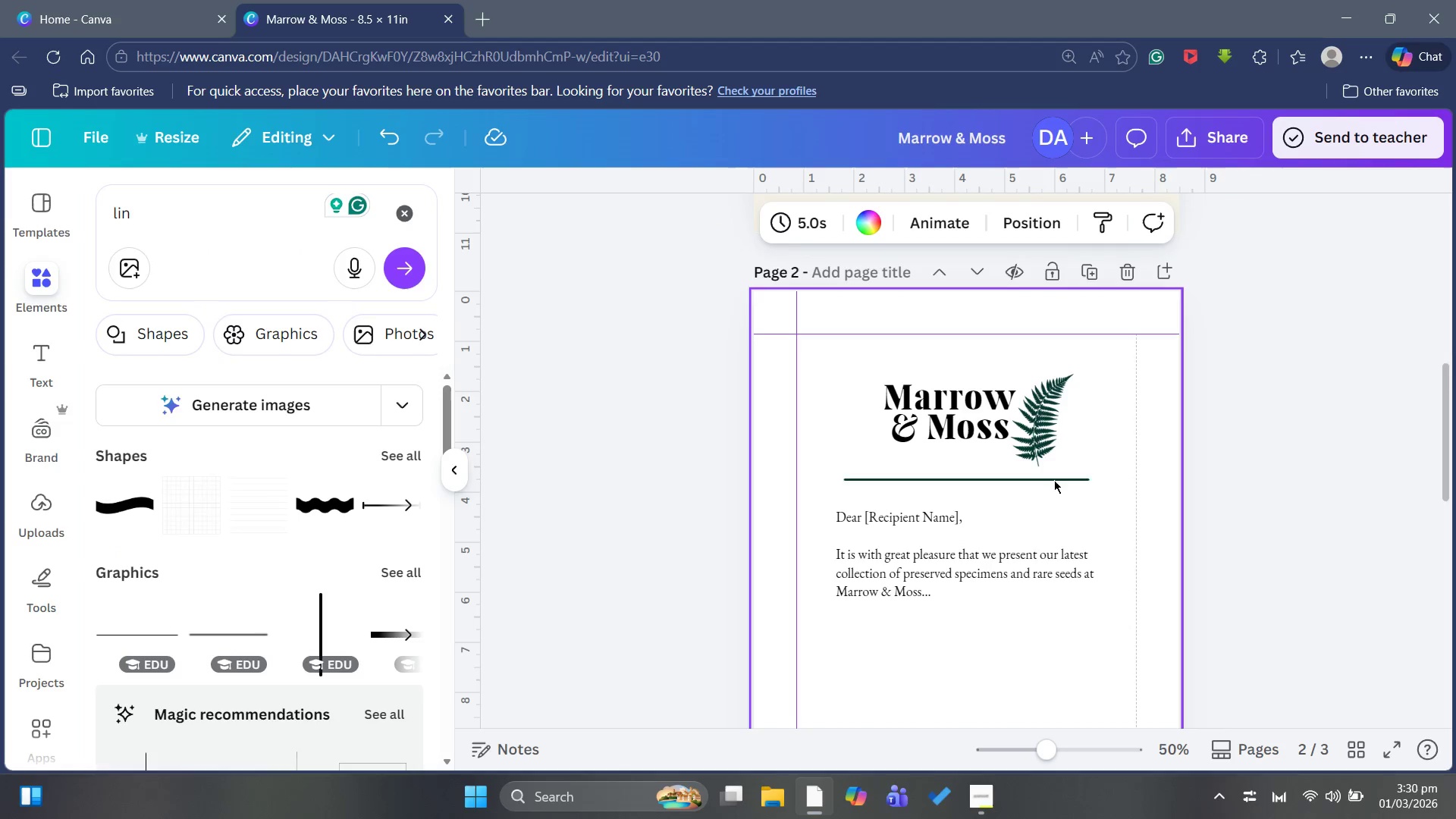 
left_click([1053, 480])
 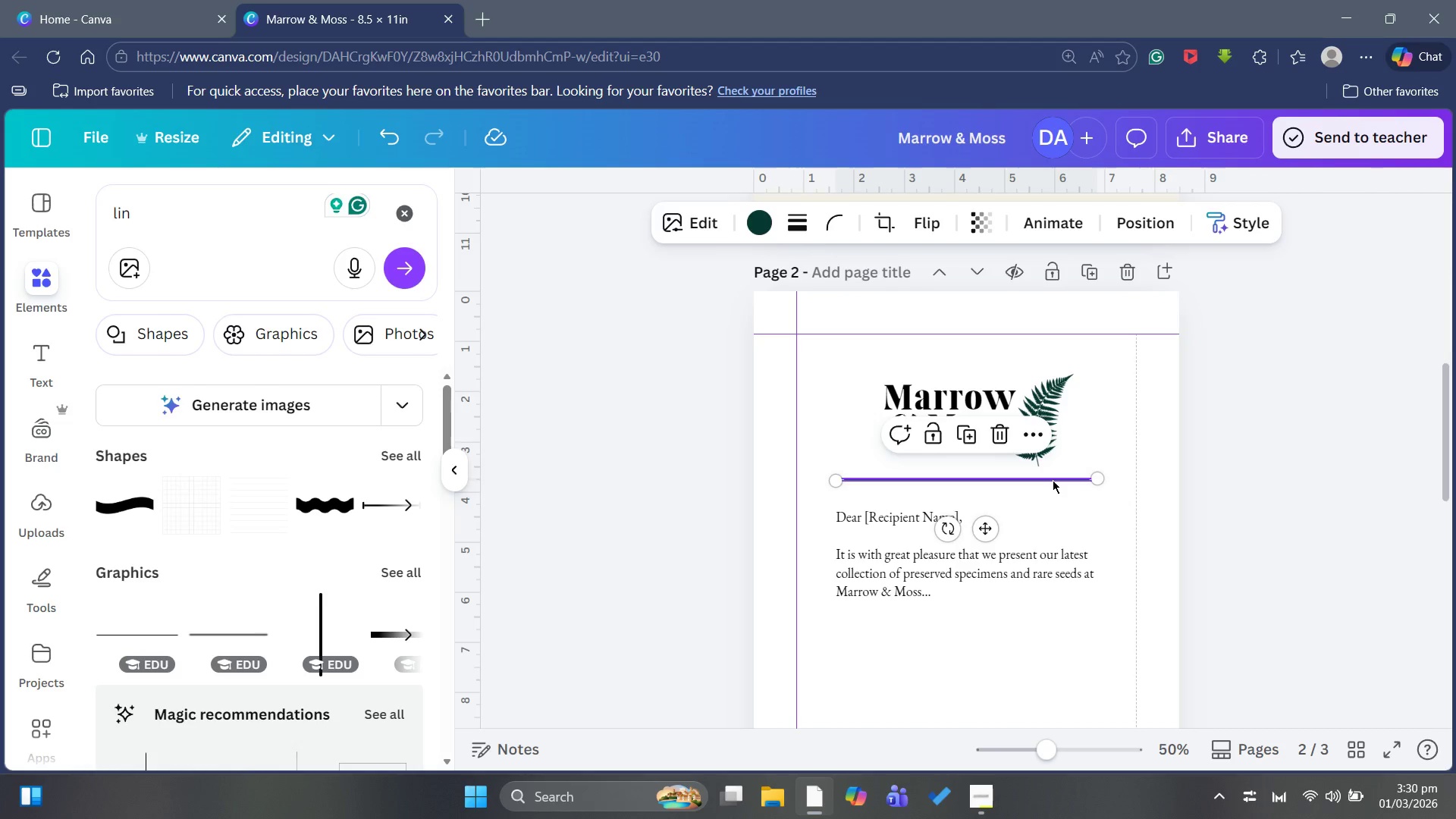 
hold_key(key=ArrowUp, duration=0.53)
 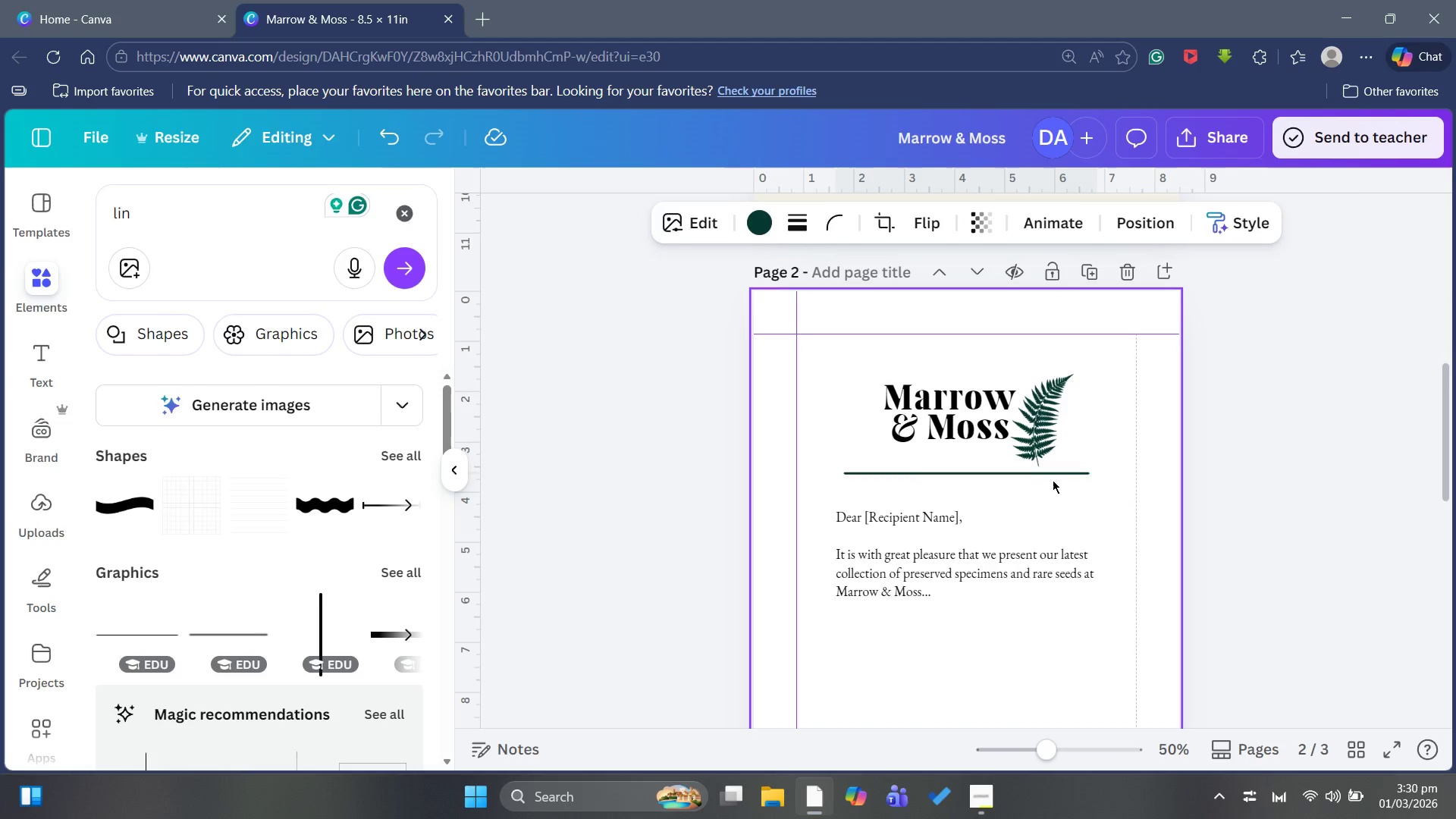 
key(ArrowUp)
 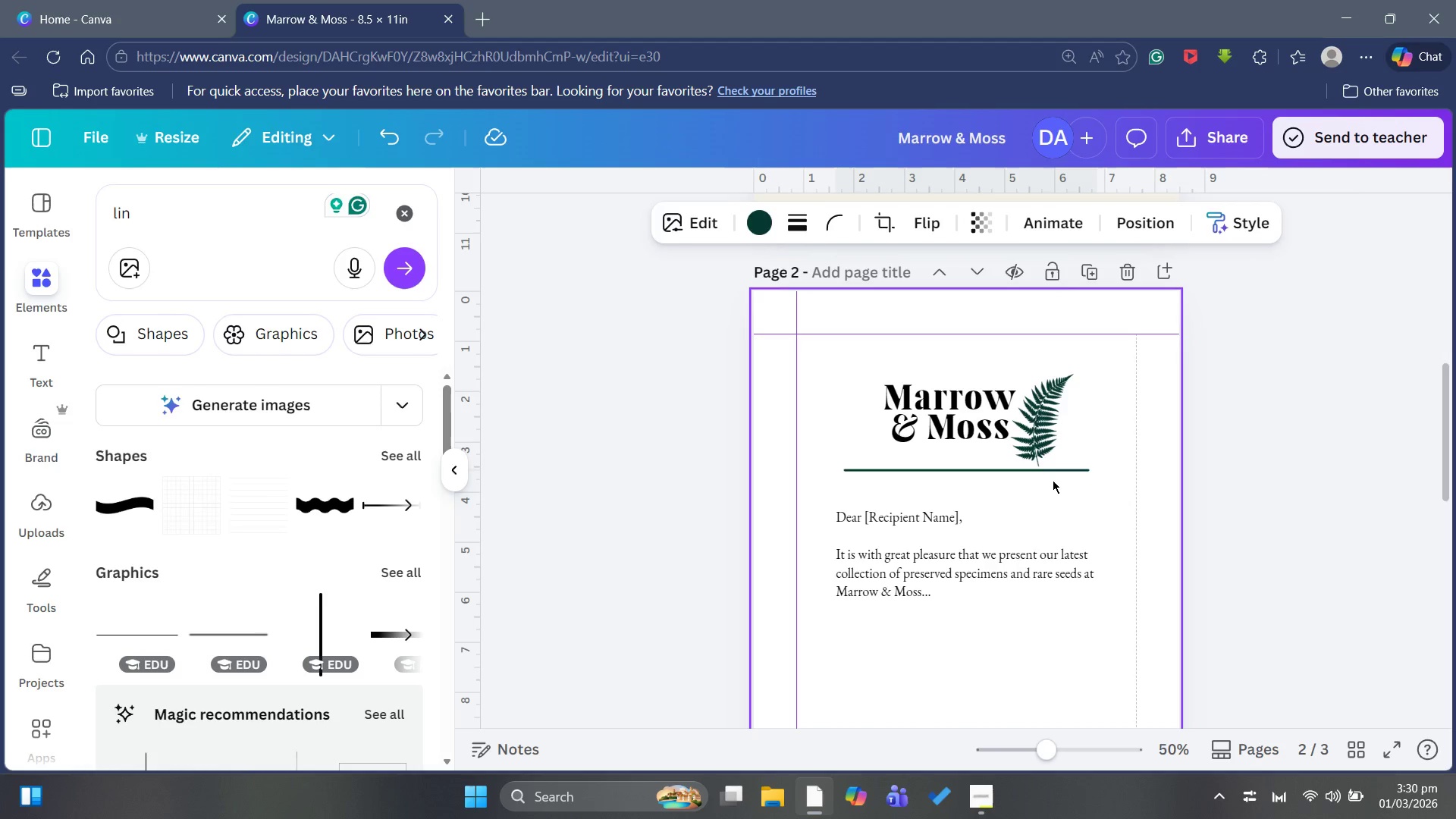 
key(ArrowDown)
 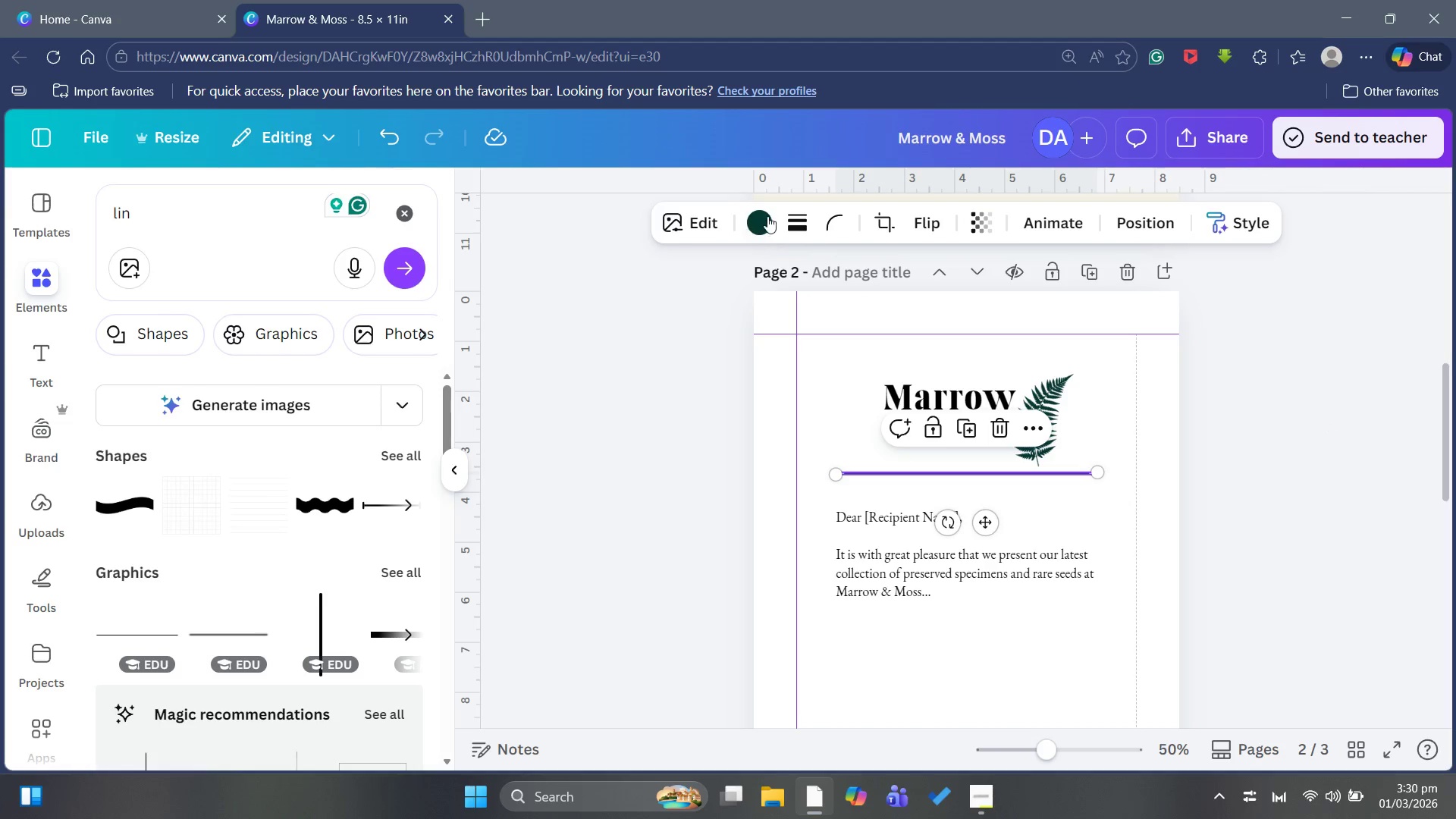 
left_click([787, 227])
 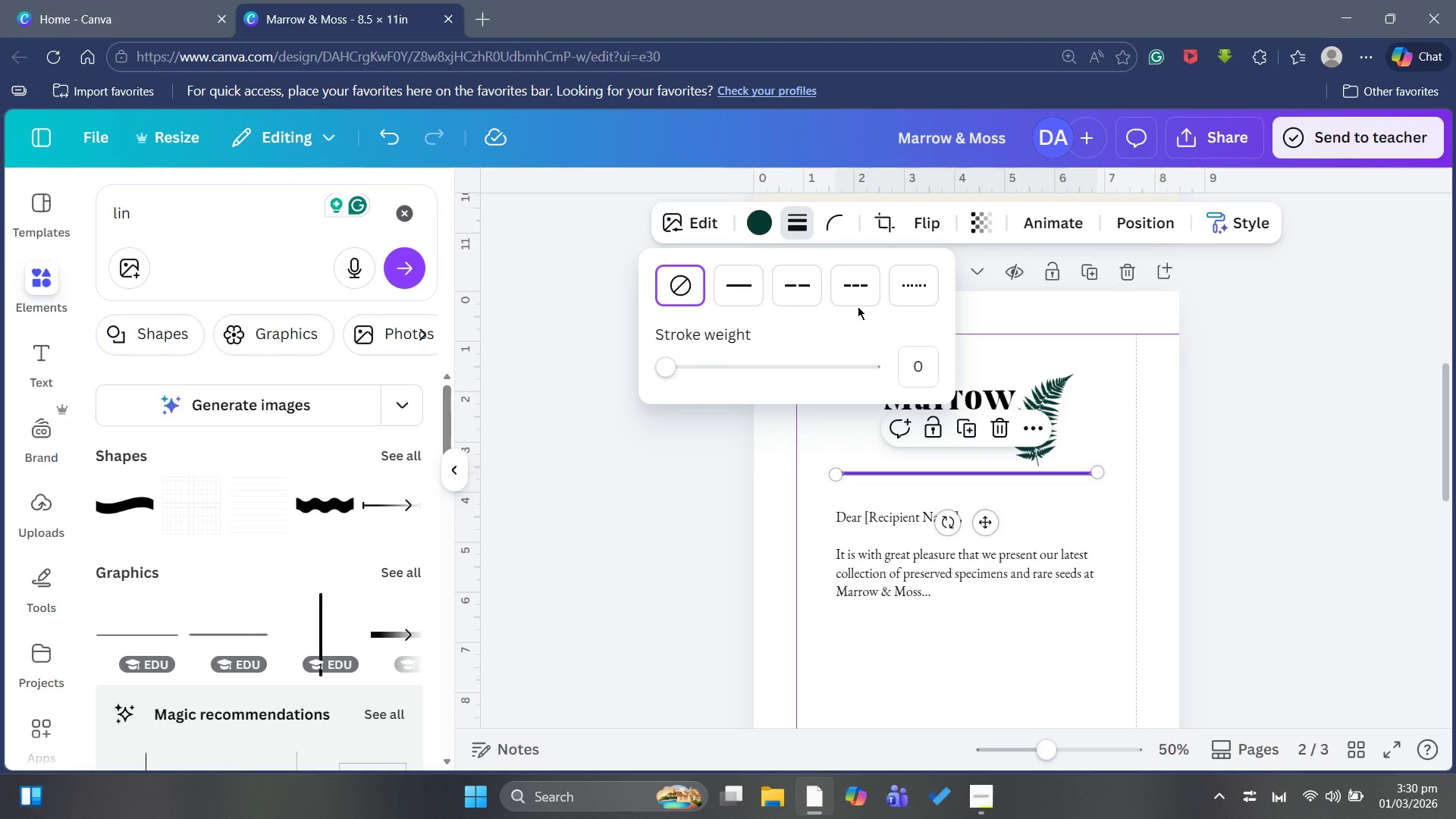 
left_click([908, 281])
 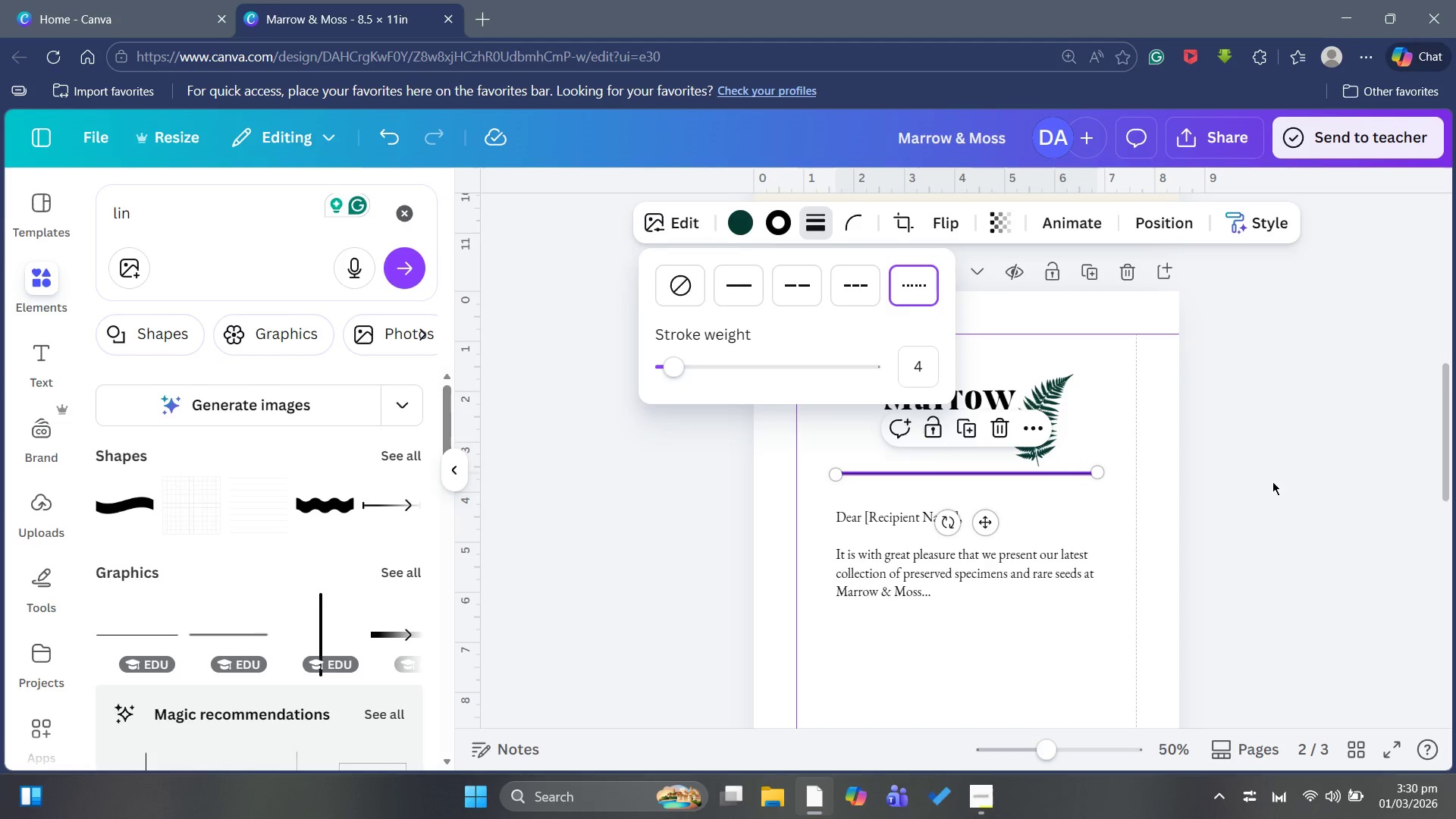 
left_click([1267, 488])
 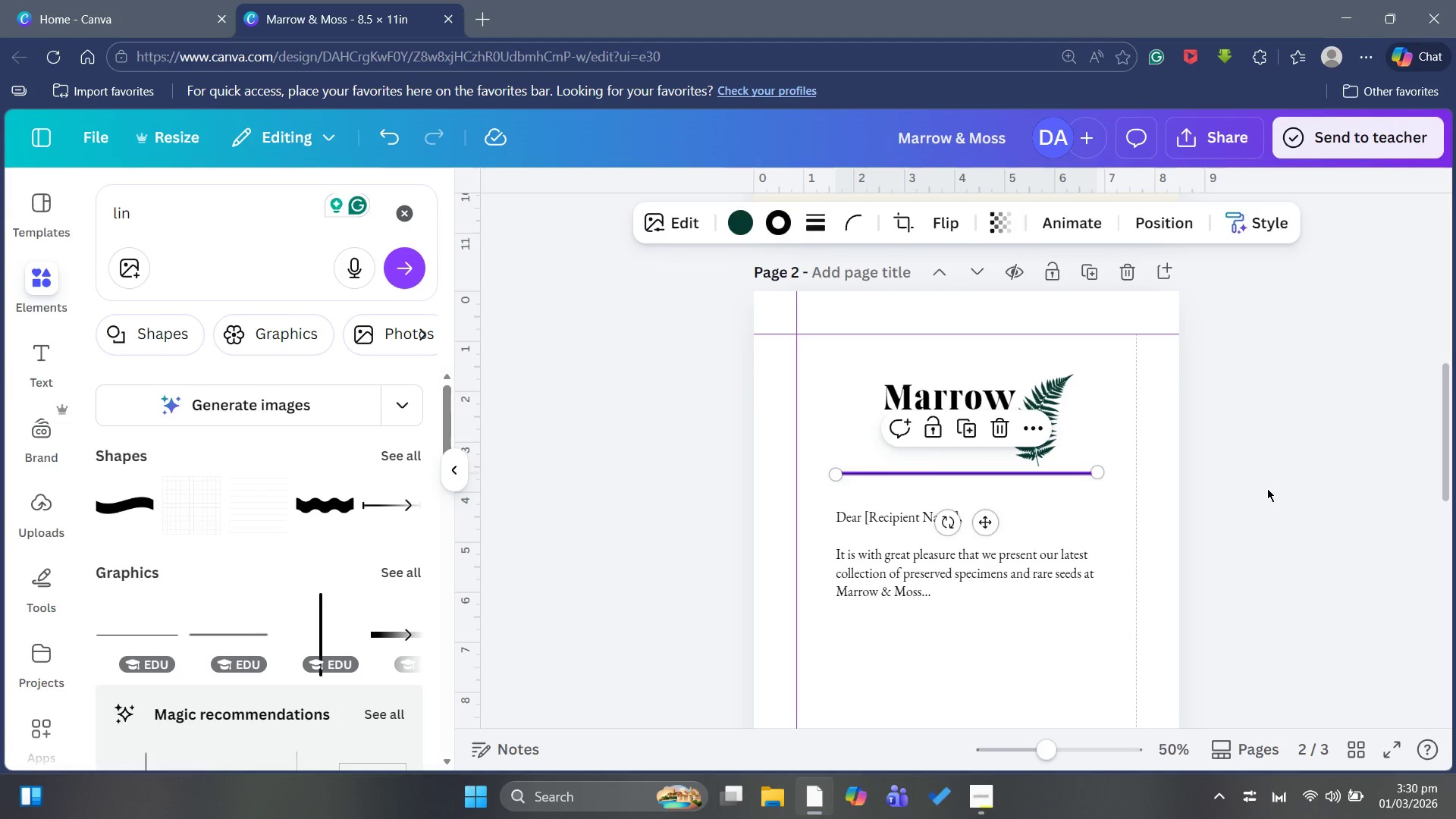 
left_click([1267, 488])
 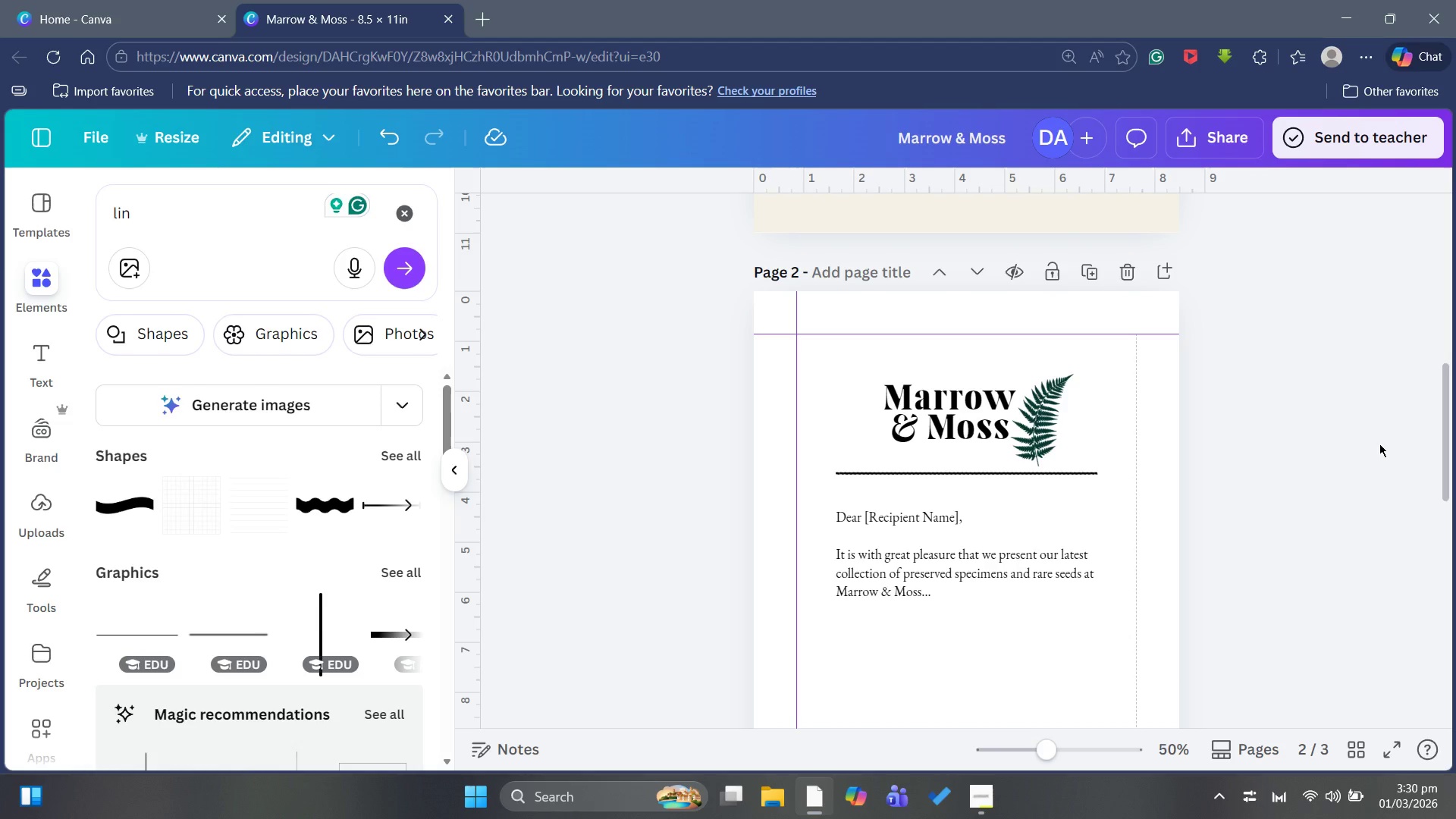 
wait(24.64)
 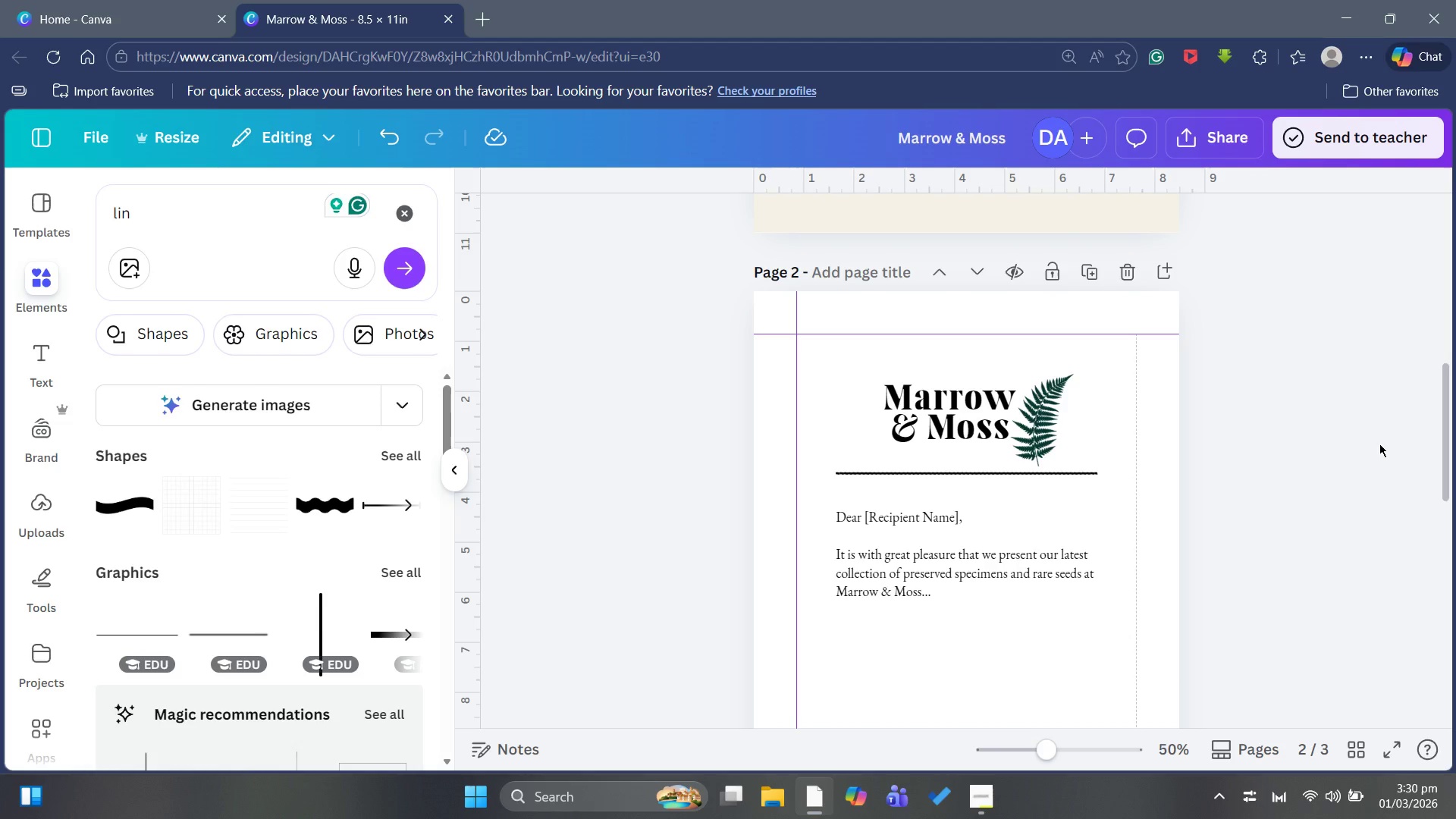 
left_click([1304, 410])
 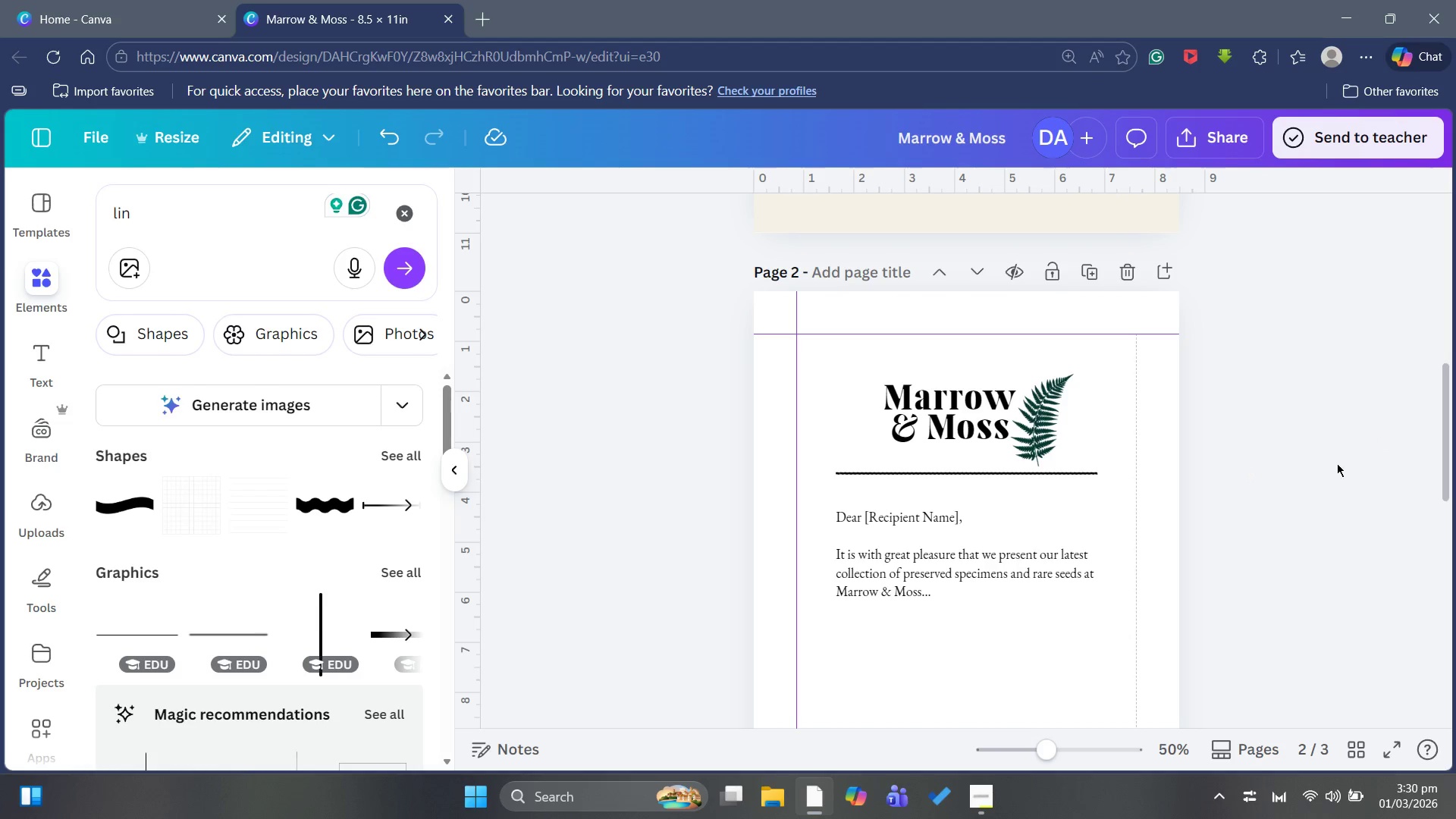 
scroll: coordinate [1344, 462], scroll_direction: down, amount: 3.0
 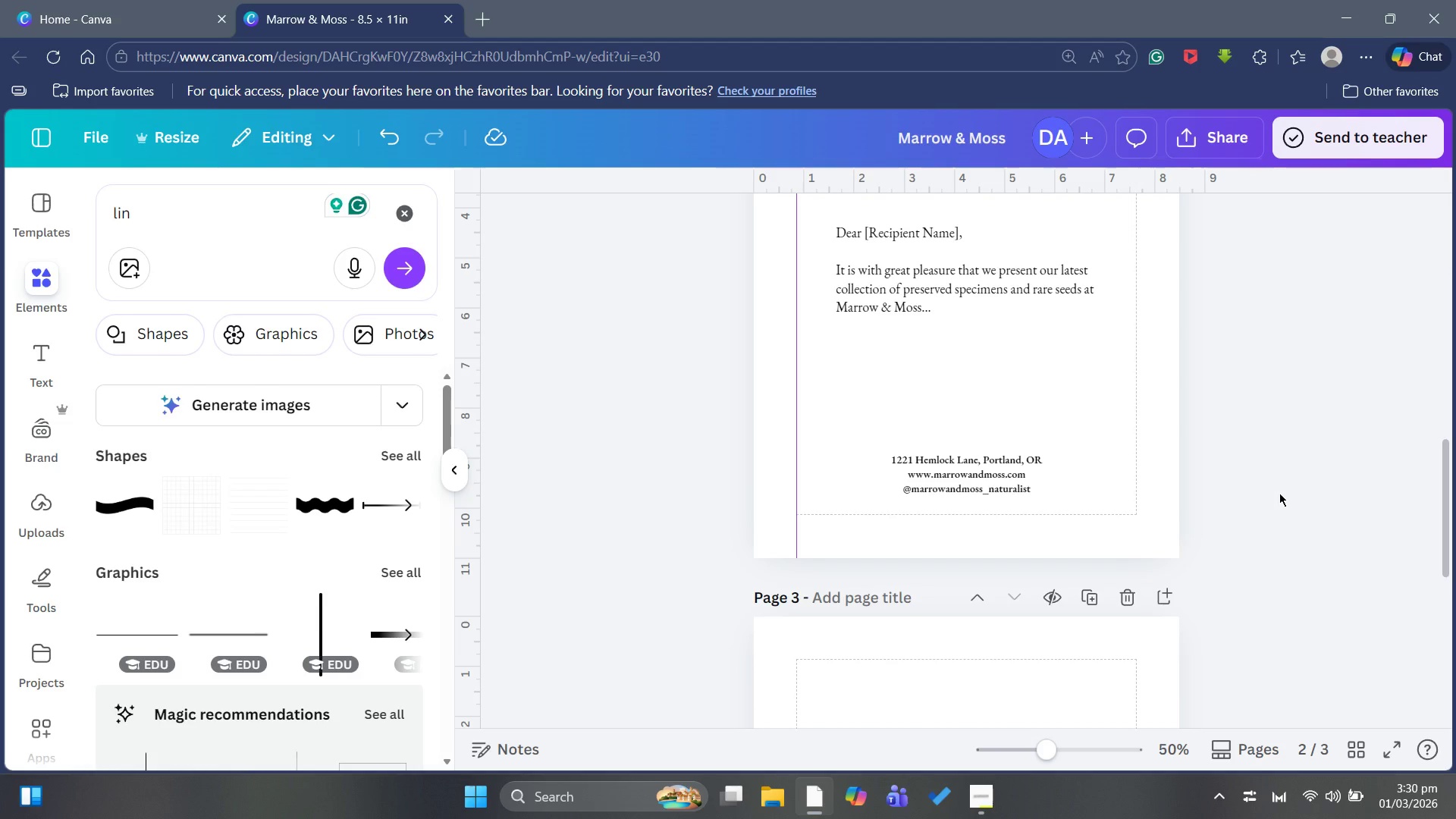 
wait(15.28)
 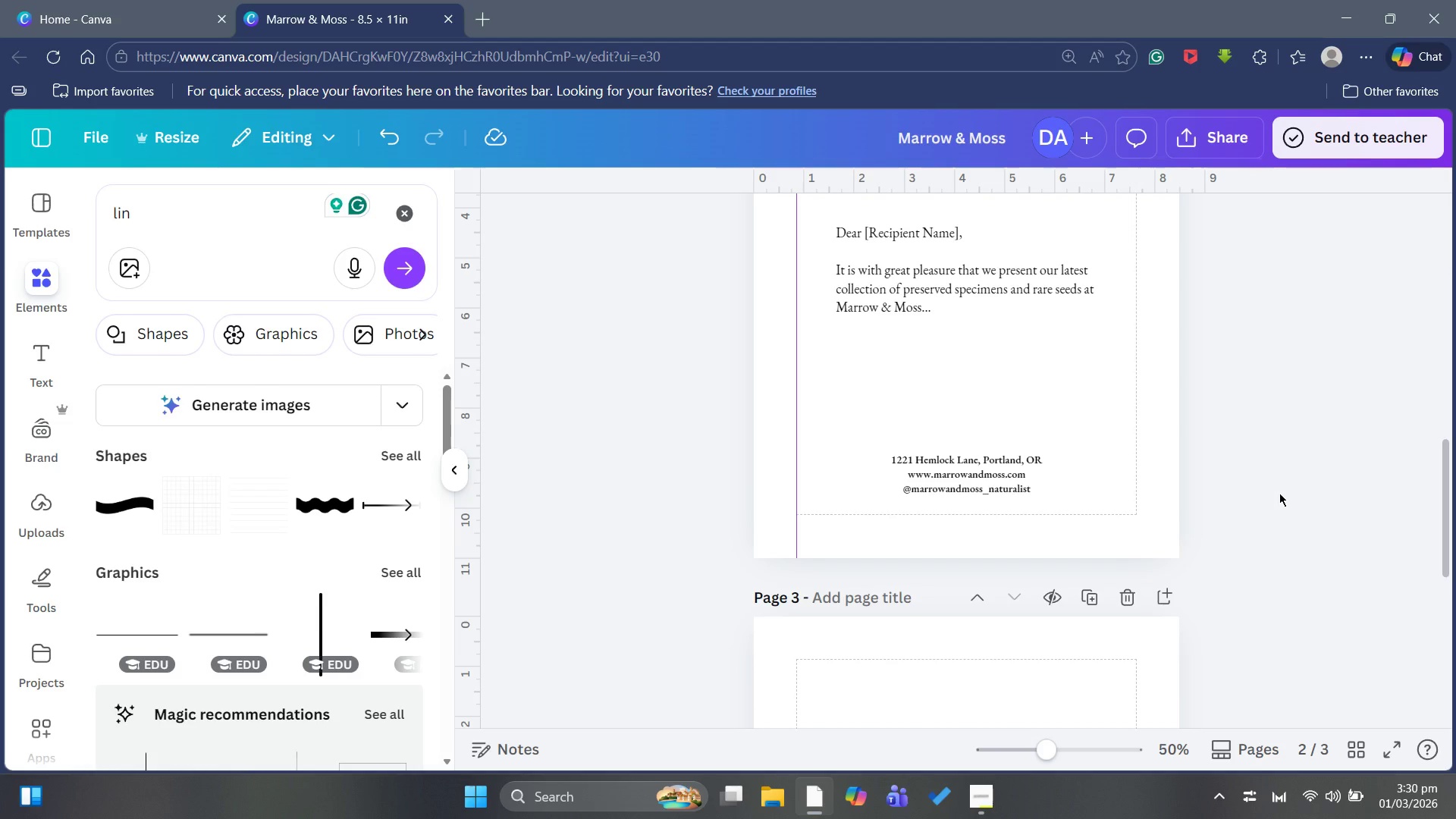 
scroll: coordinate [1250, 516], scroll_direction: up, amount: 3.0
 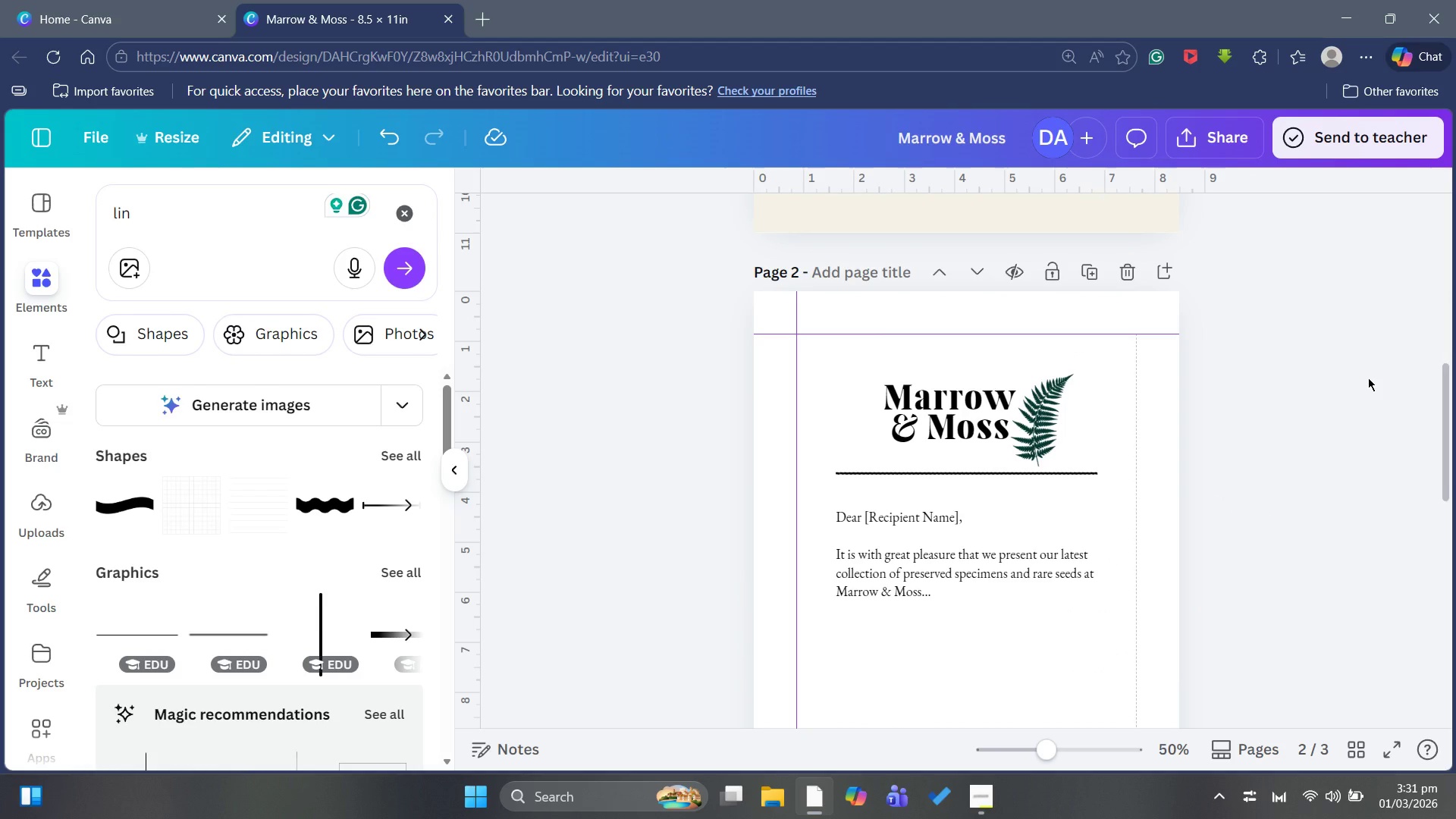 
wait(5.69)
 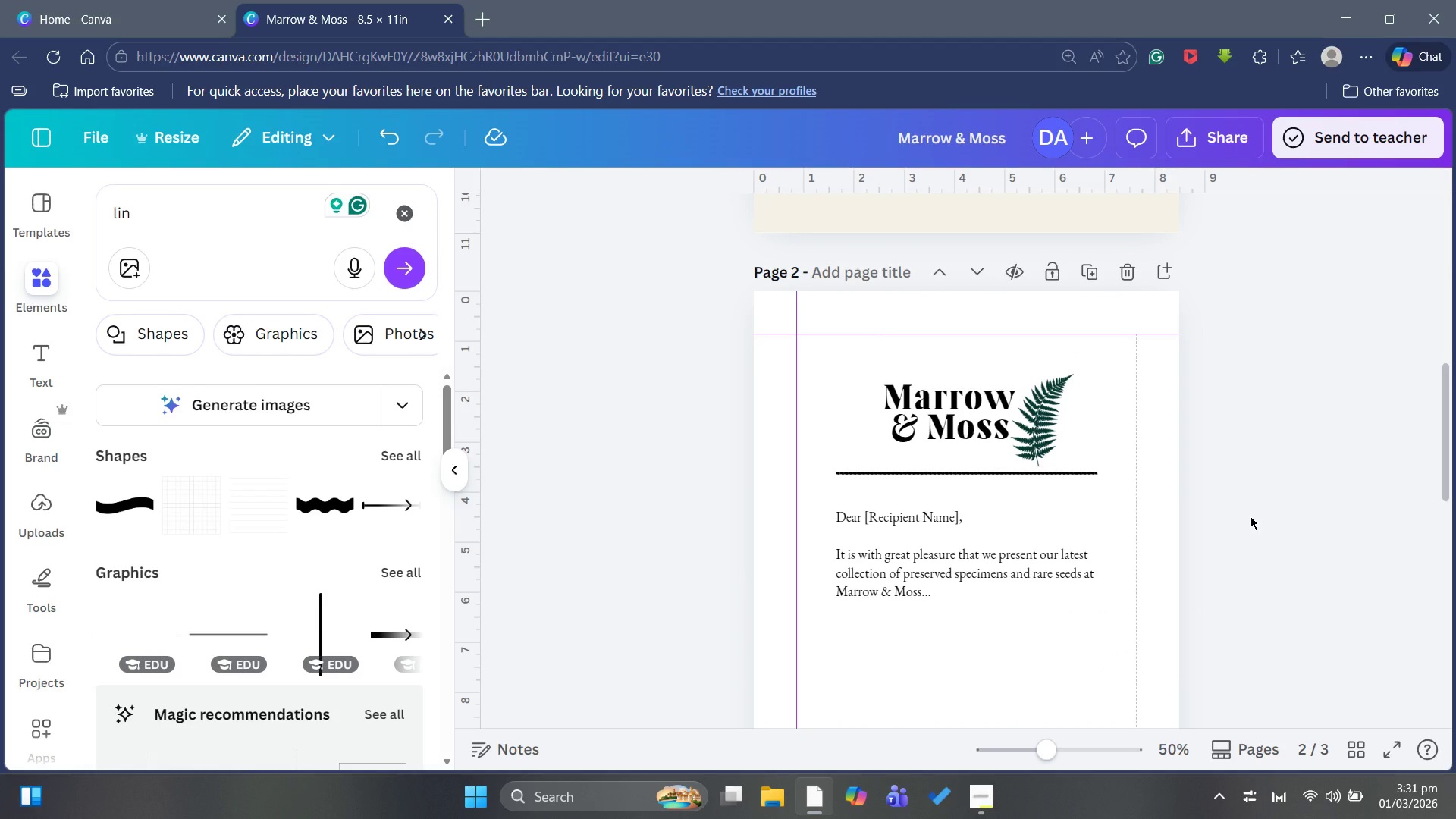 
scroll: coordinate [1364, 382], scroll_direction: down, amount: 2.0
 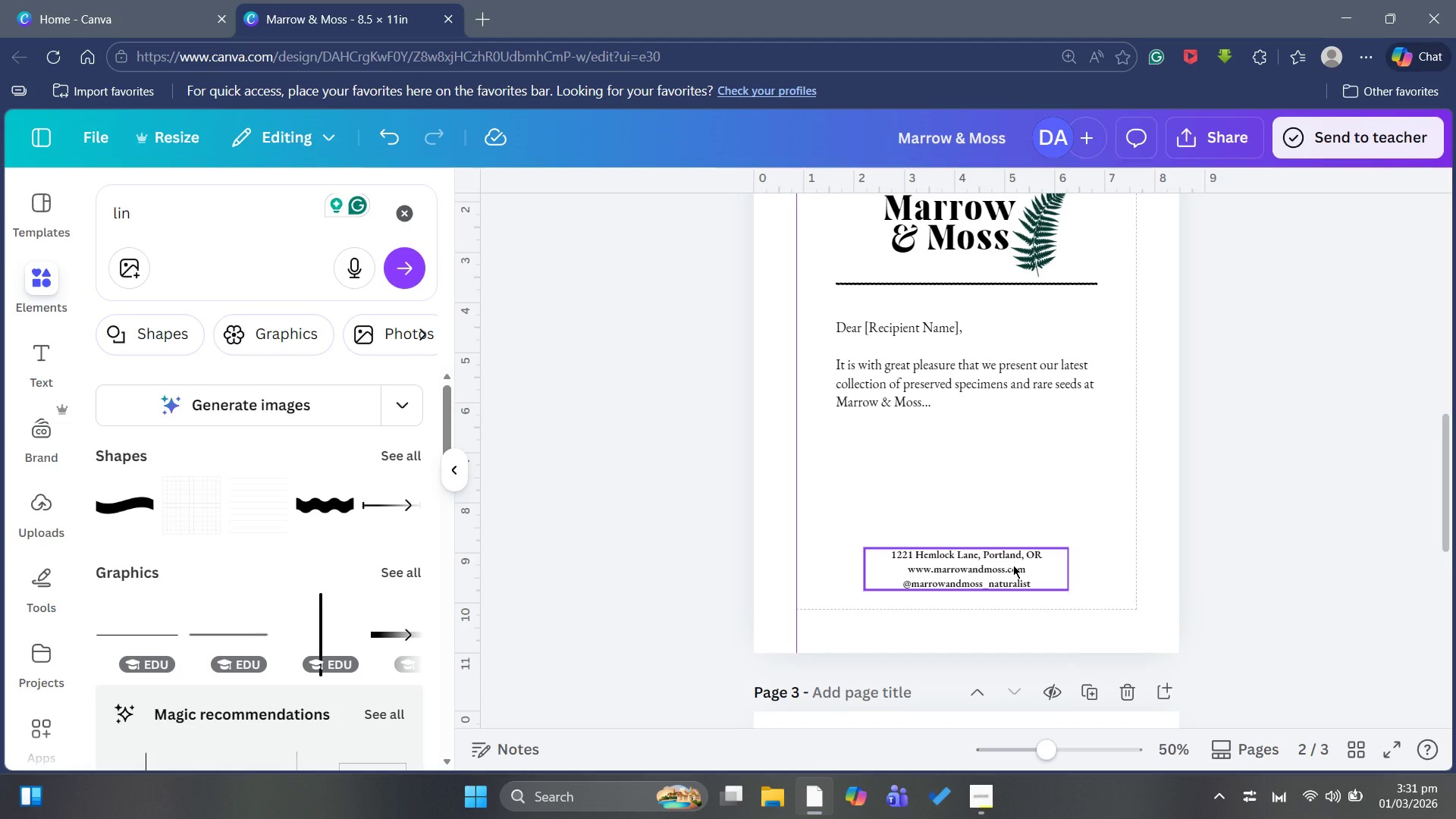 
wait(14.03)
 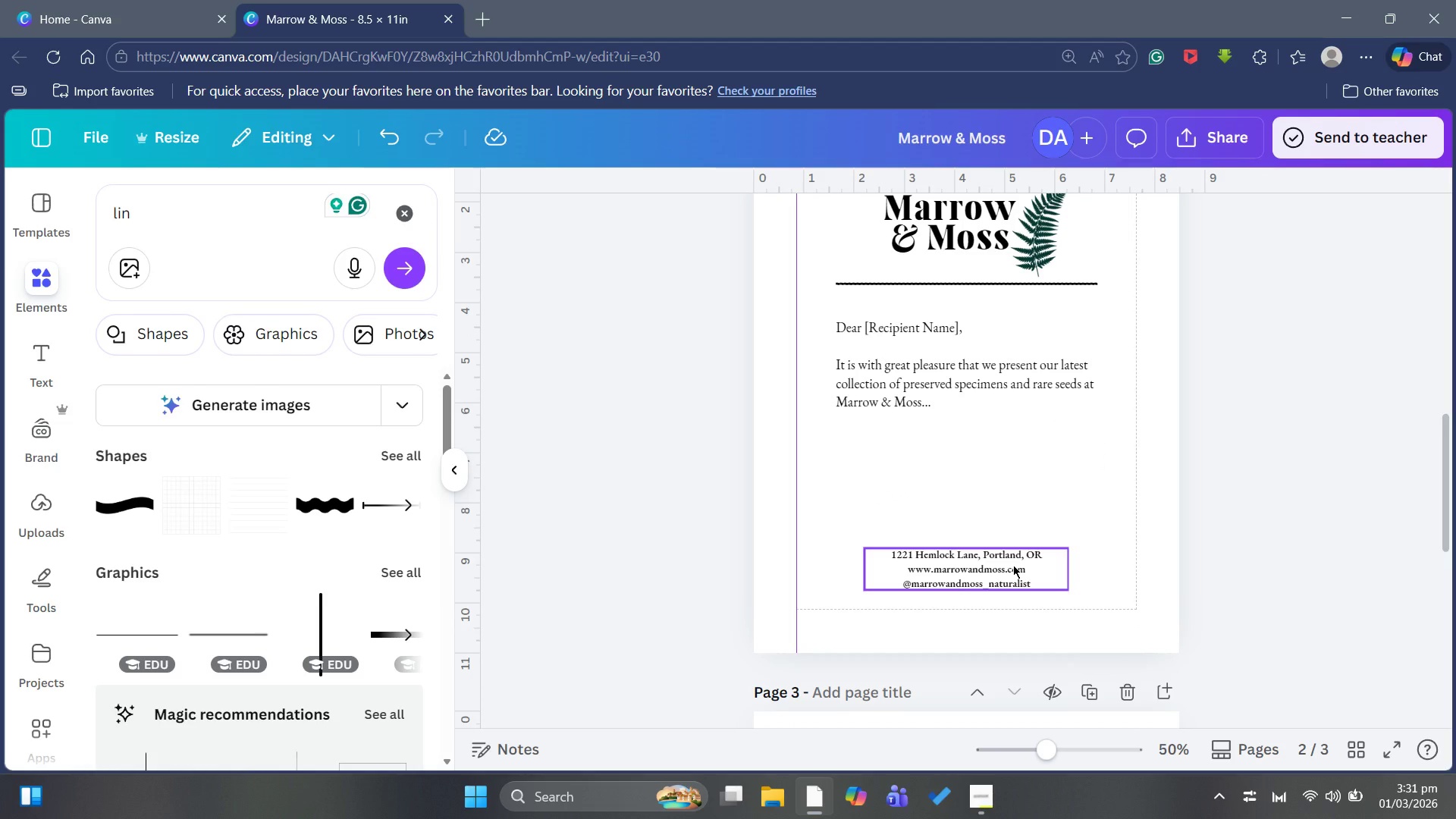 
key(ArrowDown)
 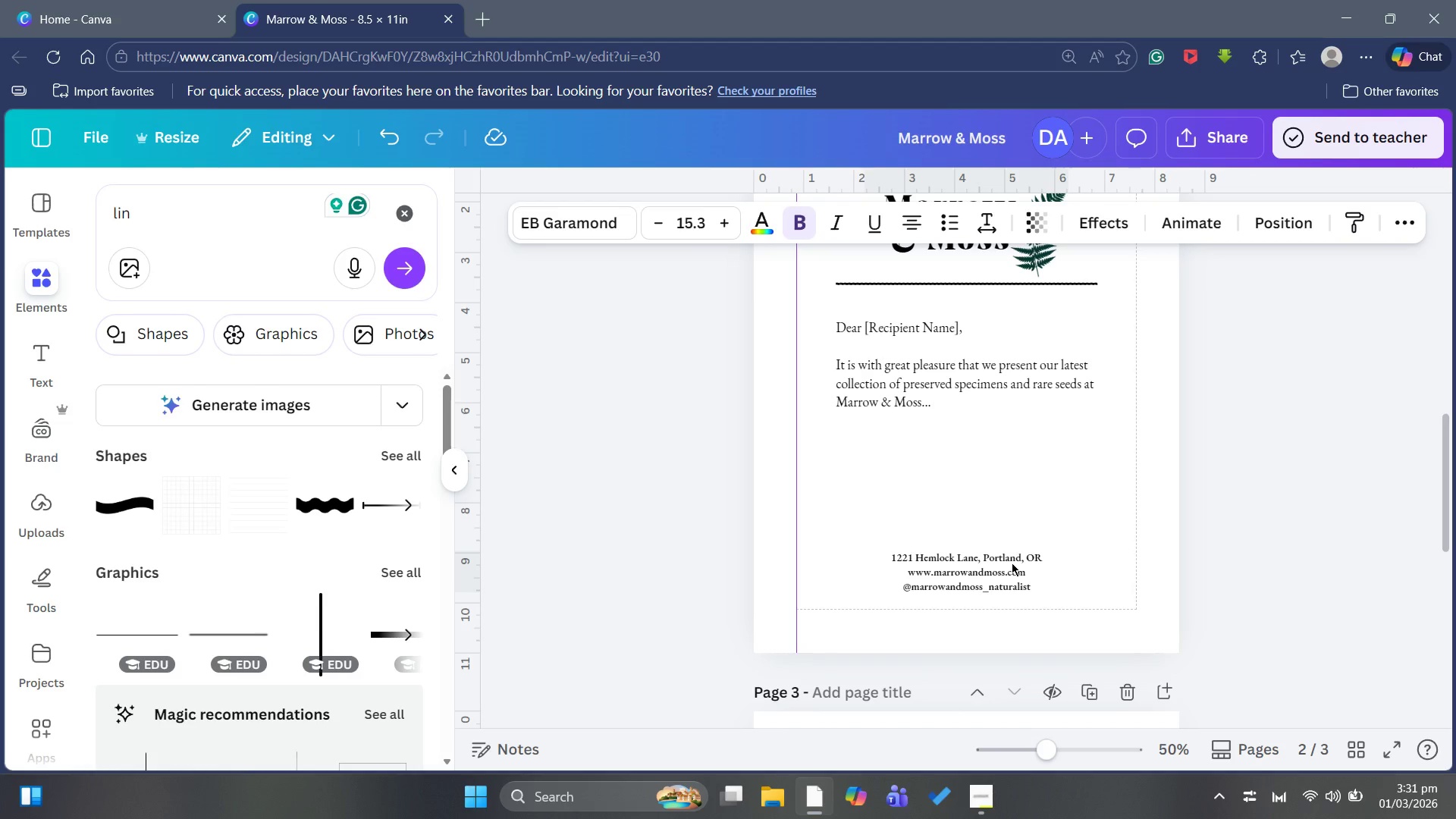 
key(ArrowDown)
 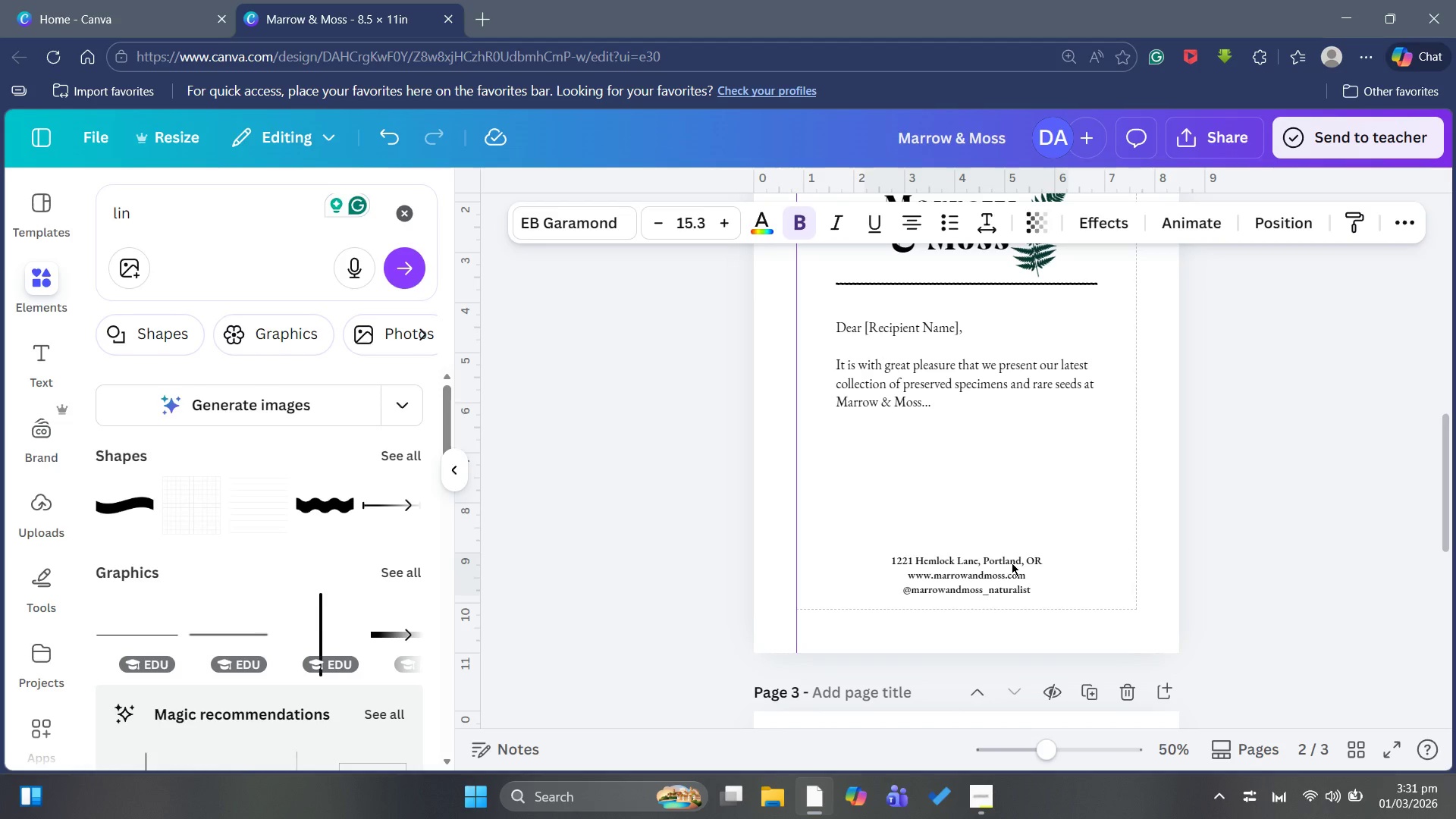 
key(ArrowDown)
 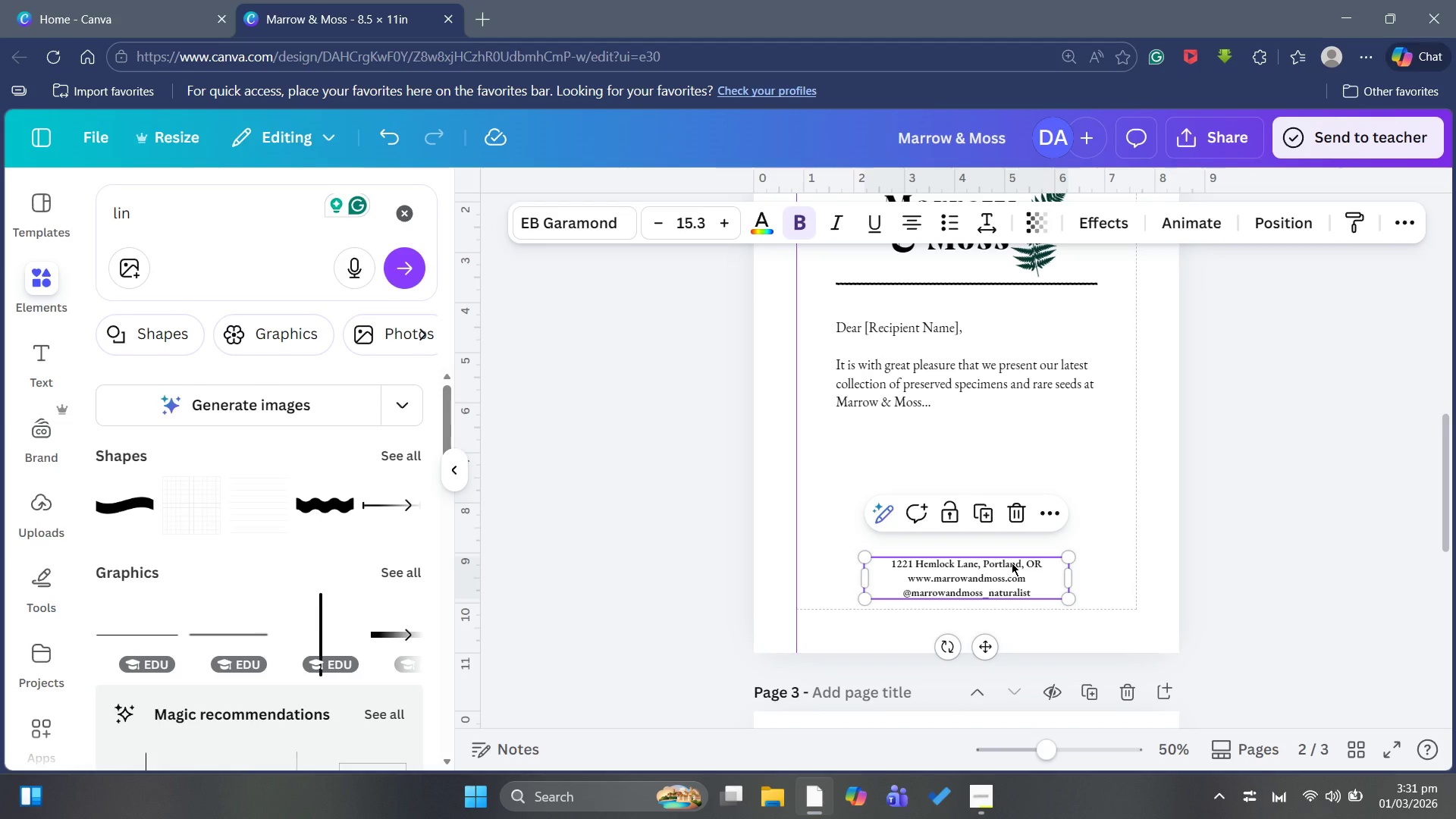 
left_click([1293, 424])
 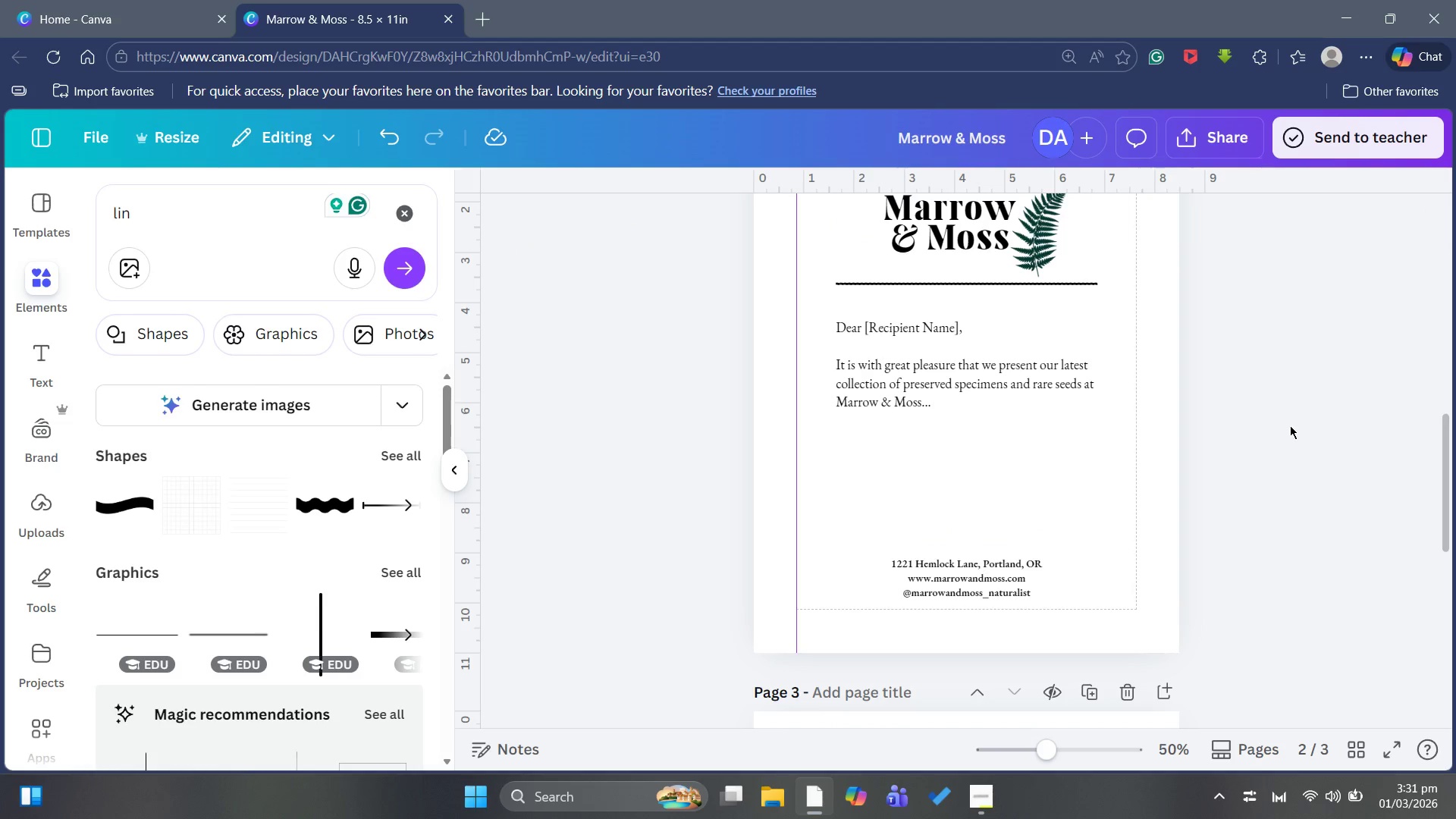 
scroll: coordinate [1290, 425], scroll_direction: up, amount: 2.0
 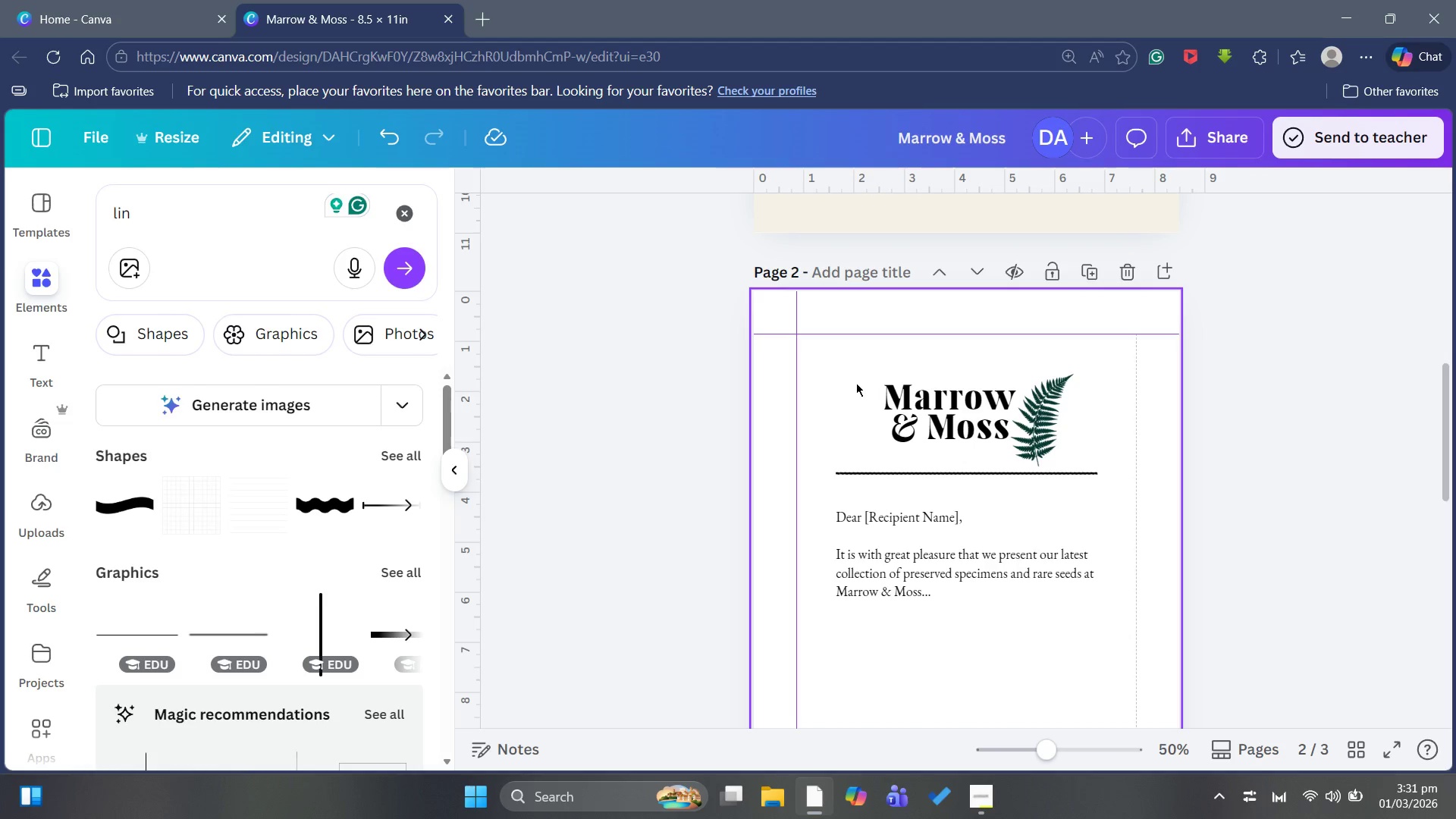 
left_click_drag(start_coordinate=[847, 369], to_coordinate=[1042, 442])
 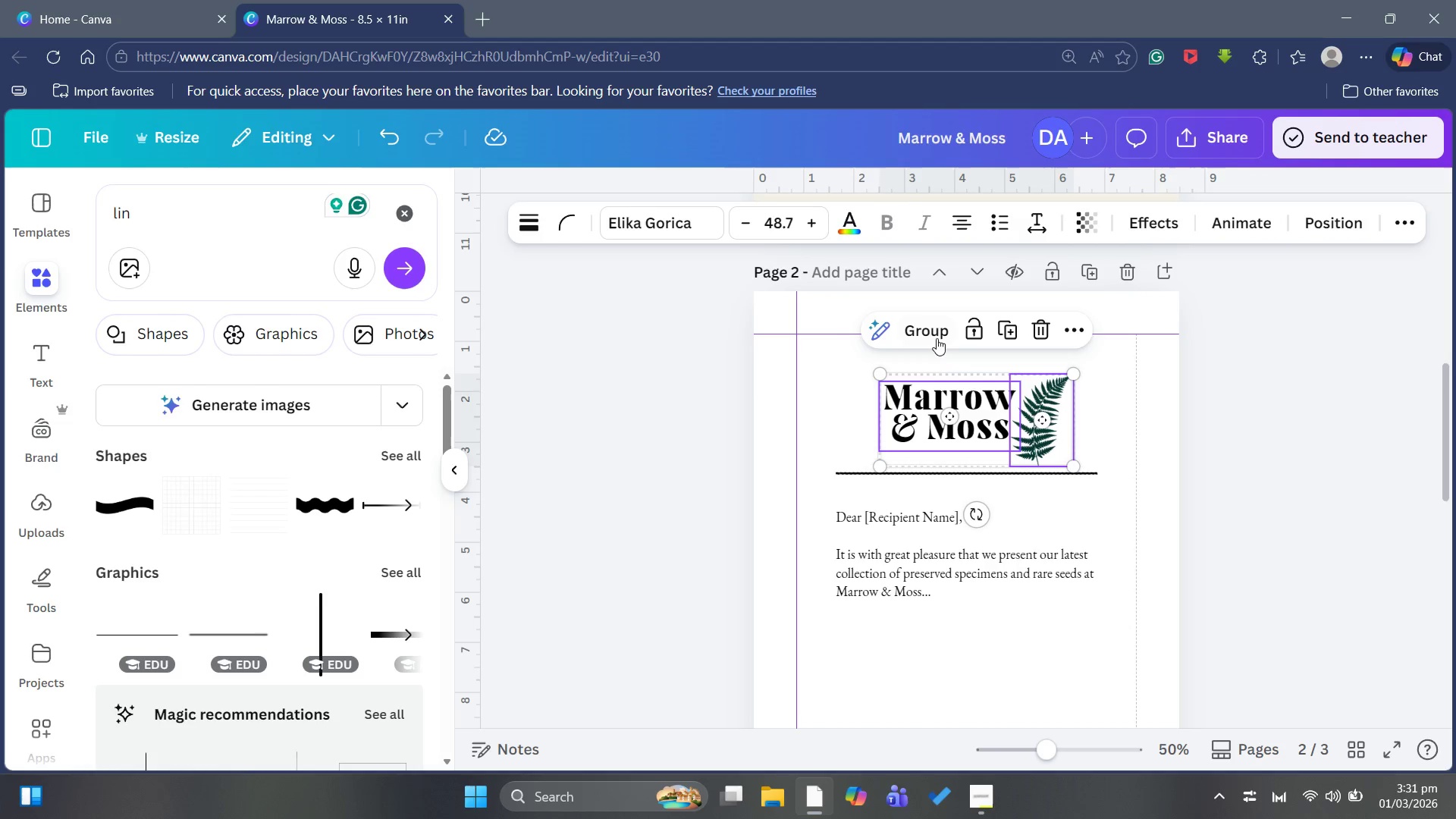 
left_click([920, 326])
 